 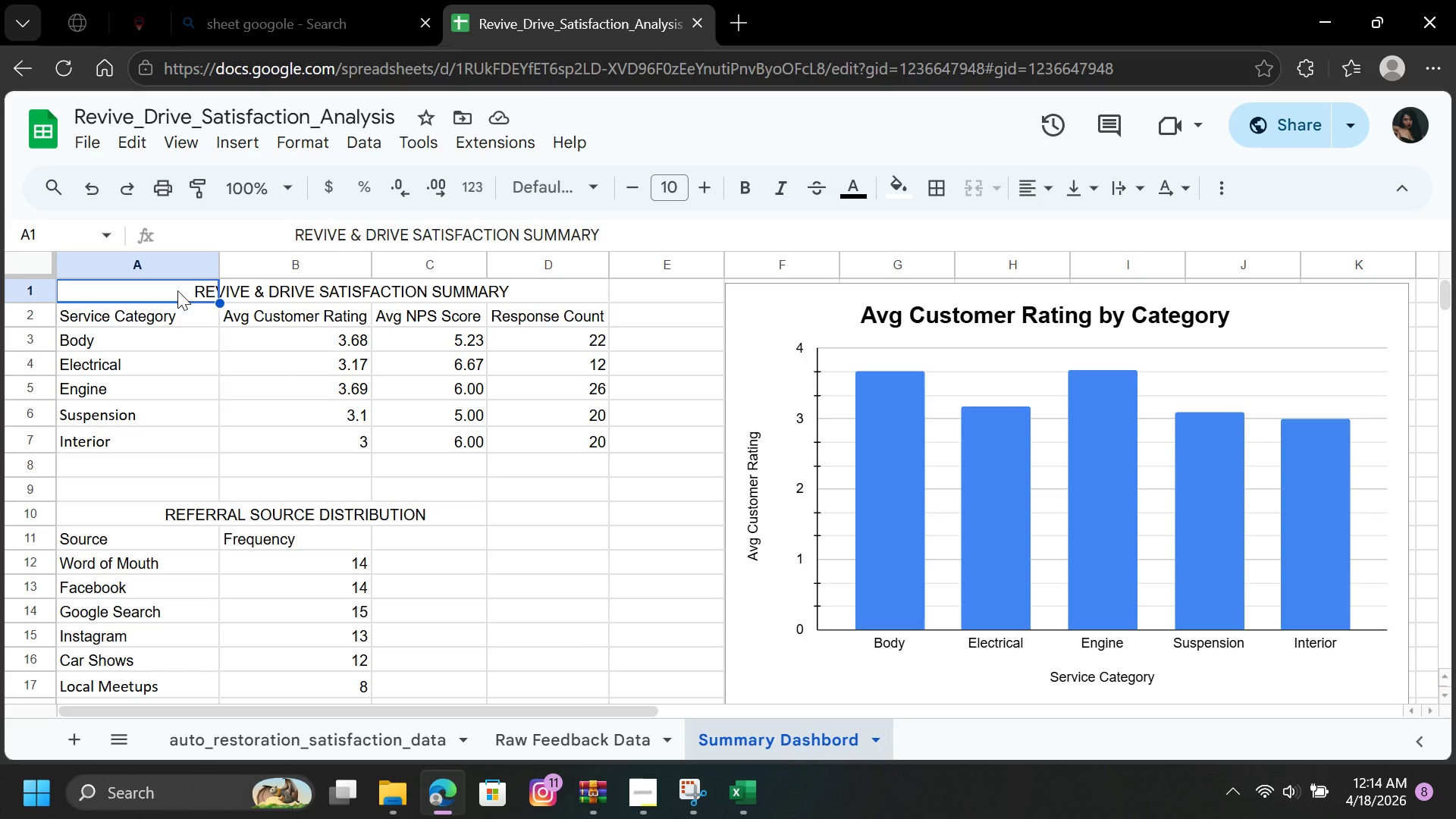 
left_click([186, 287])
 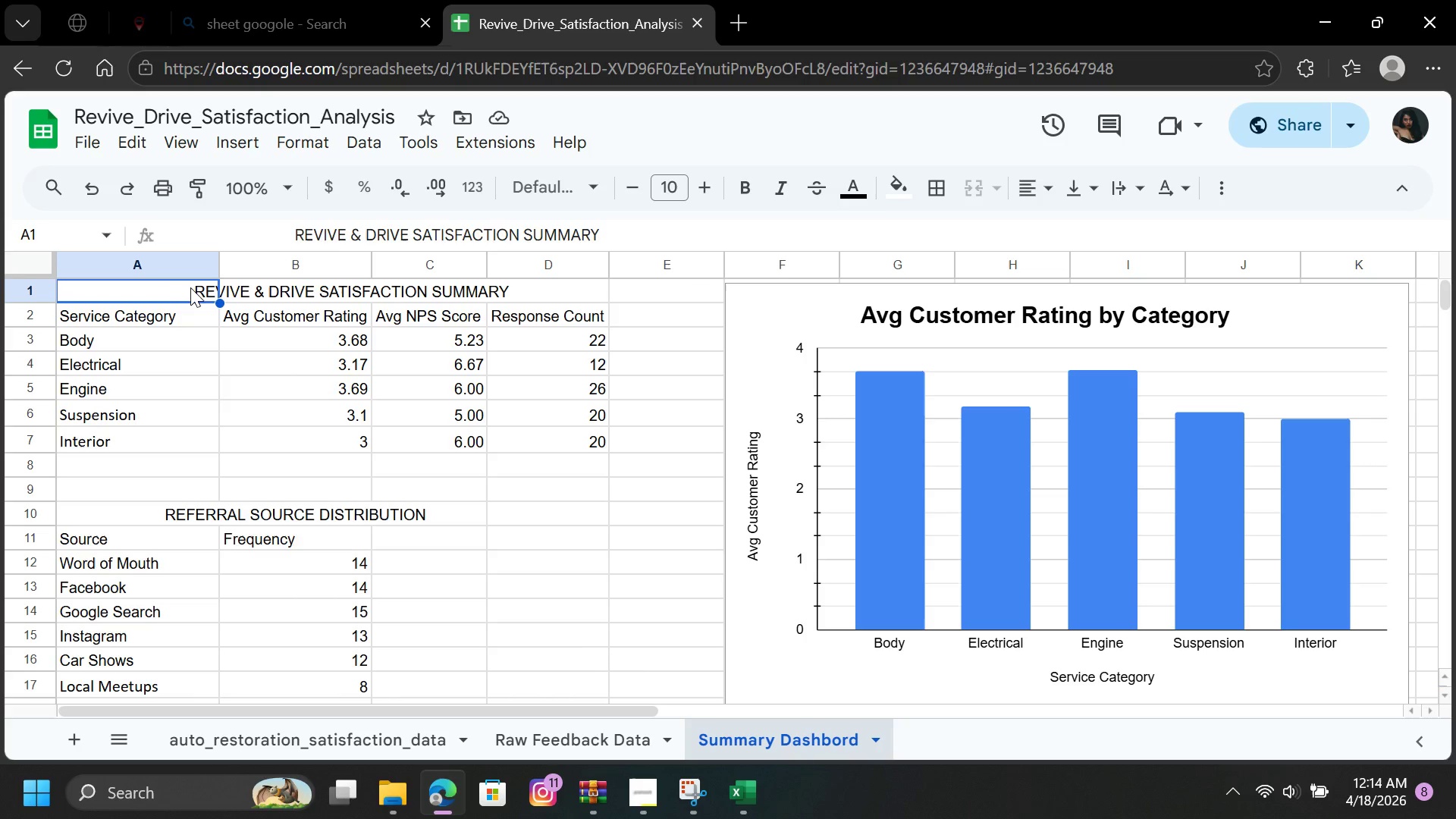 
double_click([191, 287])
 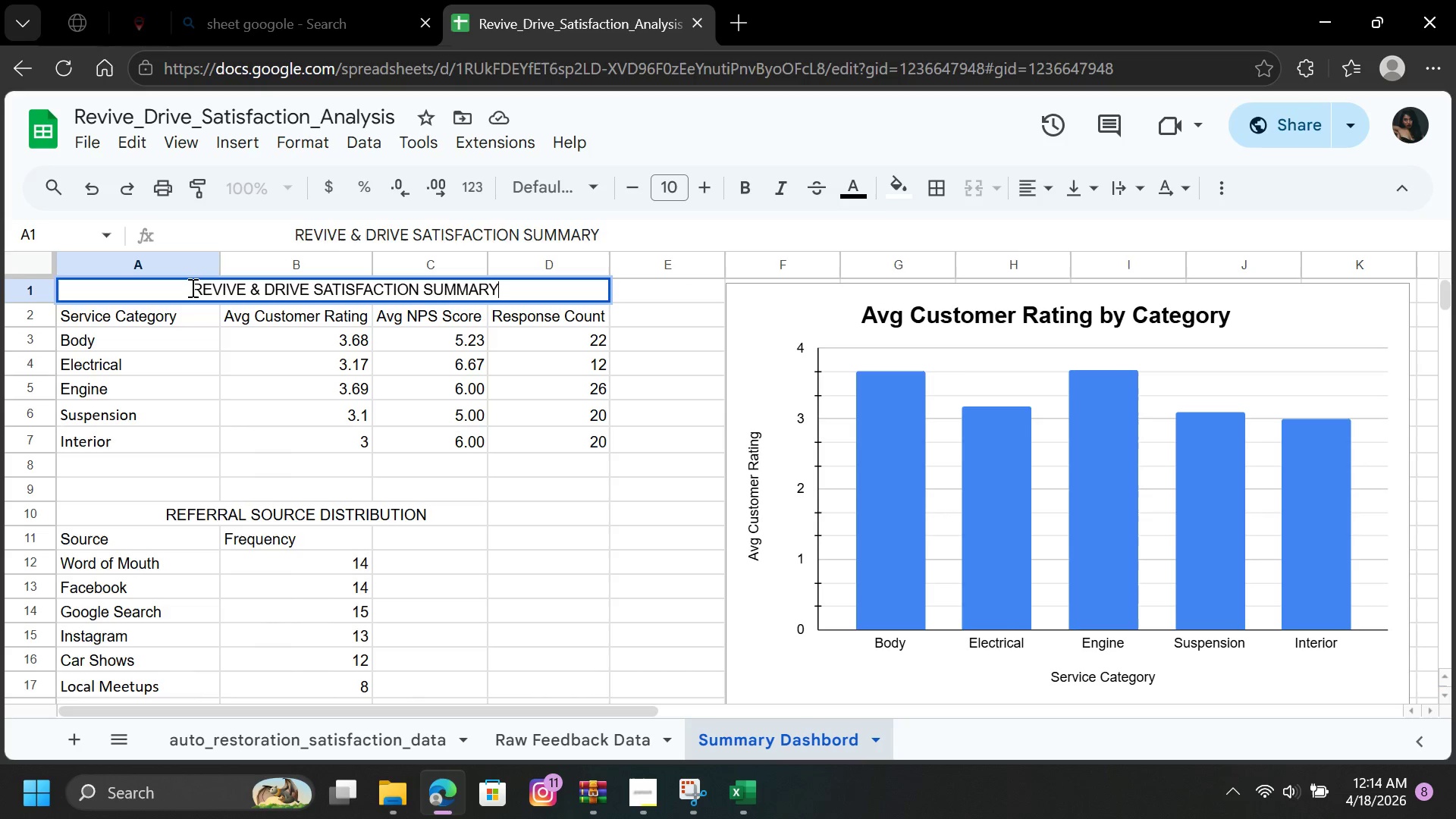 
left_click_drag(start_coordinate=[191, 287], to_coordinate=[510, 287])
 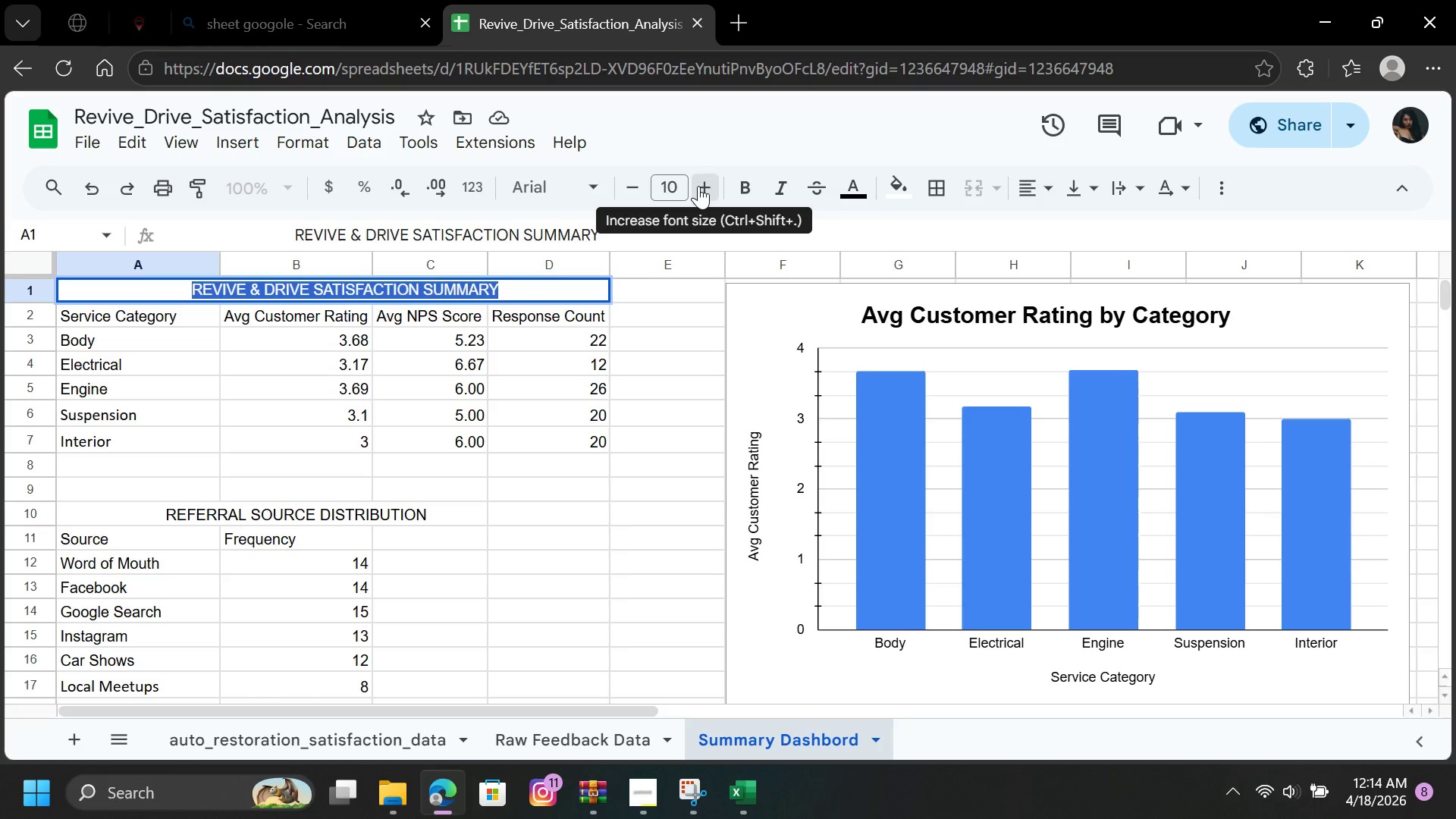 
double_click([698, 186])
 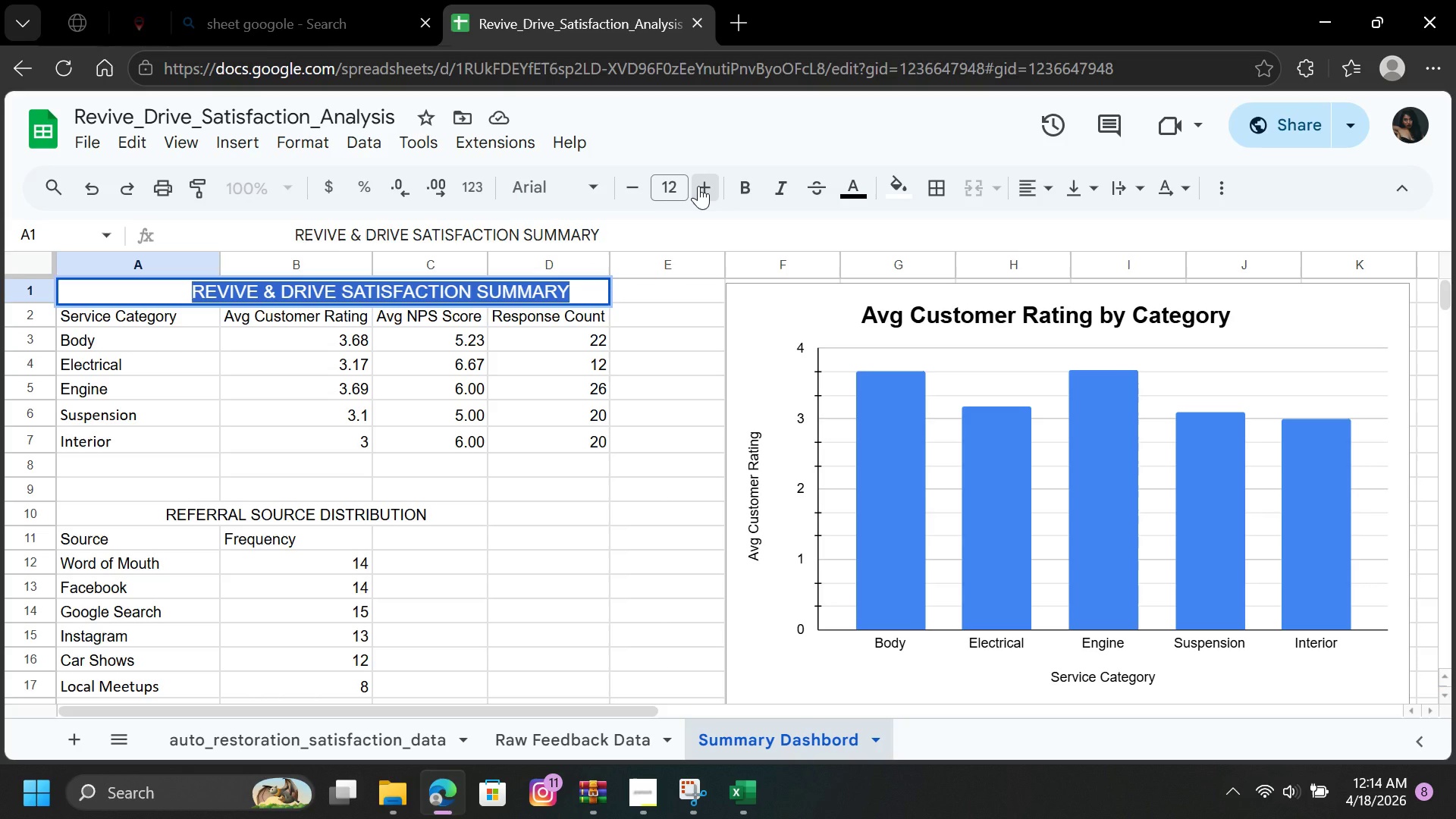 
left_click([698, 186])
 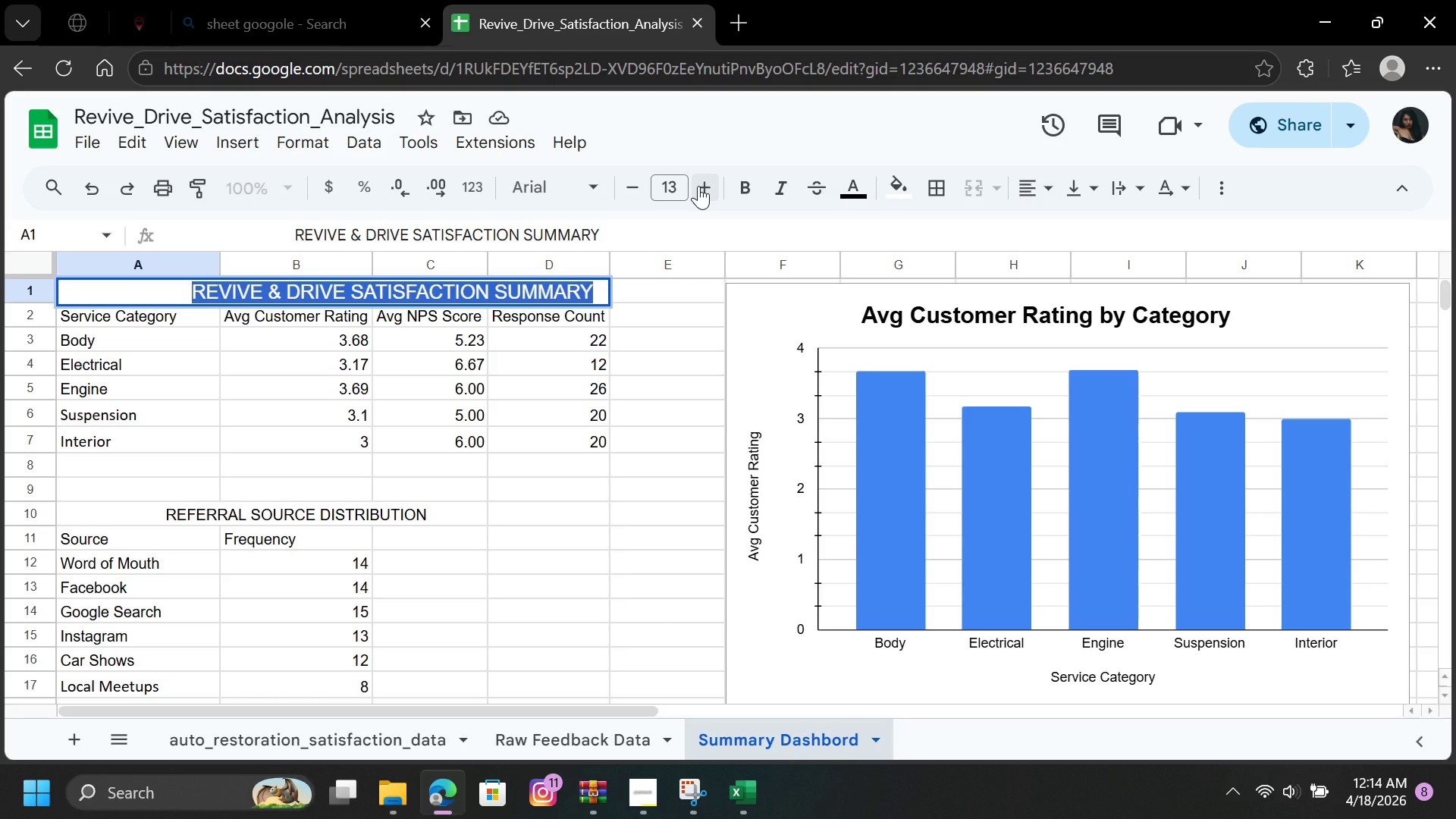 
left_click([698, 186])
 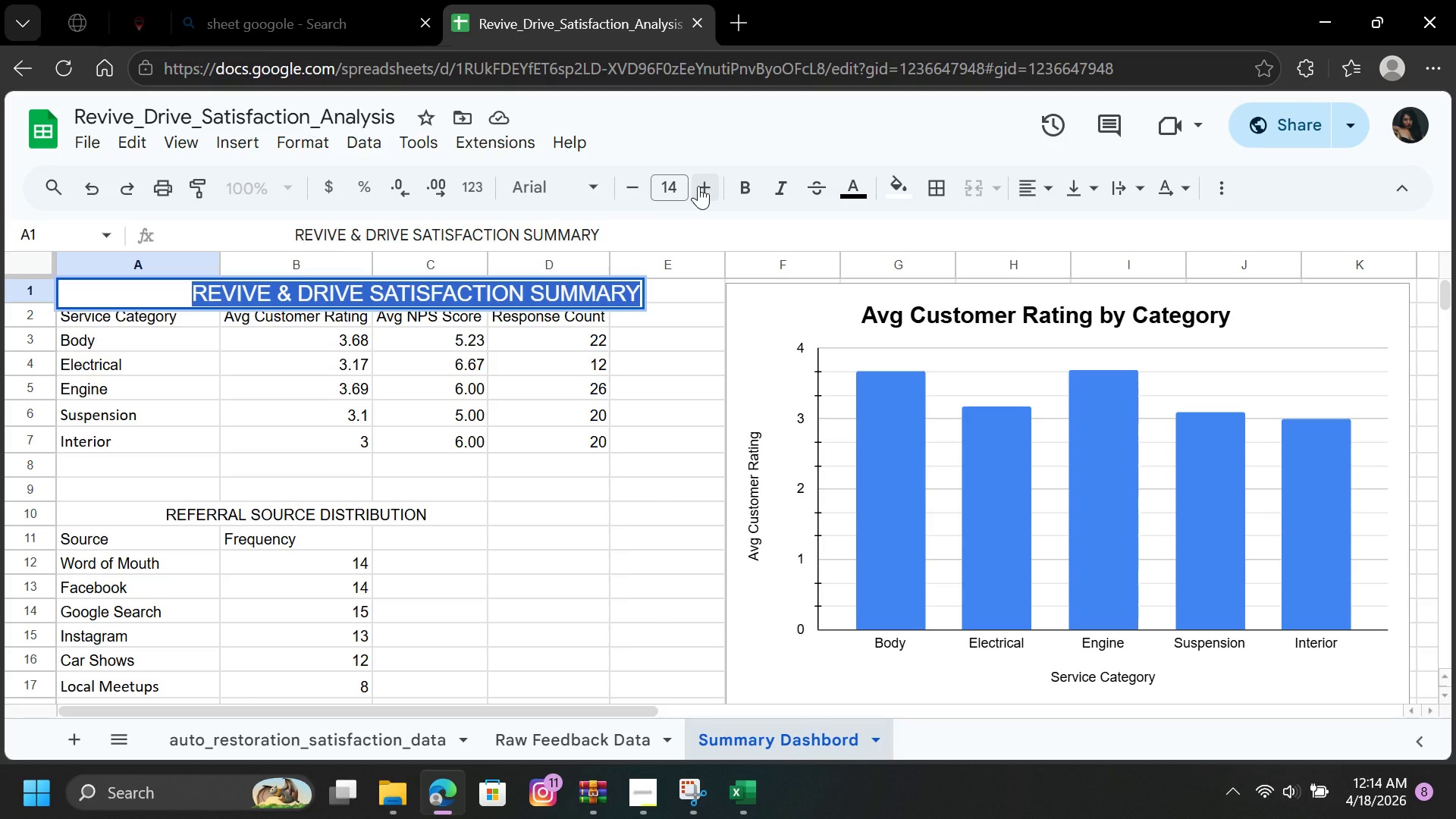 
mouse_move([654, 188])
 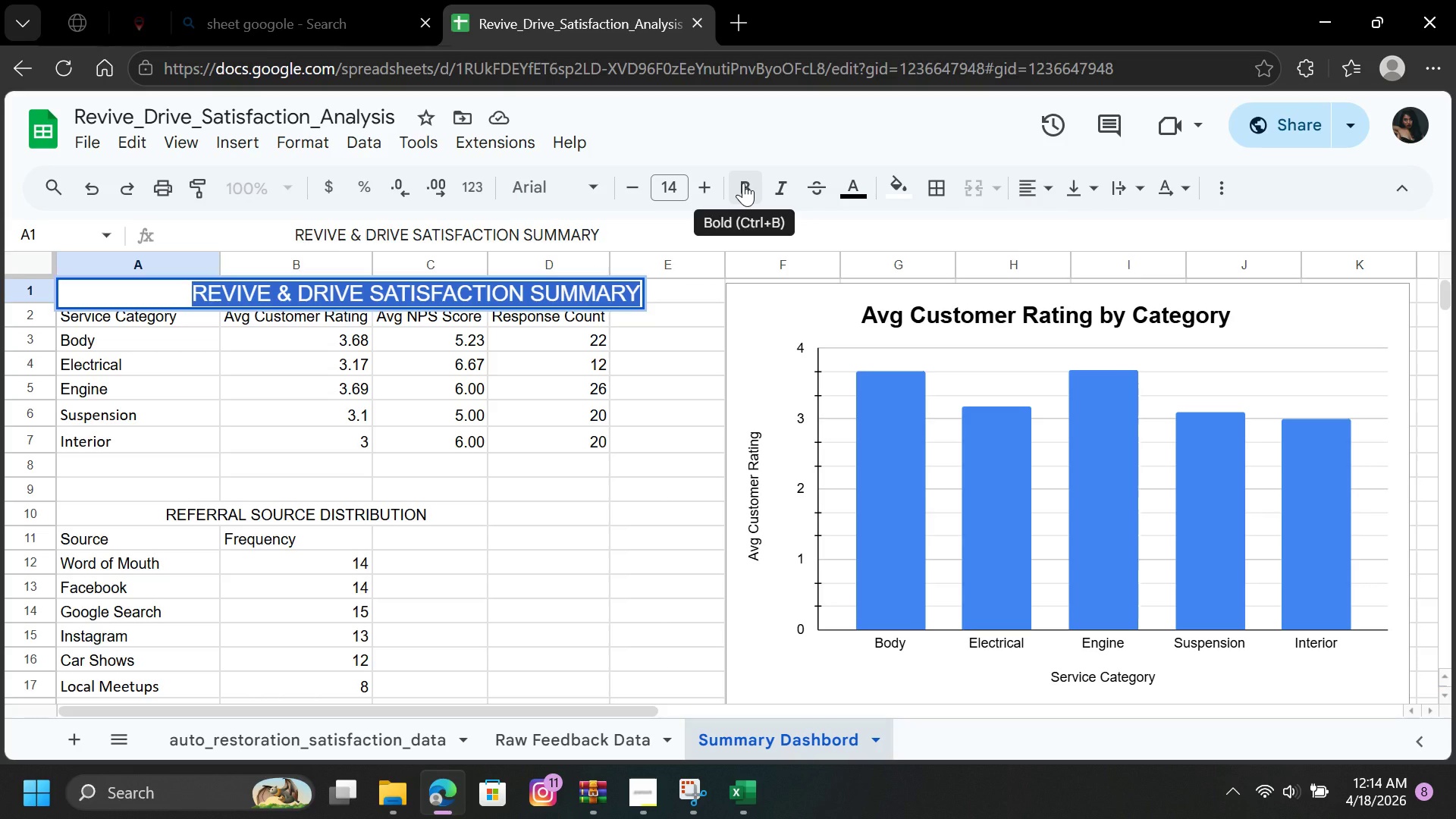 
left_click([744, 183])
 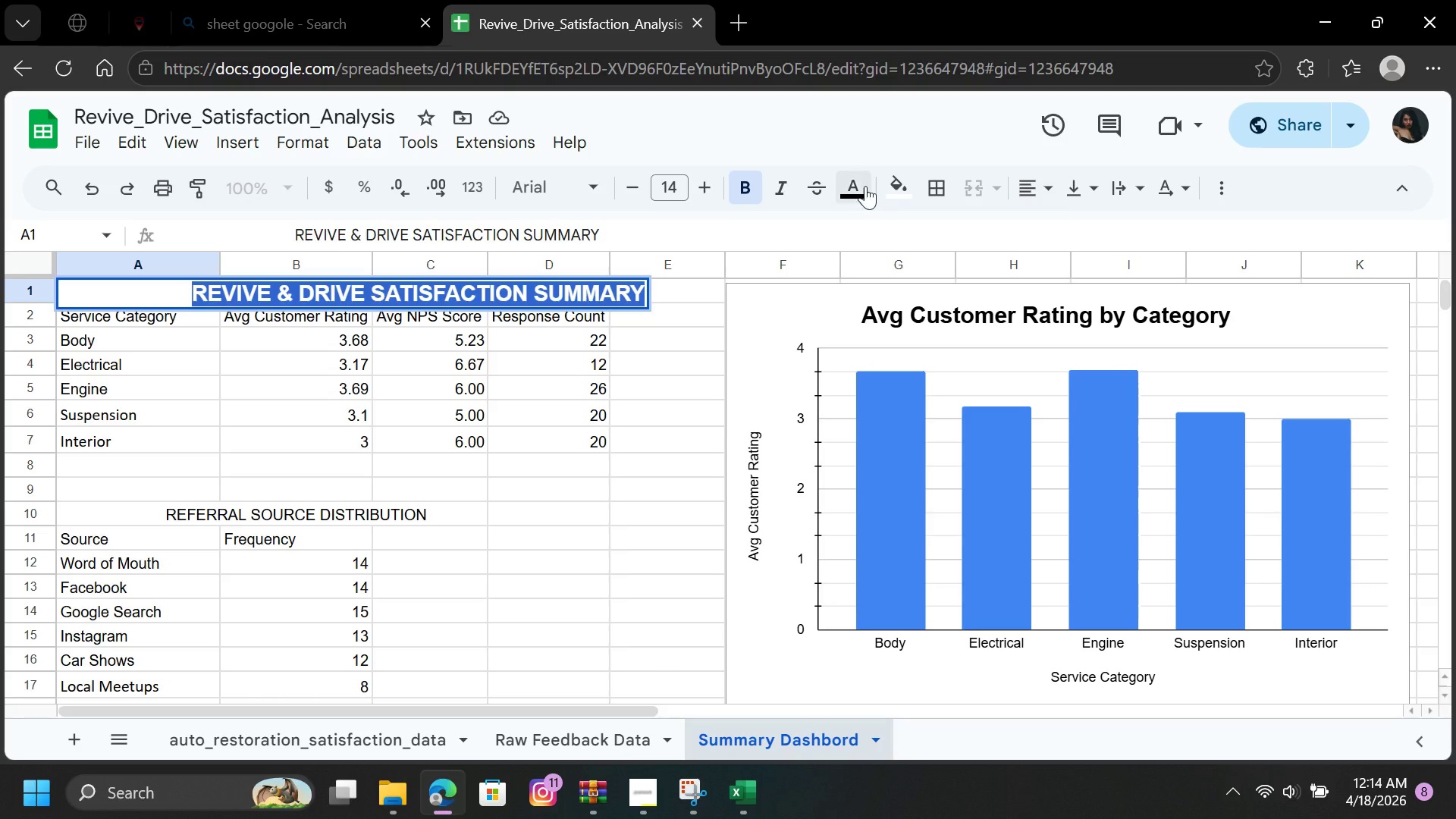 
left_click([855, 184])
 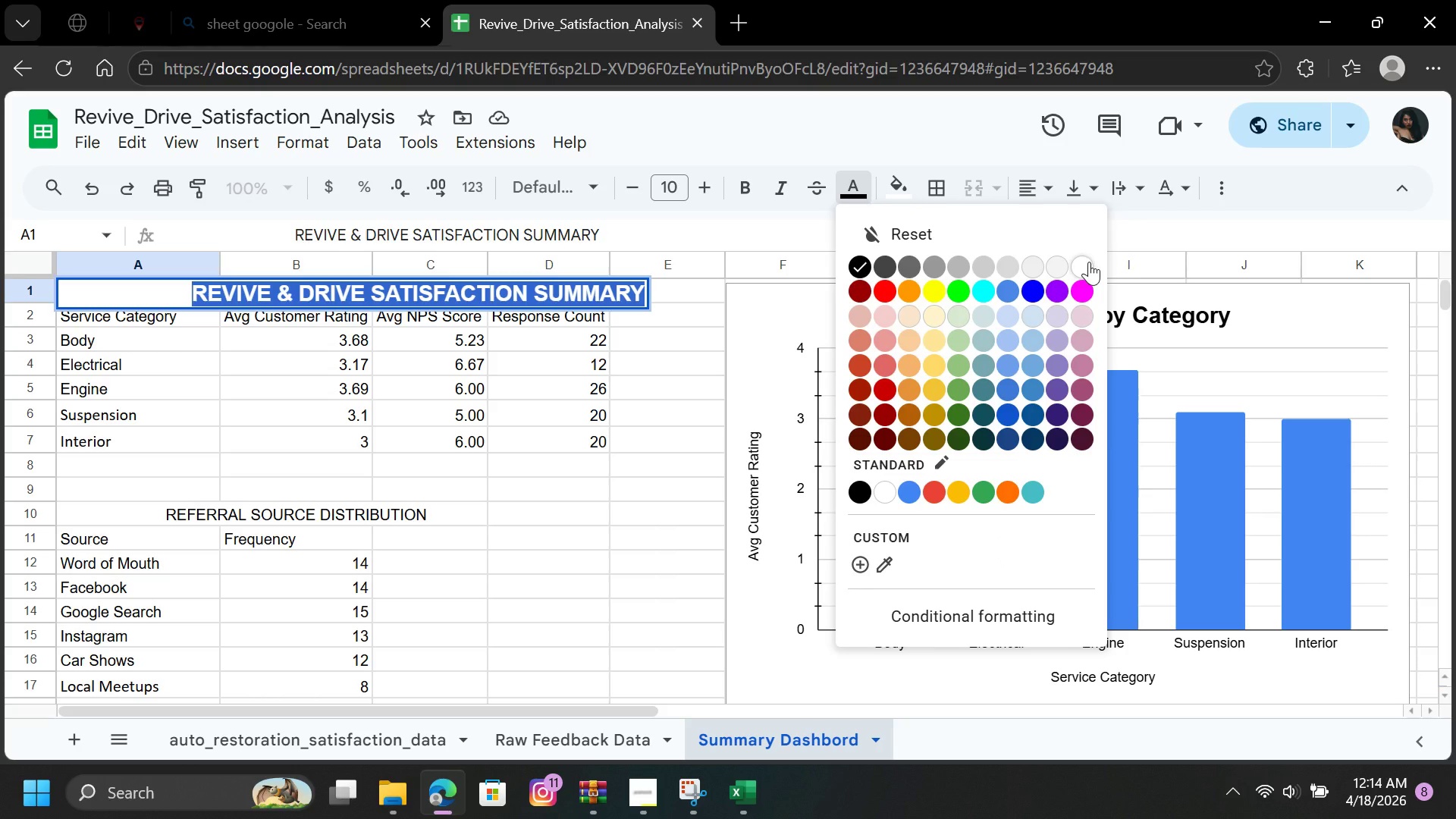 
left_click([1089, 262])
 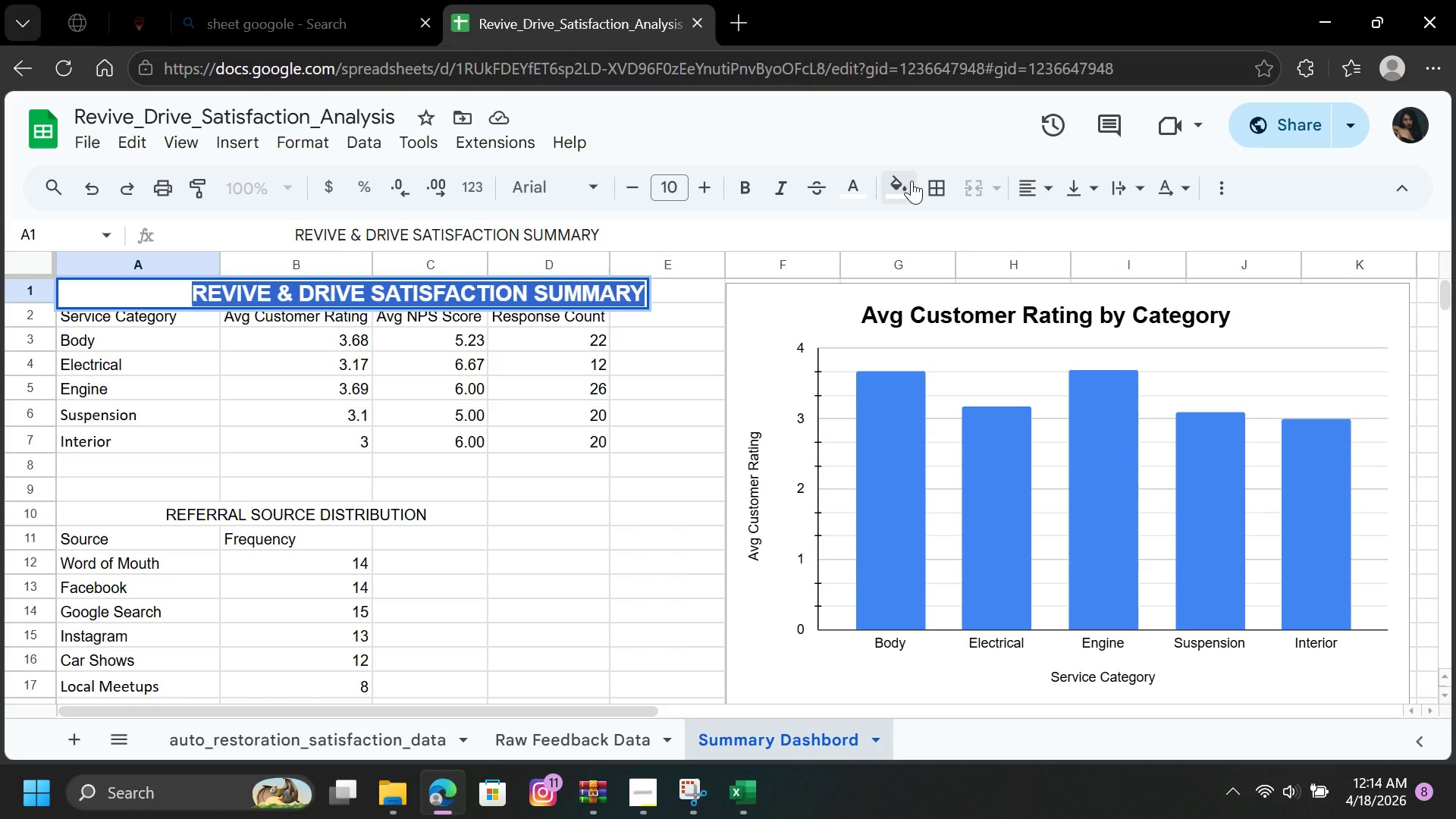 
left_click([902, 180])
 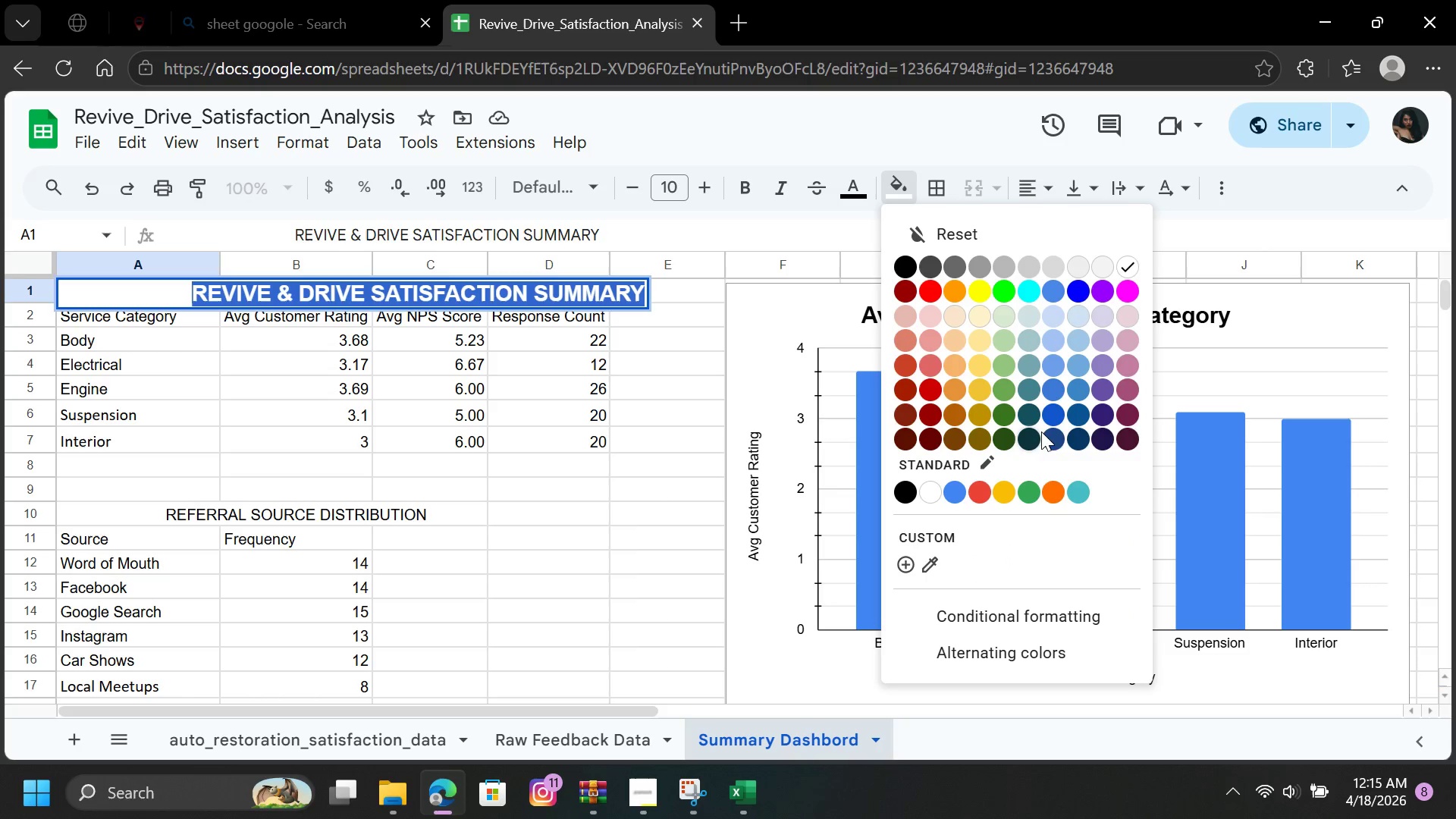 
left_click([1057, 435])
 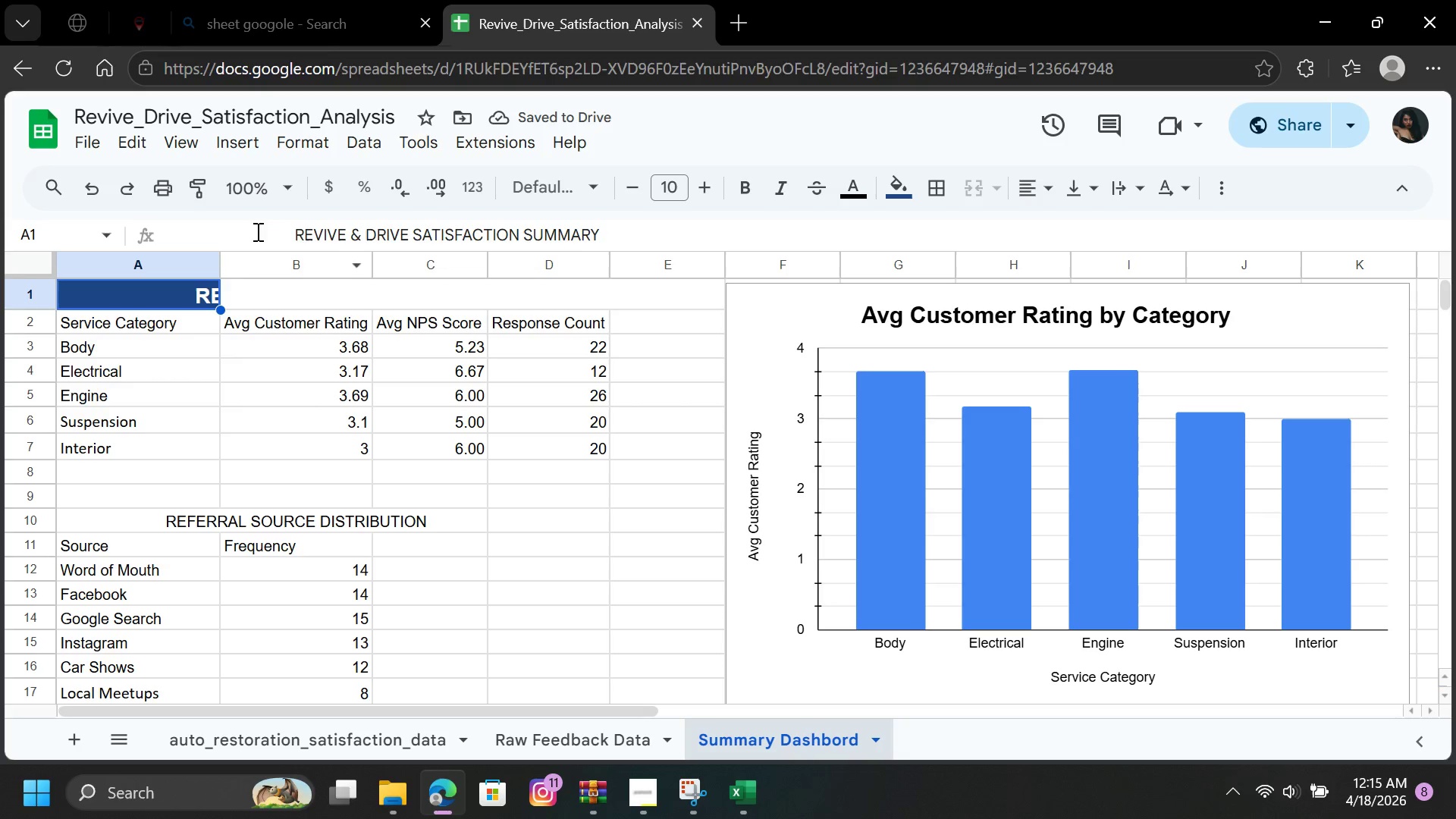 
left_click([80, 186])
 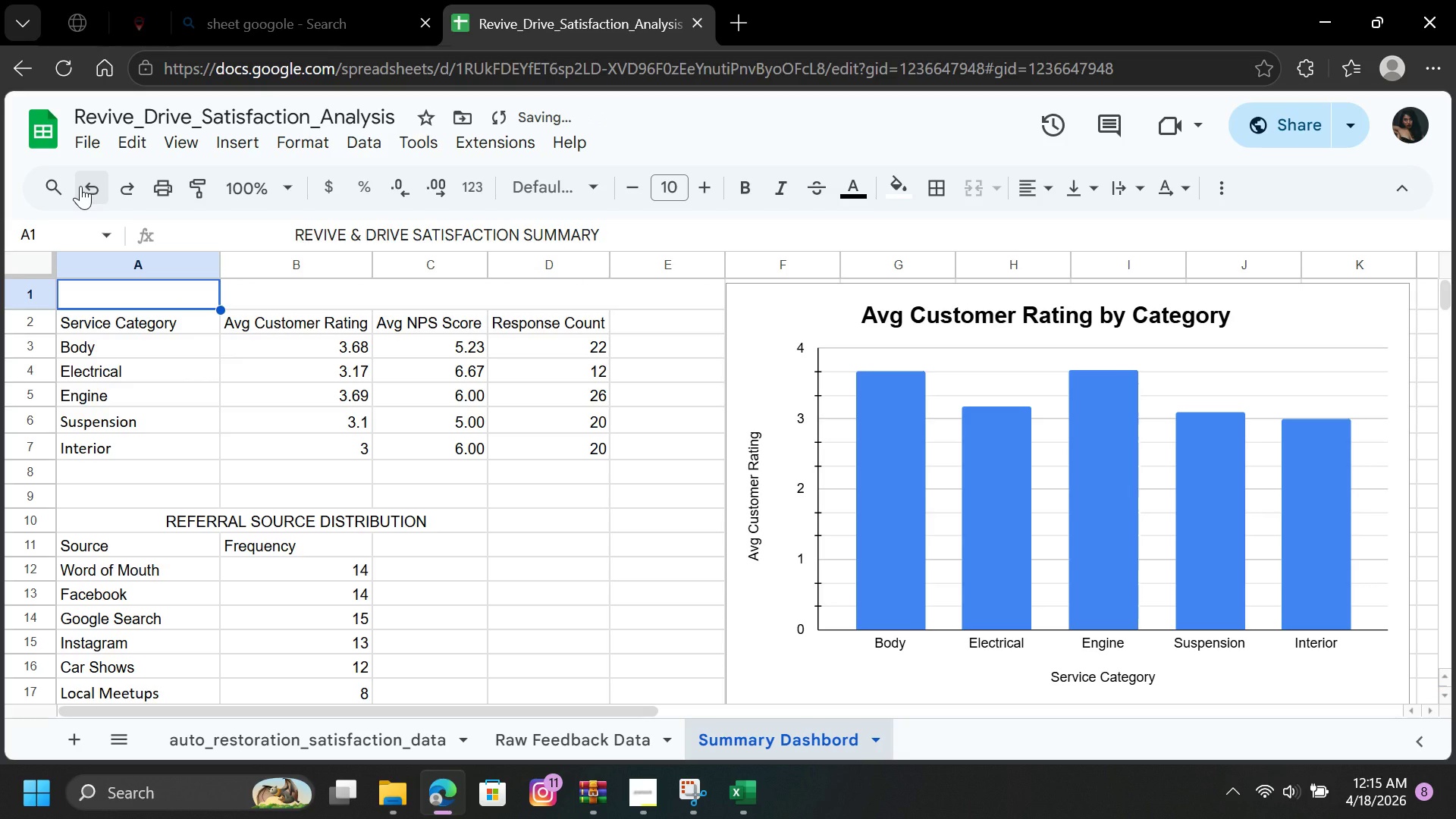 
left_click([80, 186])
 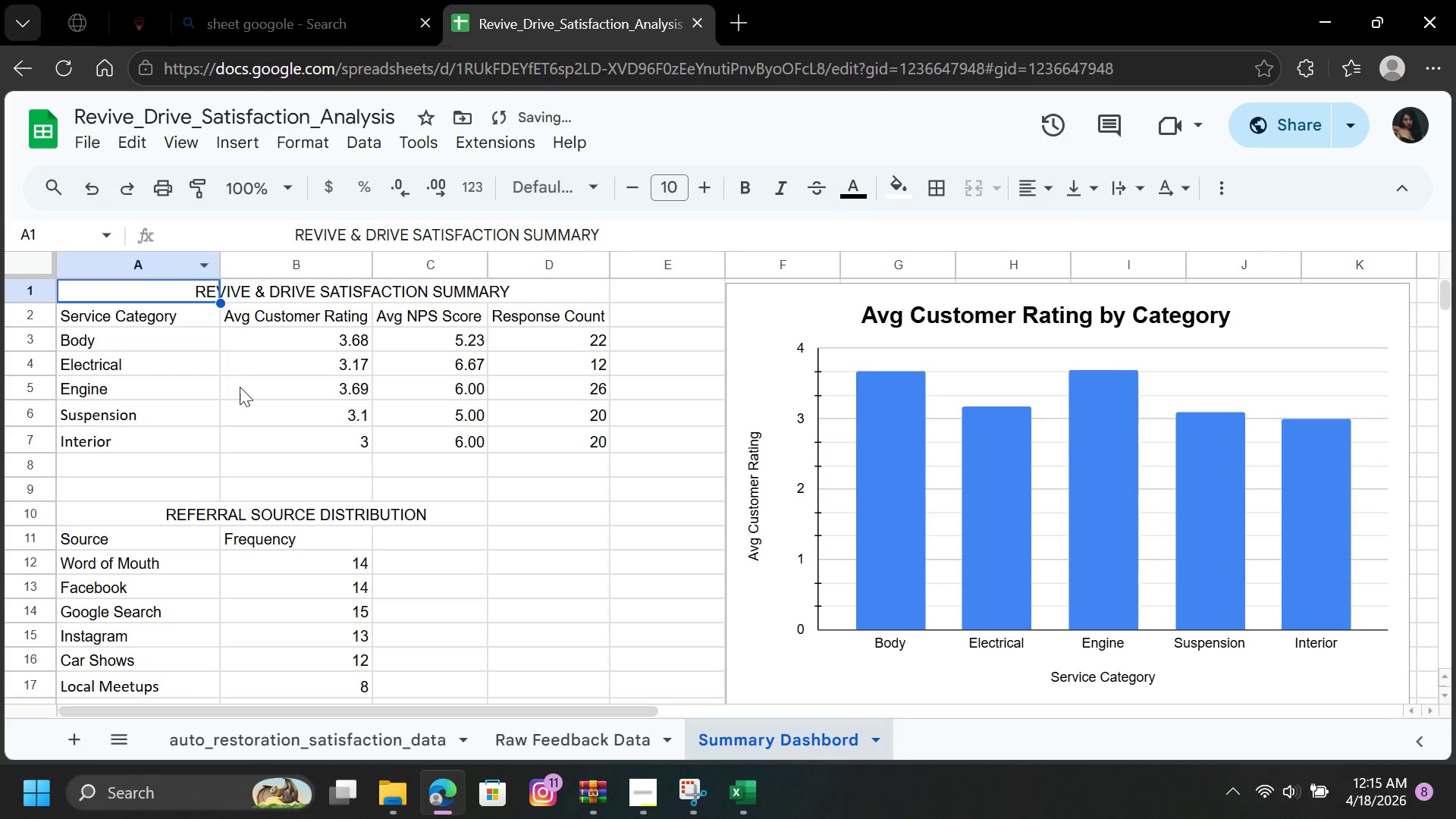 
left_click([240, 388])
 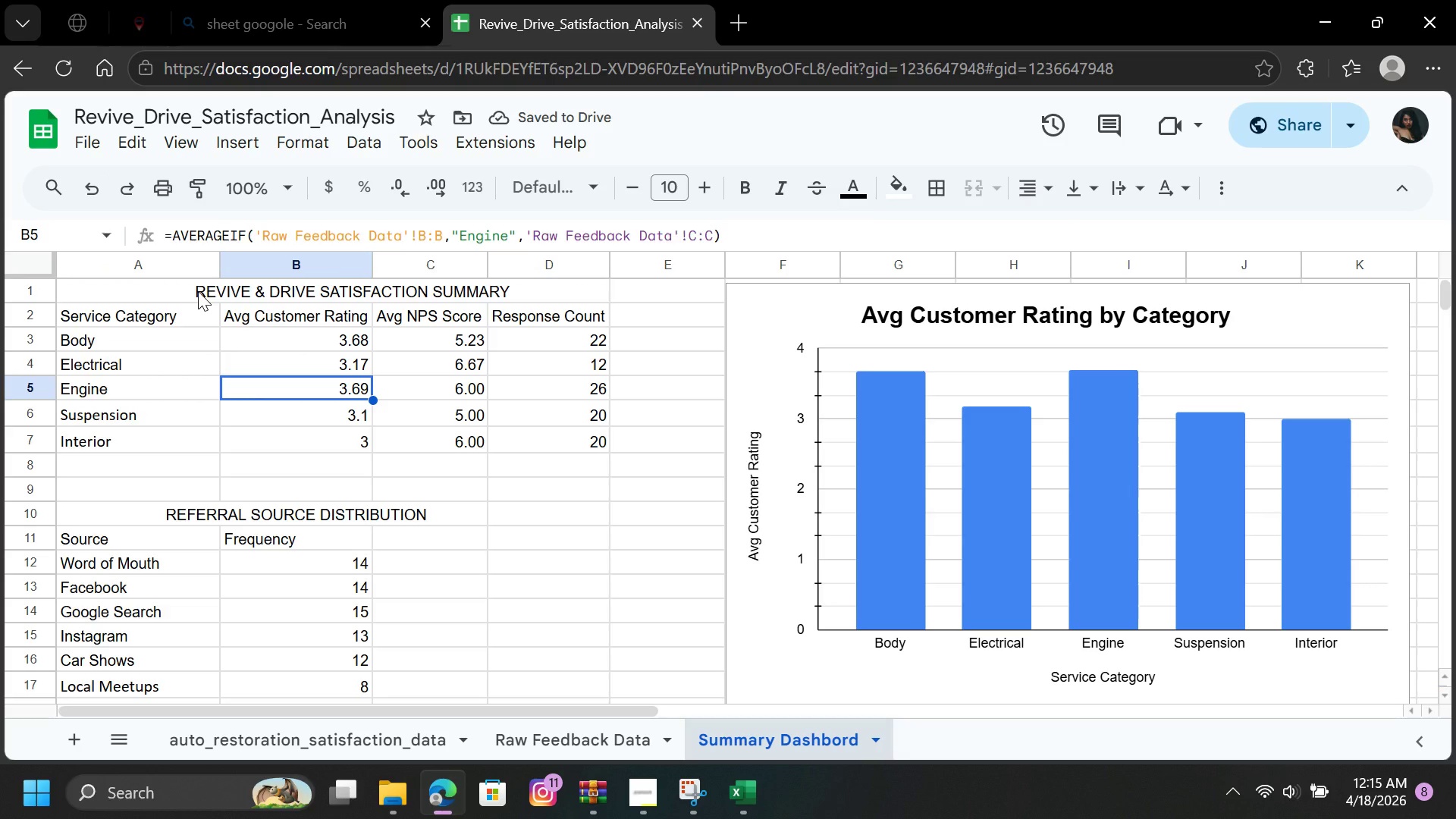 
left_click([198, 290])
 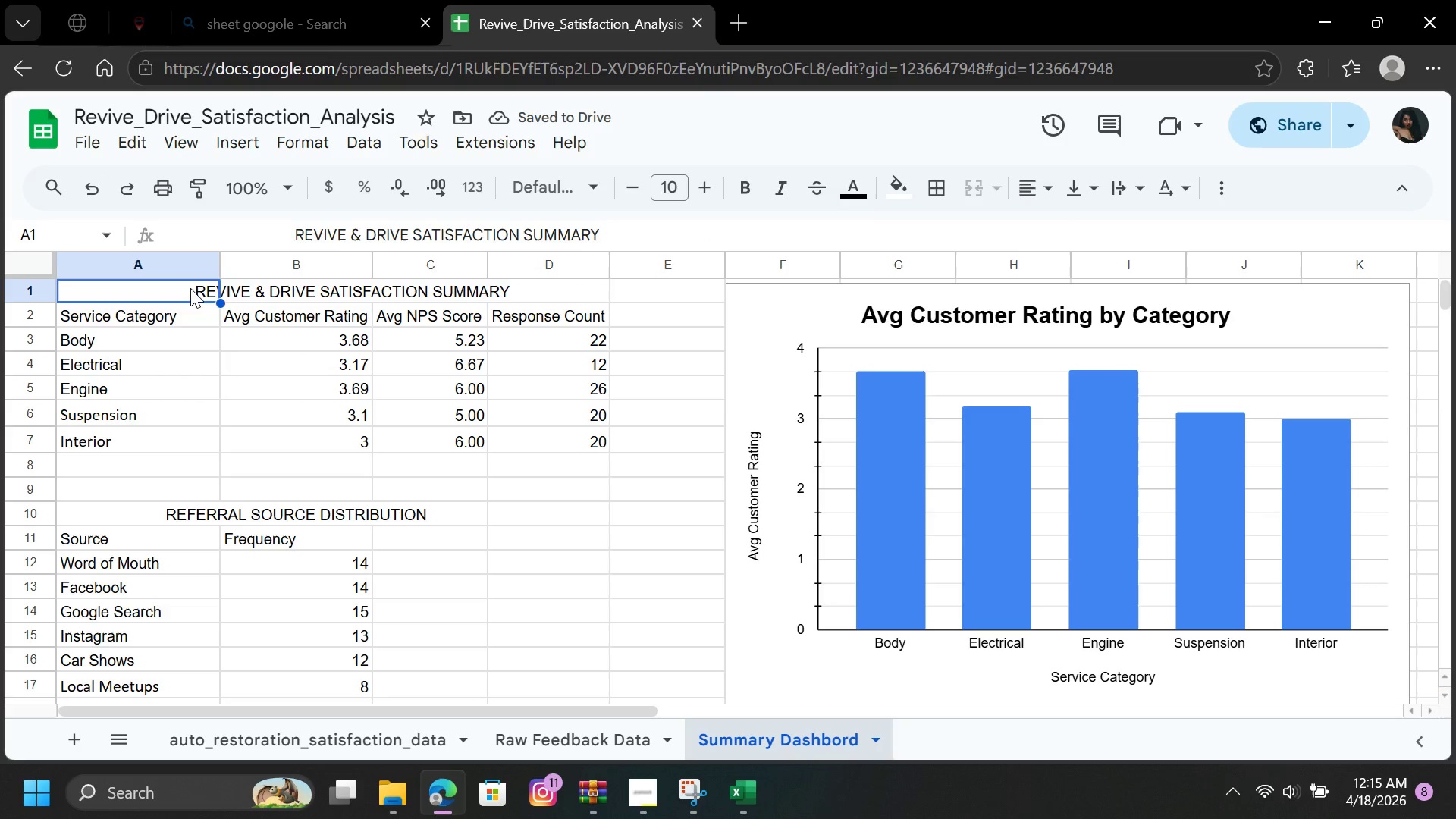 
double_click([190, 288])
 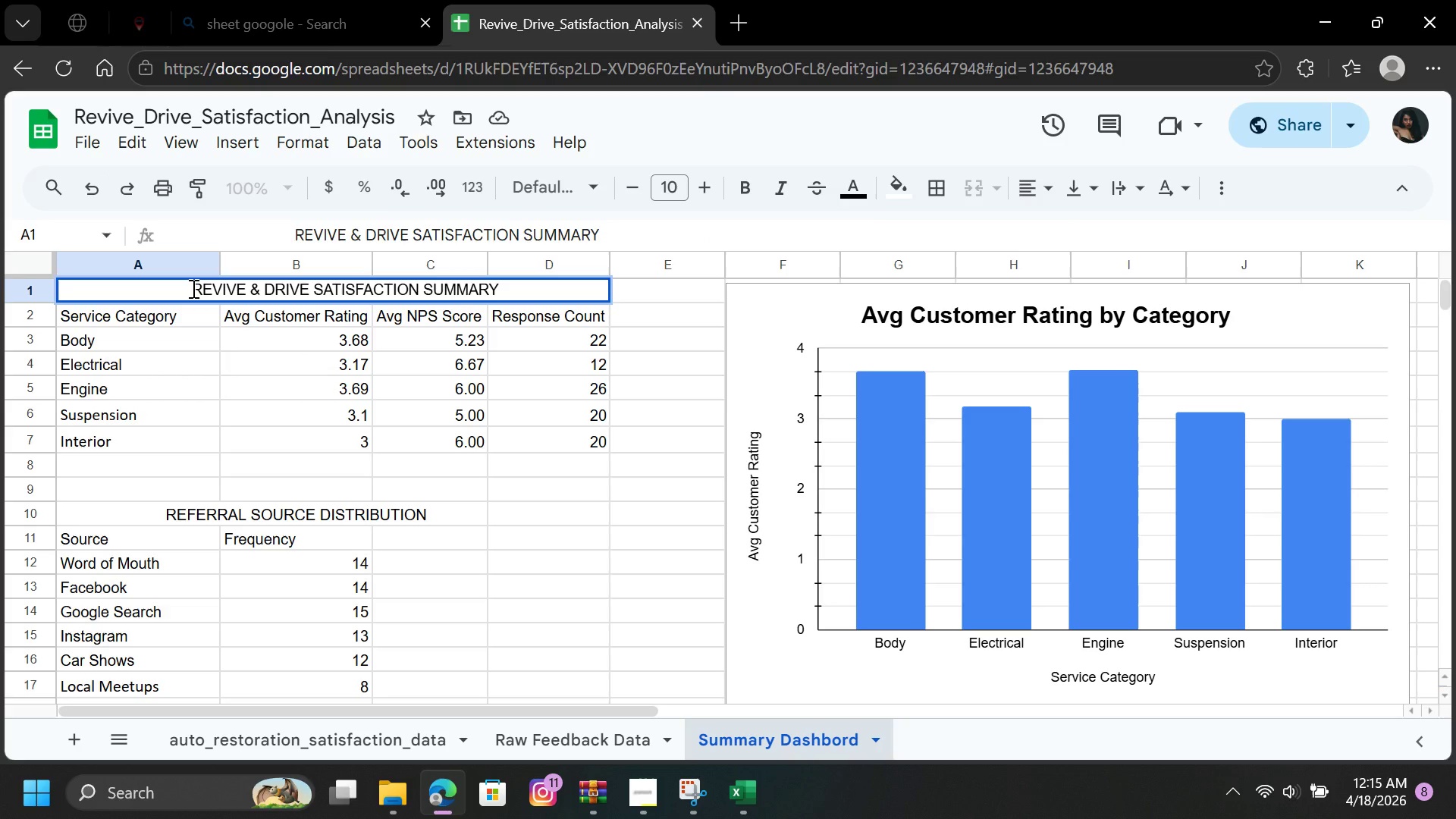 
left_click_drag(start_coordinate=[192, 288], to_coordinate=[509, 291])
 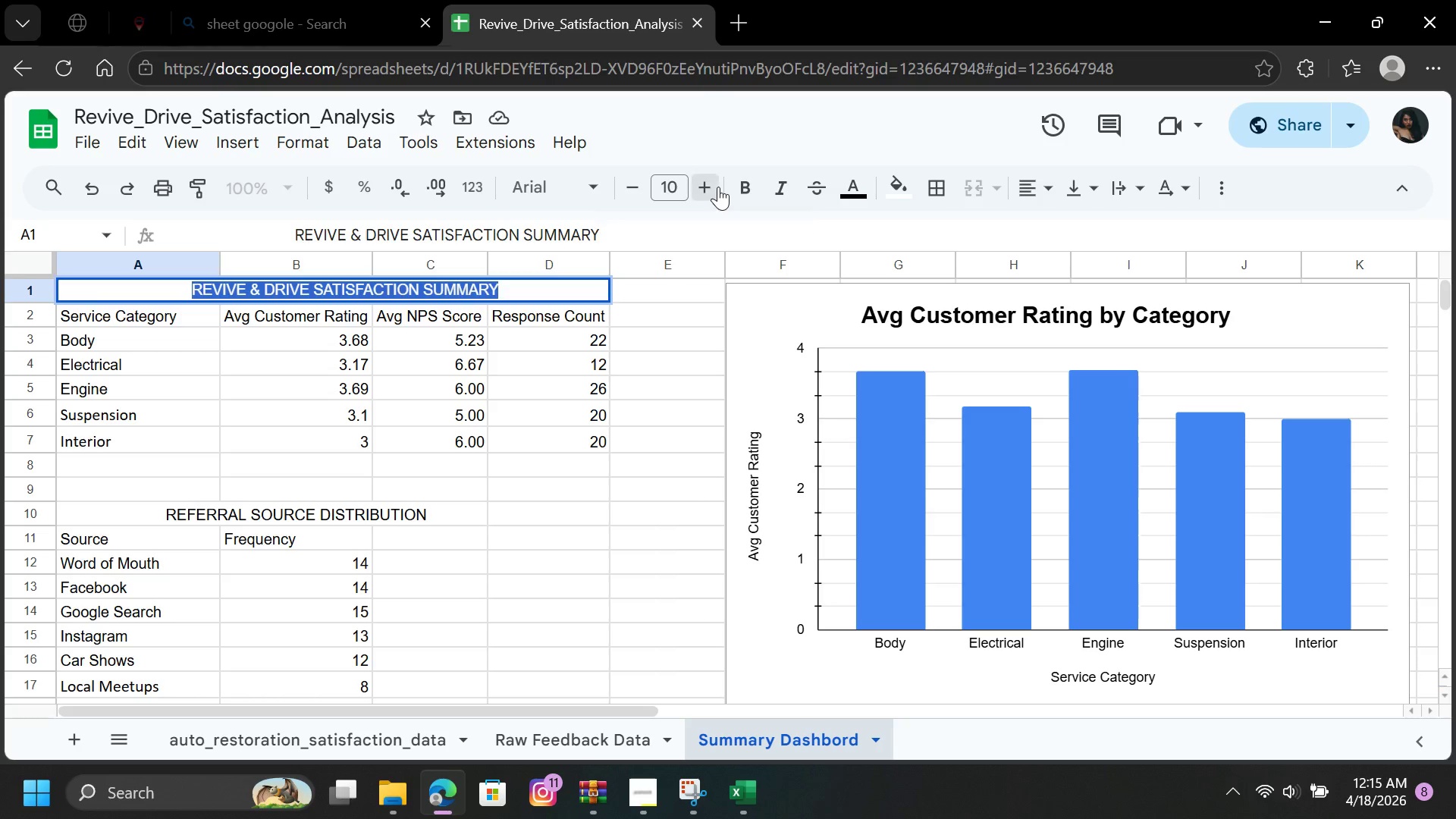 
double_click([718, 187])
 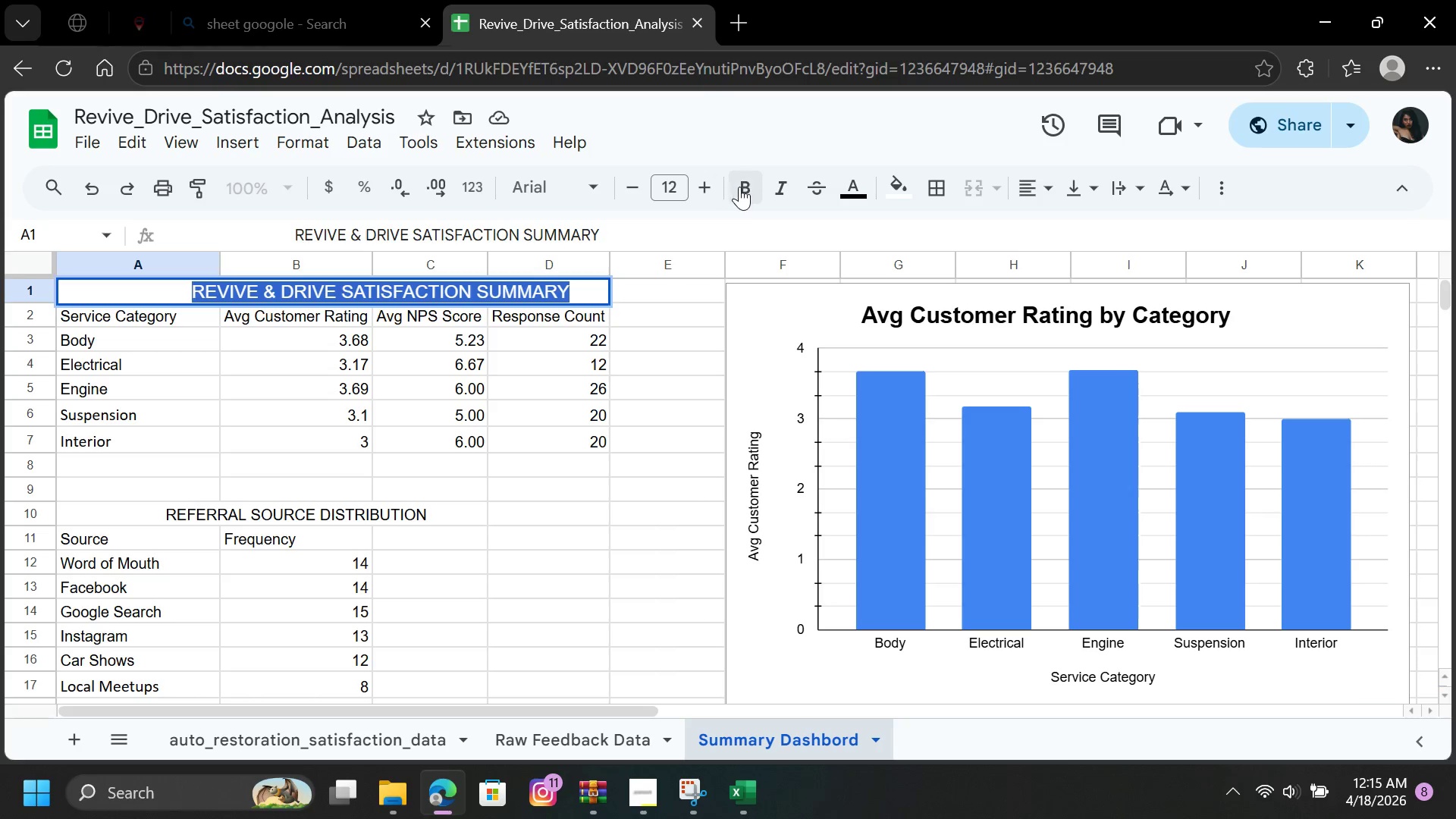 
left_click([742, 186])
 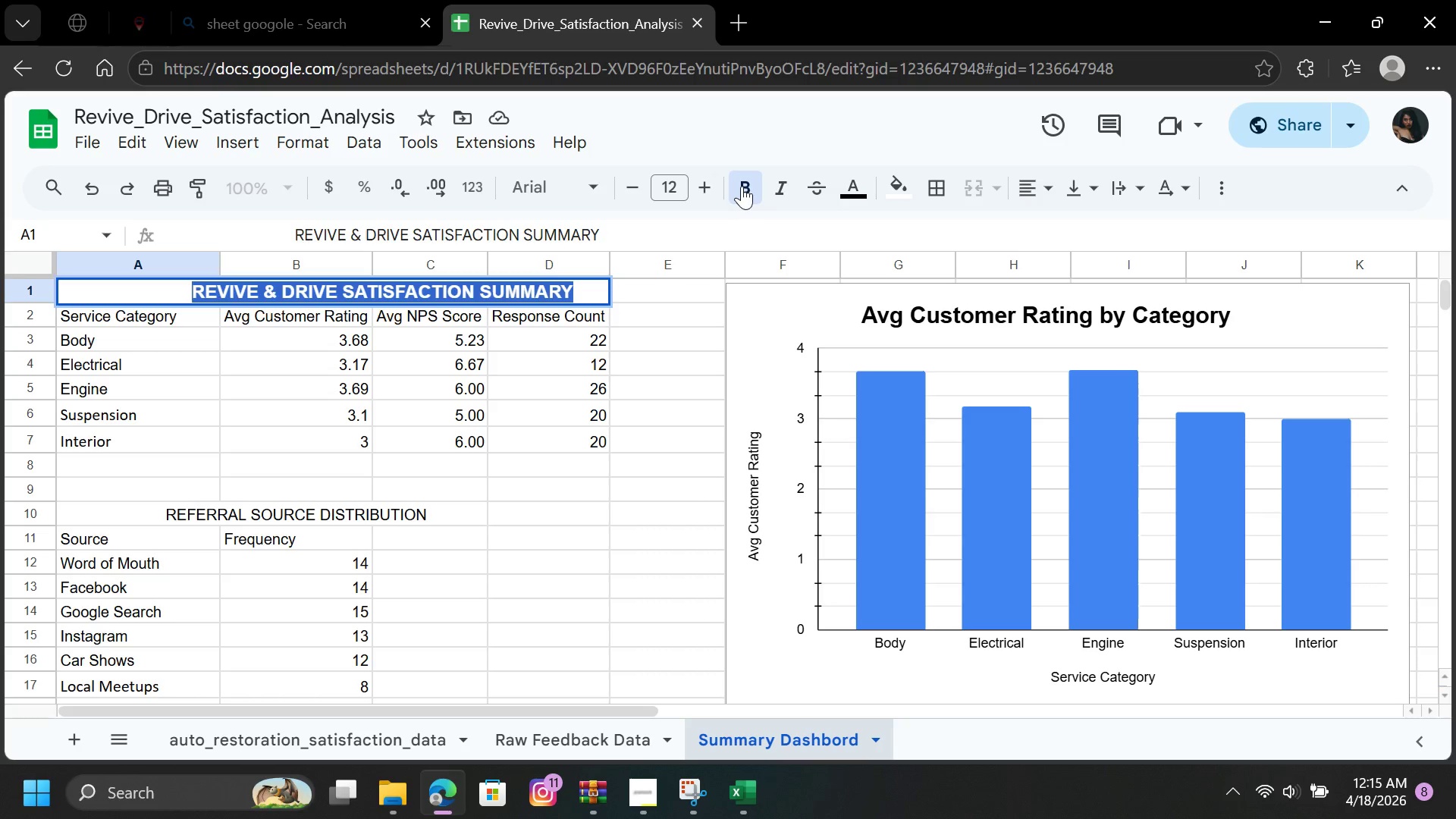 
left_click([706, 185])
 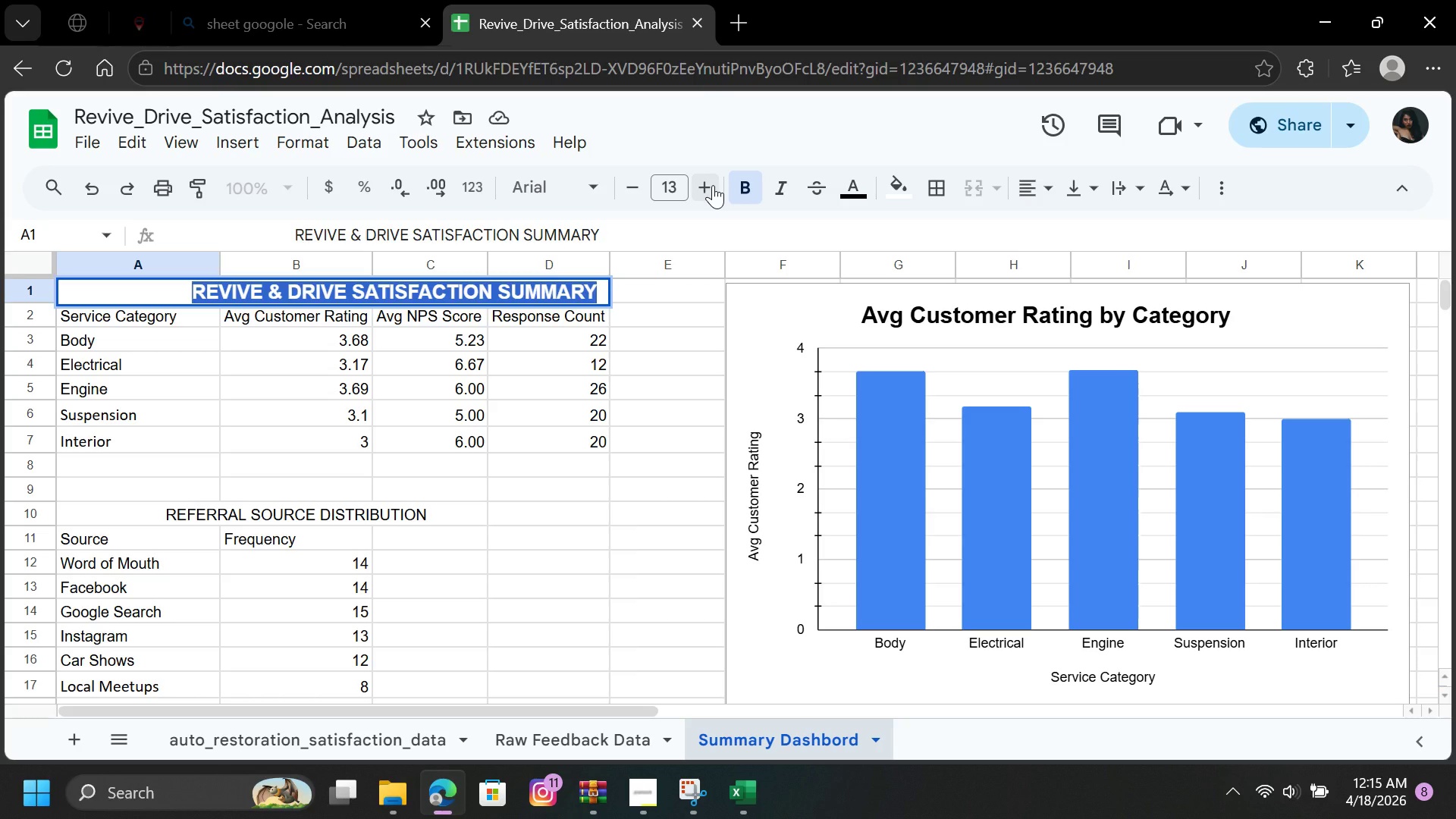 
left_click([713, 185])
 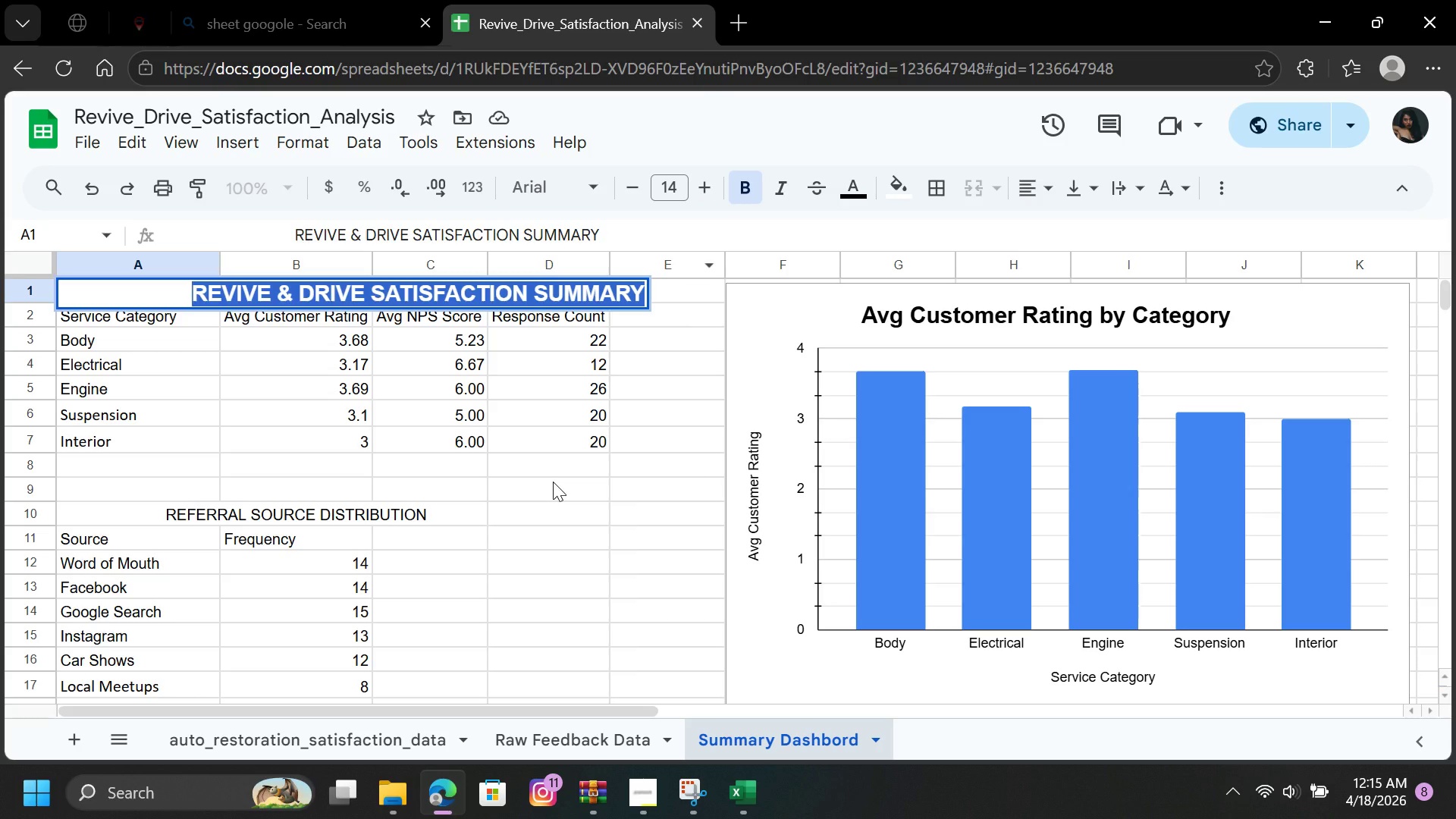 
left_click([553, 491])
 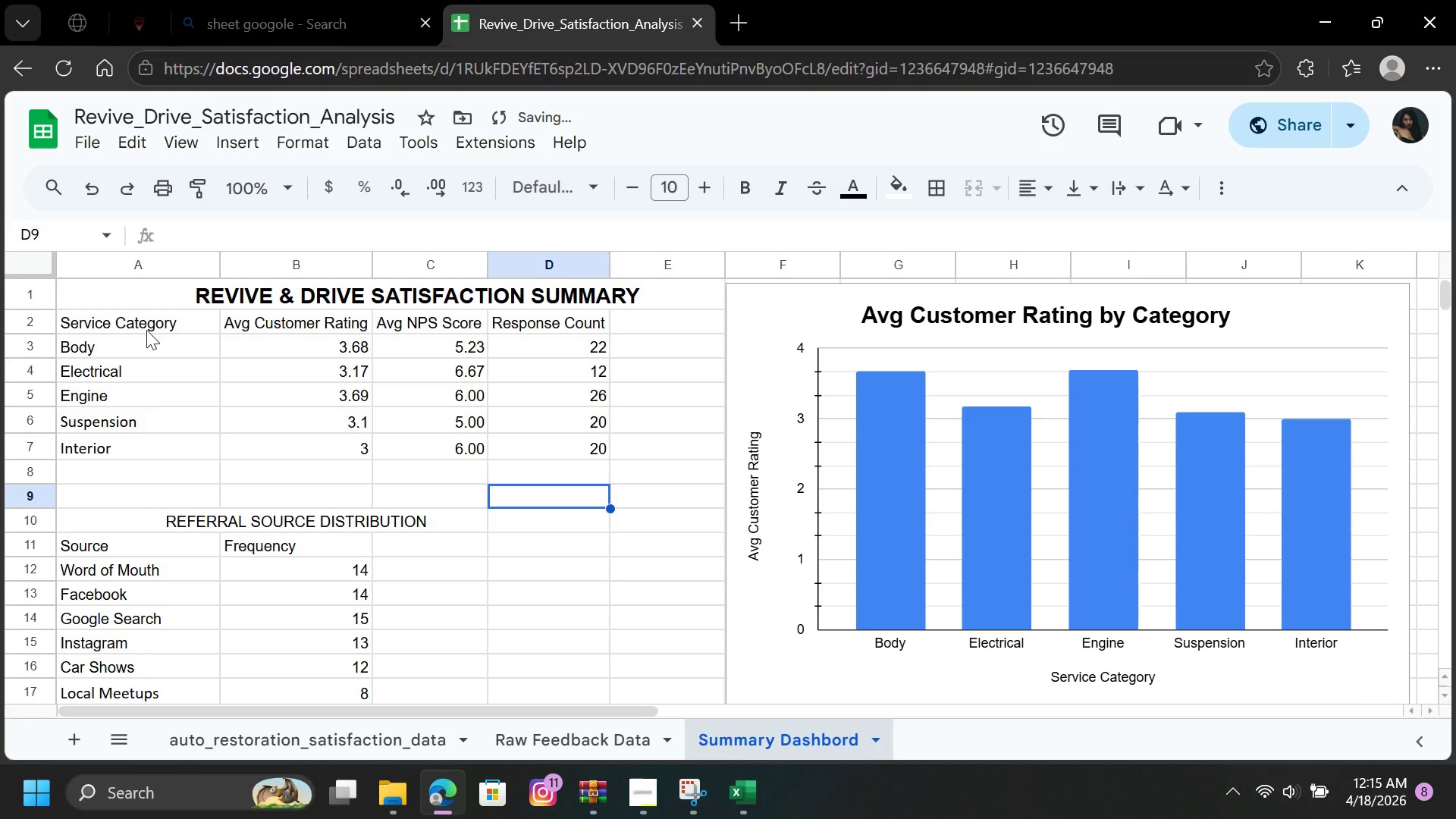 
left_click([146, 325])
 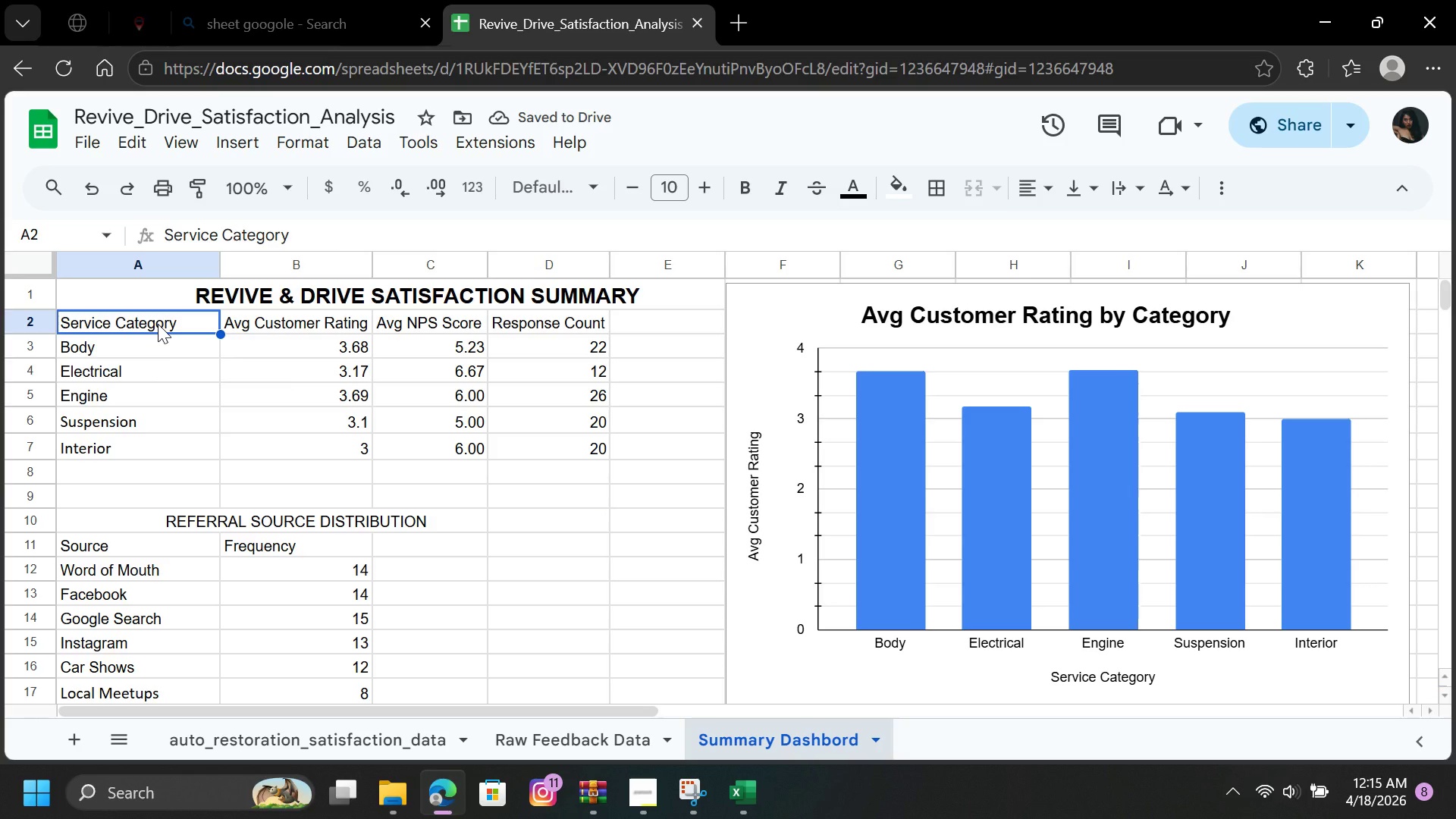 
left_click_drag(start_coordinate=[158, 324], to_coordinate=[572, 322])
 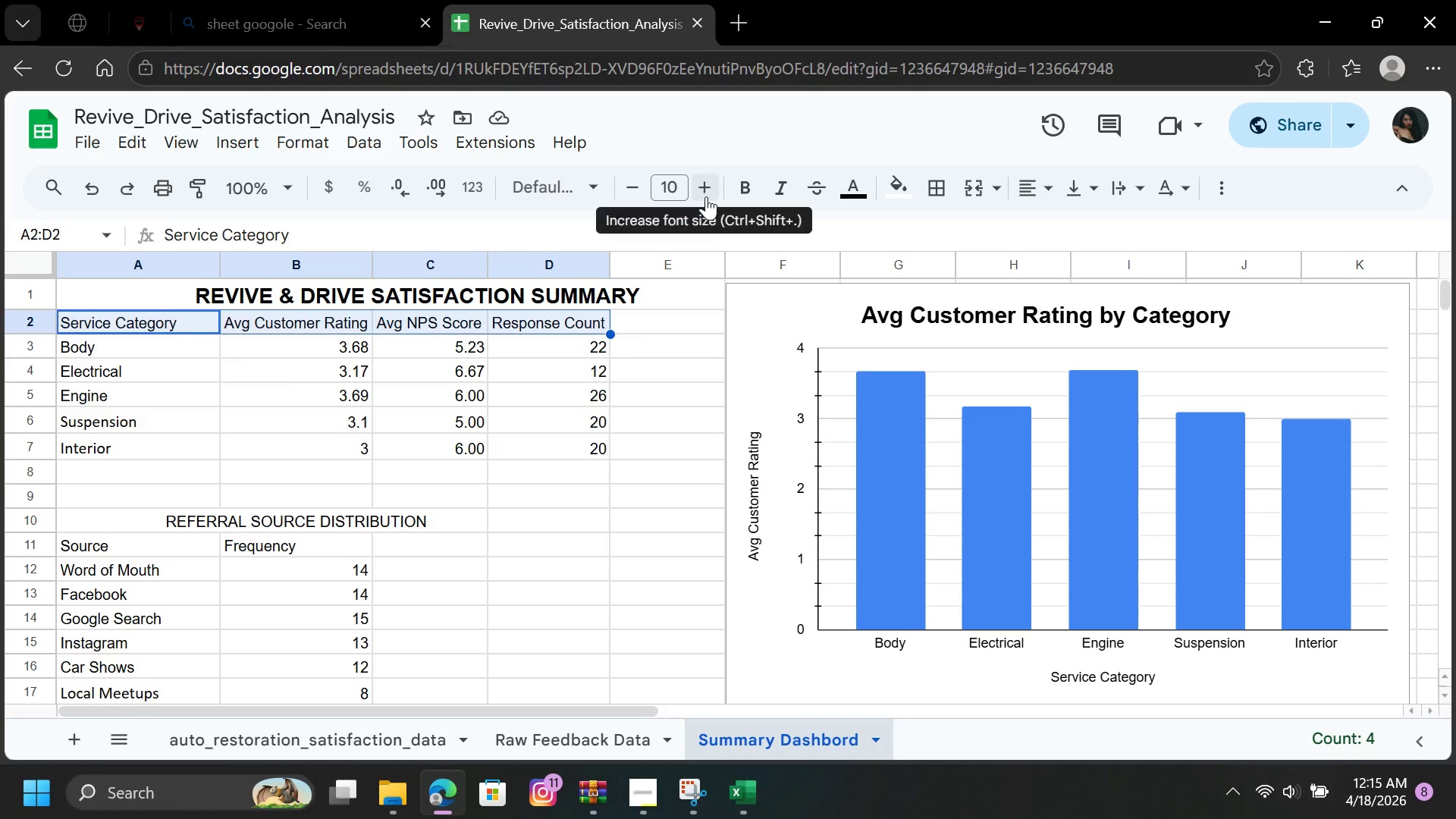 
double_click([706, 196])
 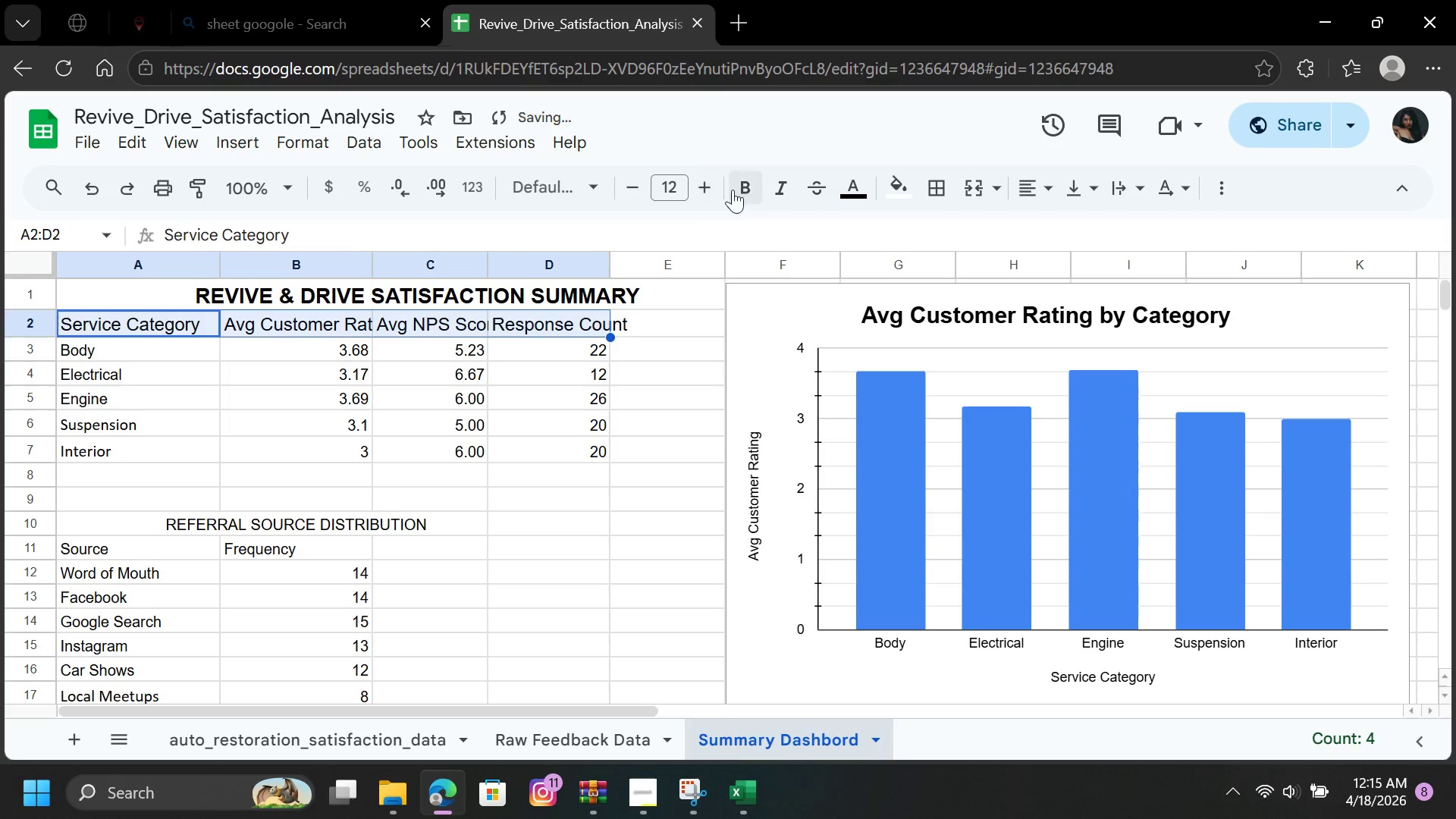 
left_click([748, 187])
 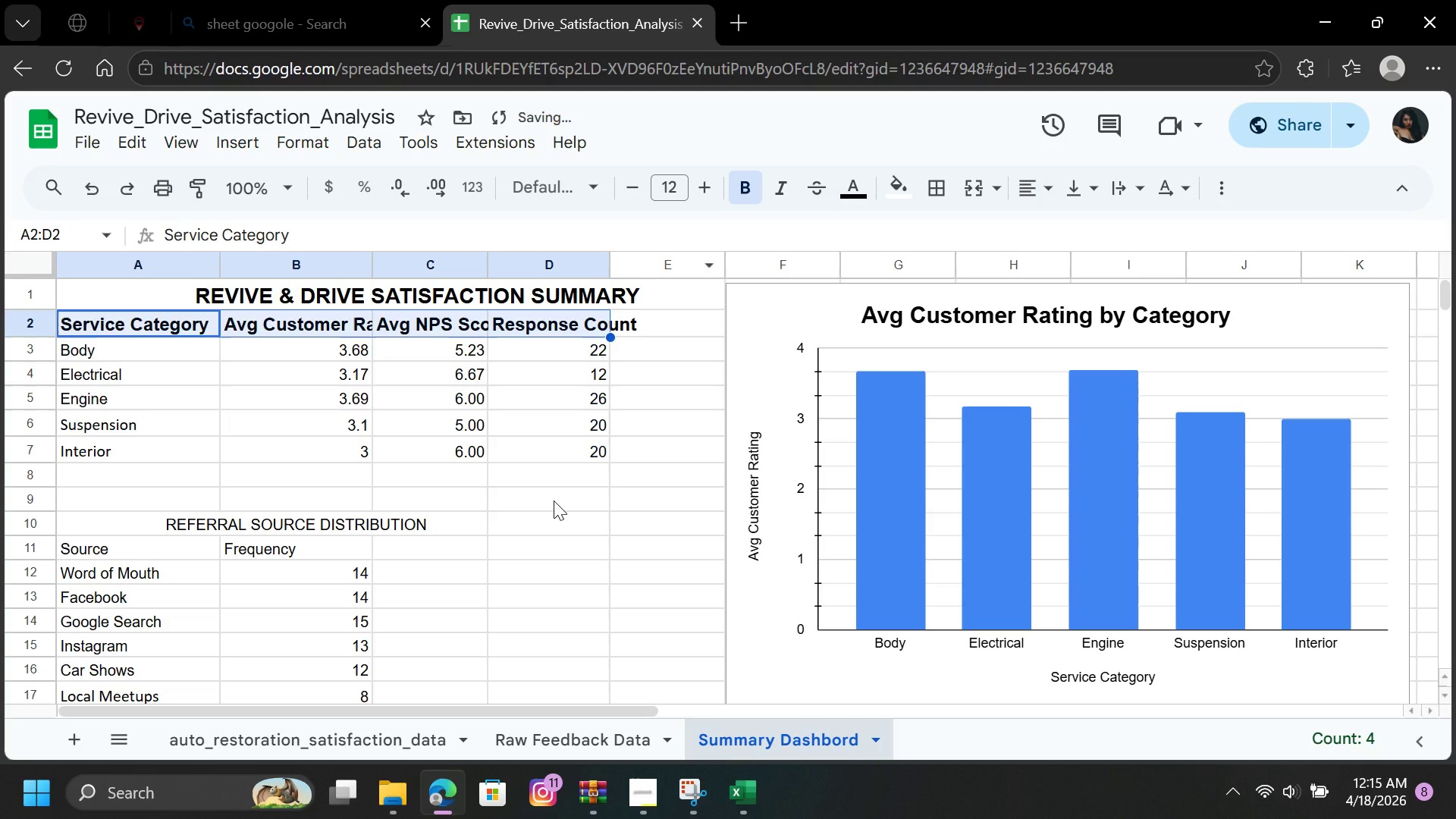 
left_click([554, 500])
 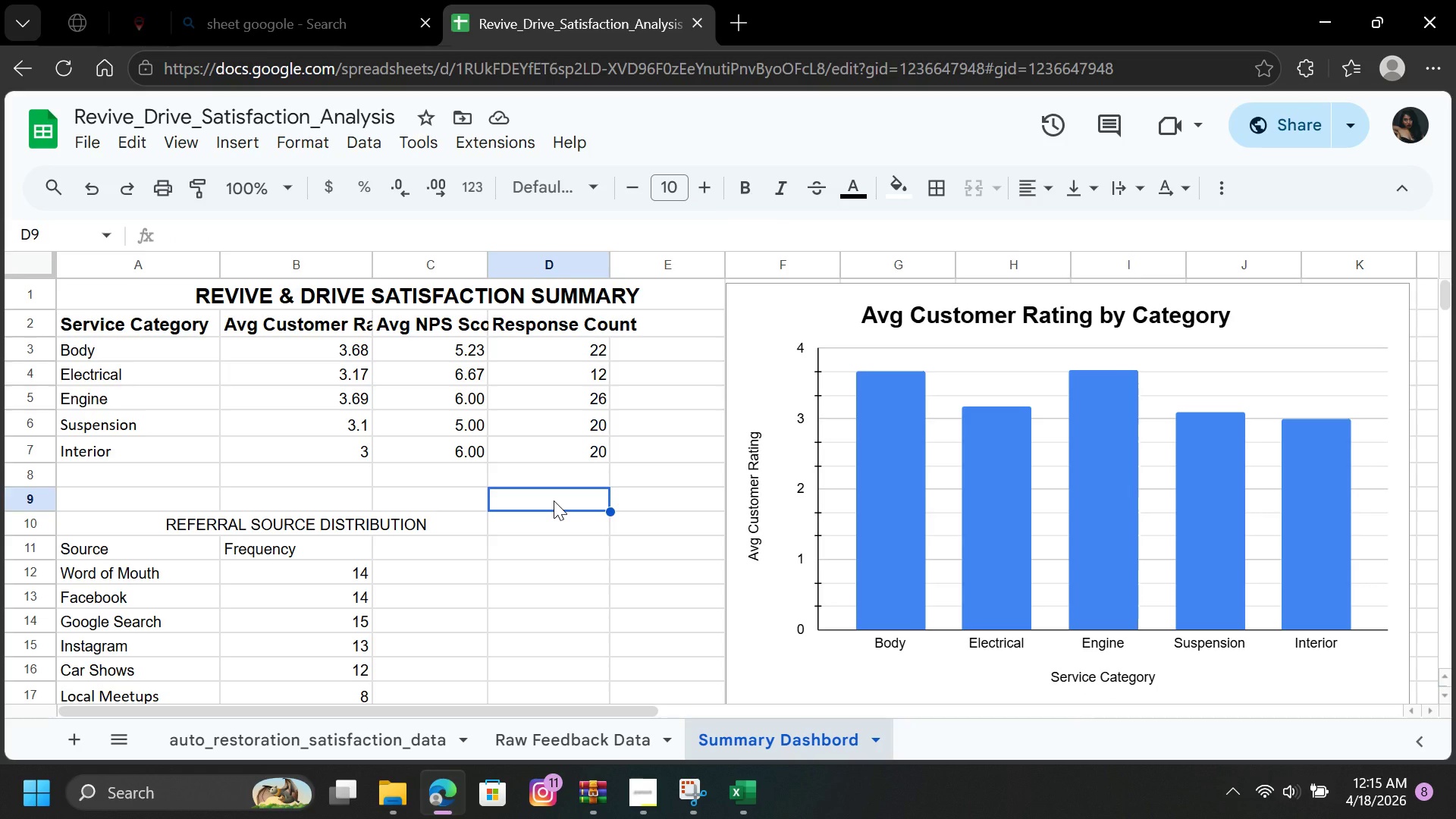 
wait(20.31)
 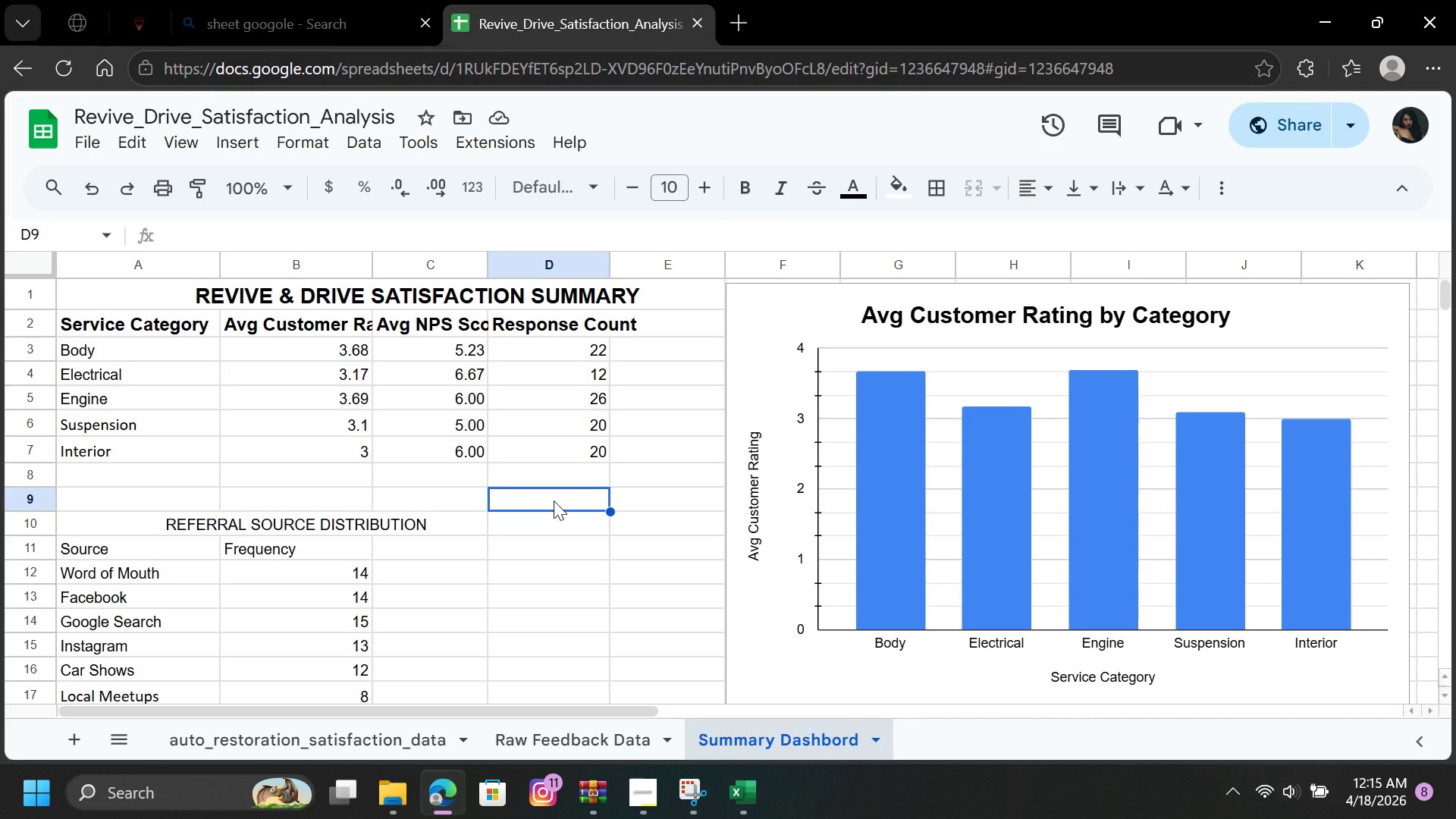 
left_click_drag(start_coordinate=[117, 321], to_coordinate=[591, 455])
 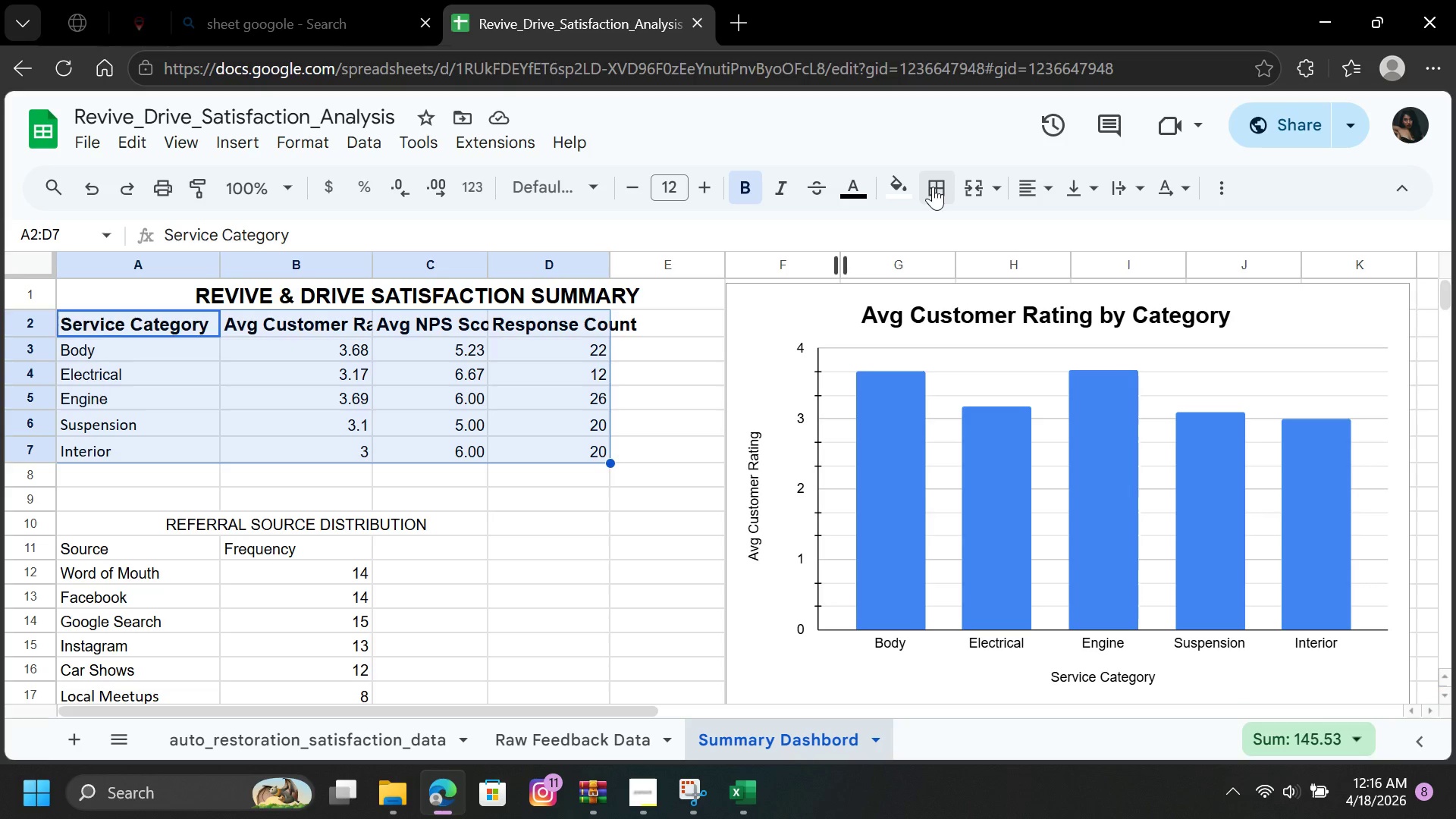 
left_click([930, 190])
 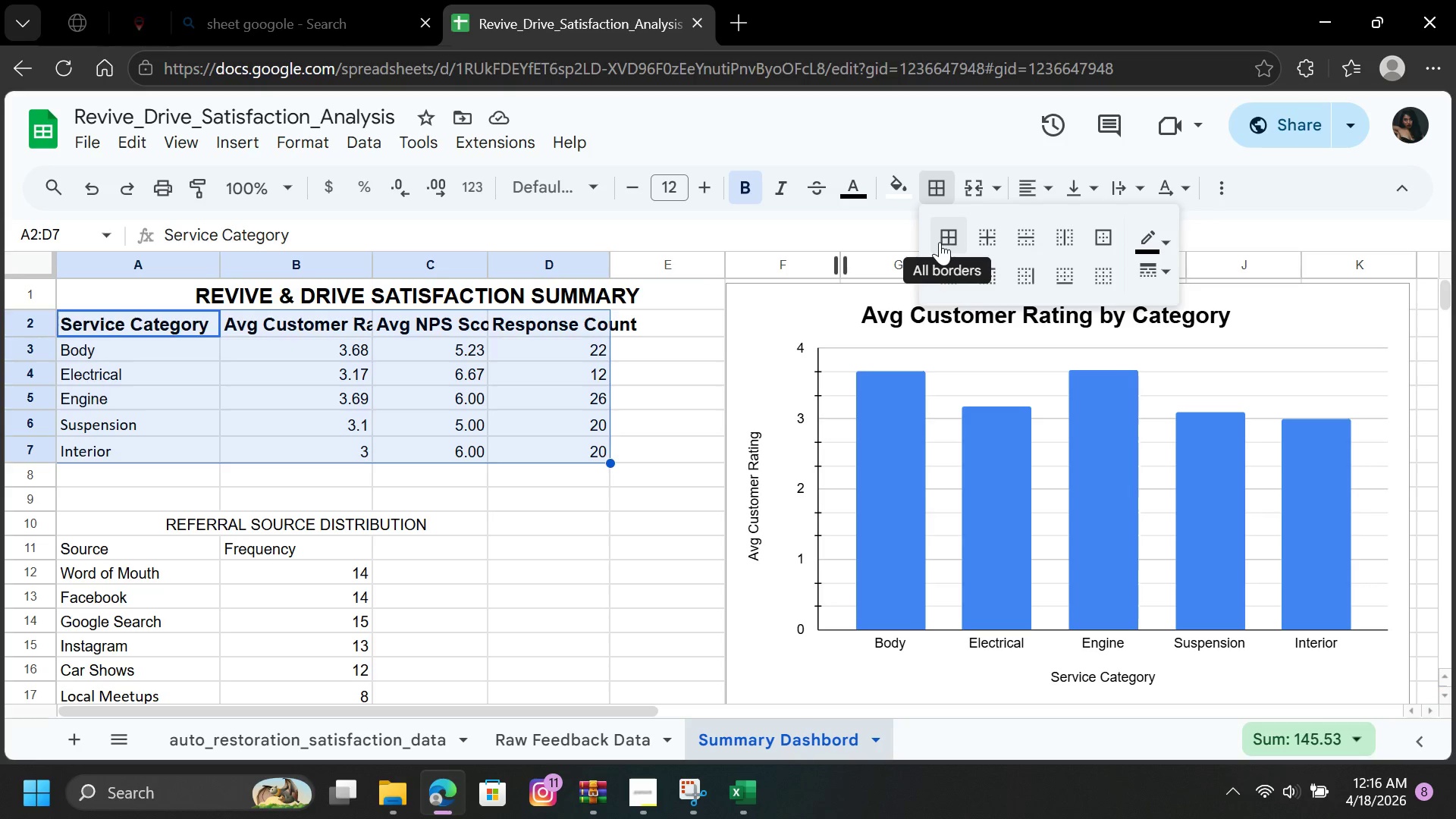 
left_click([940, 242])
 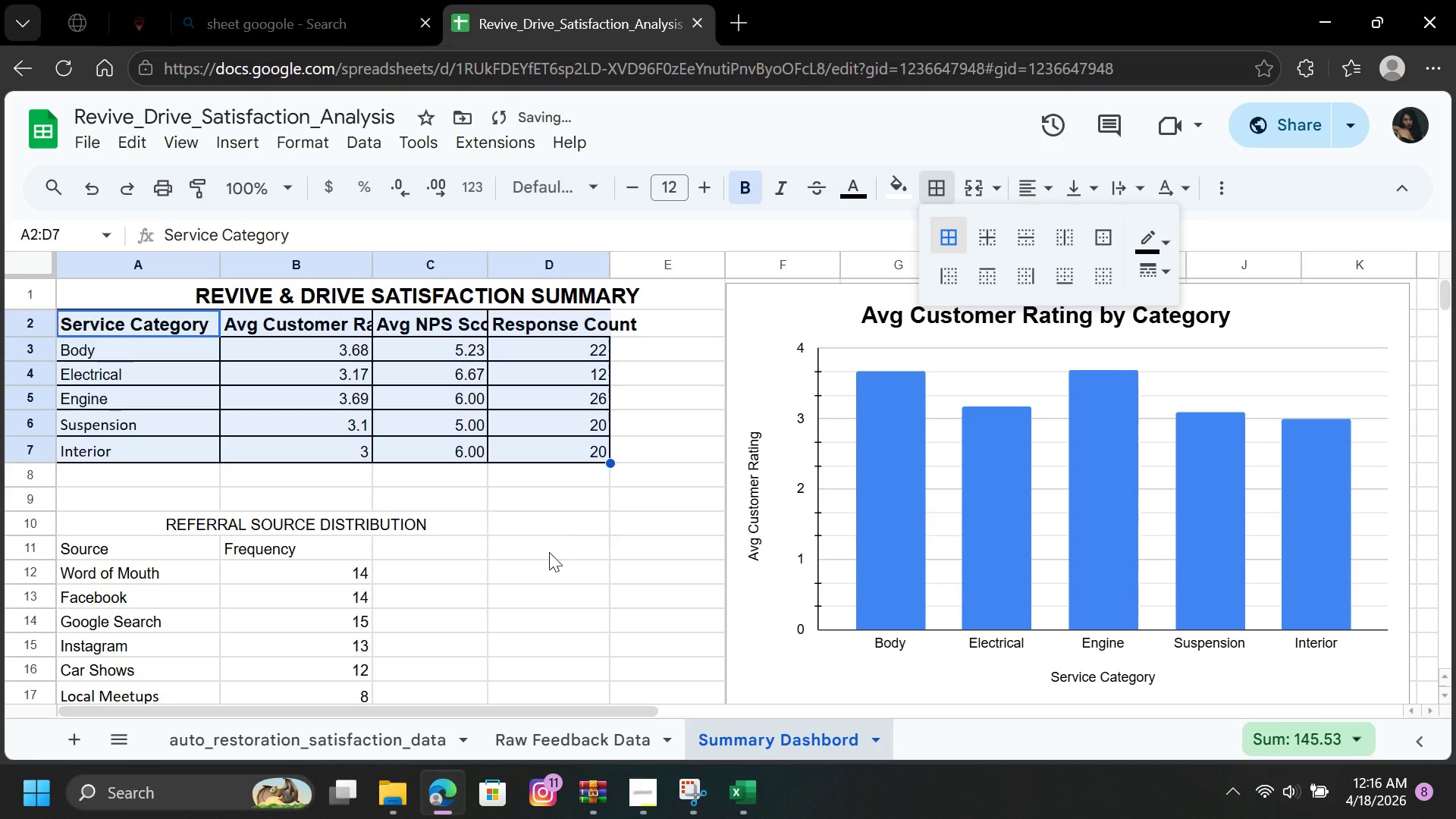 
left_click([548, 553])
 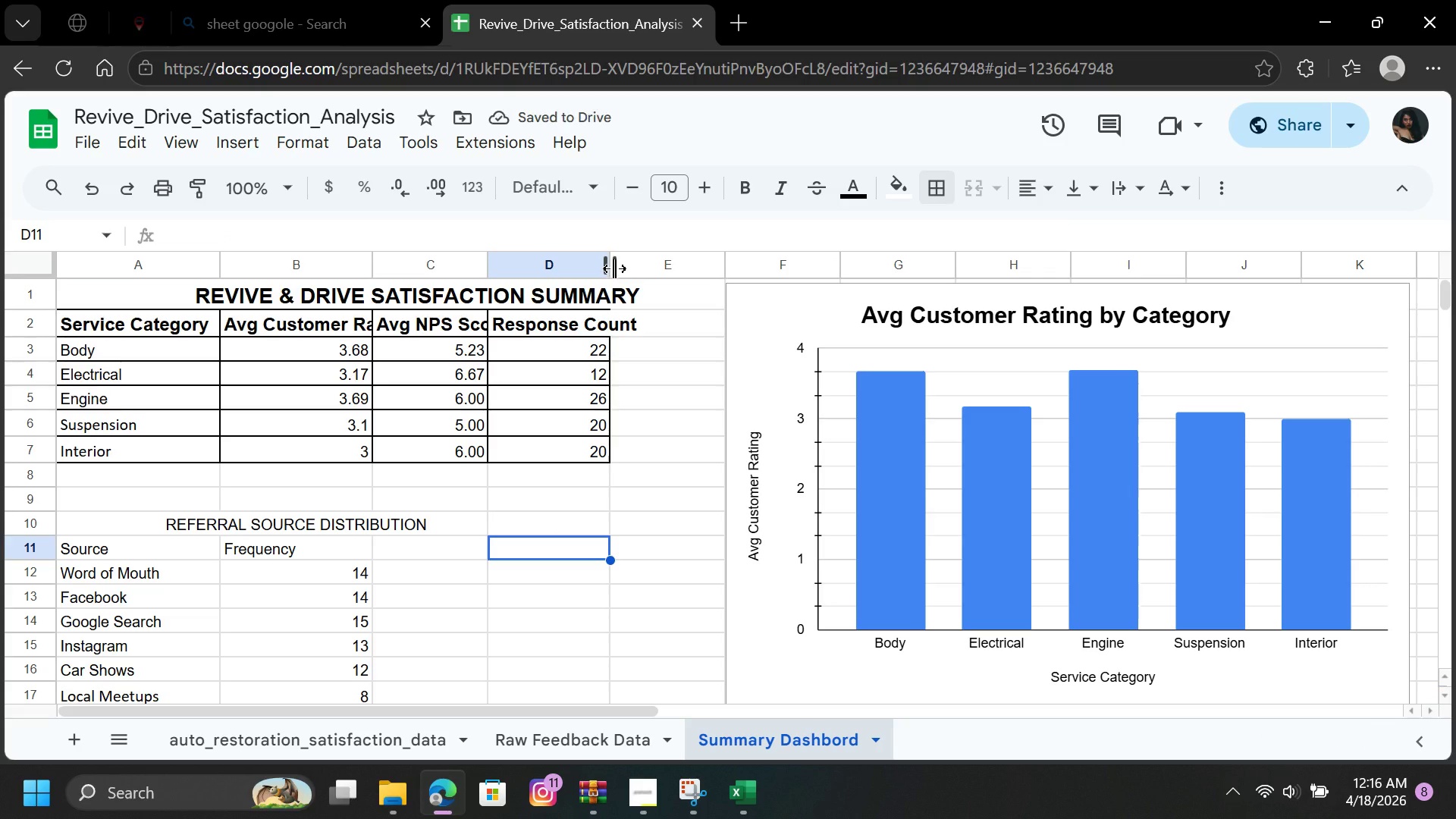 
left_click([614, 268])
 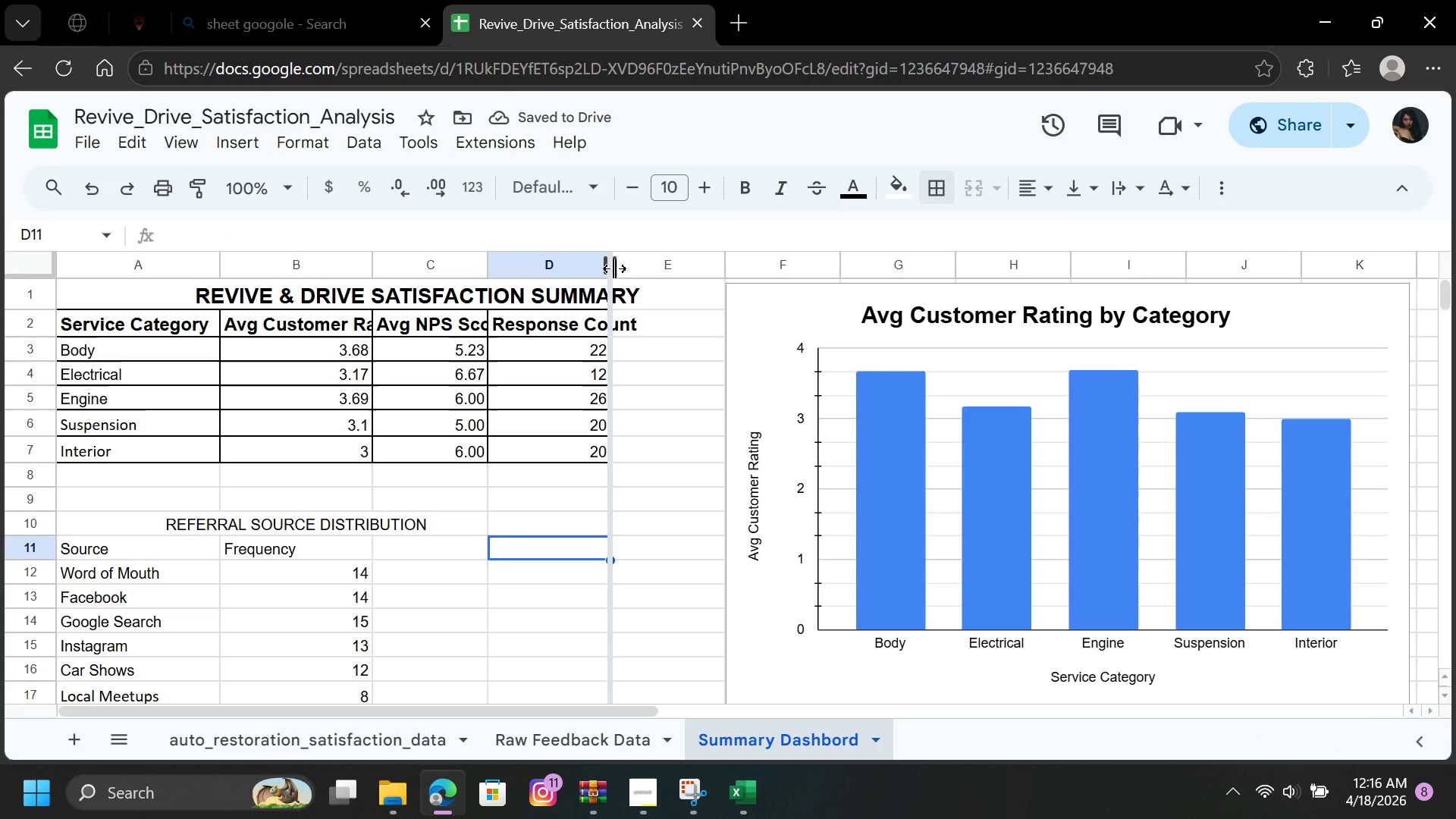 
double_click([614, 268])
 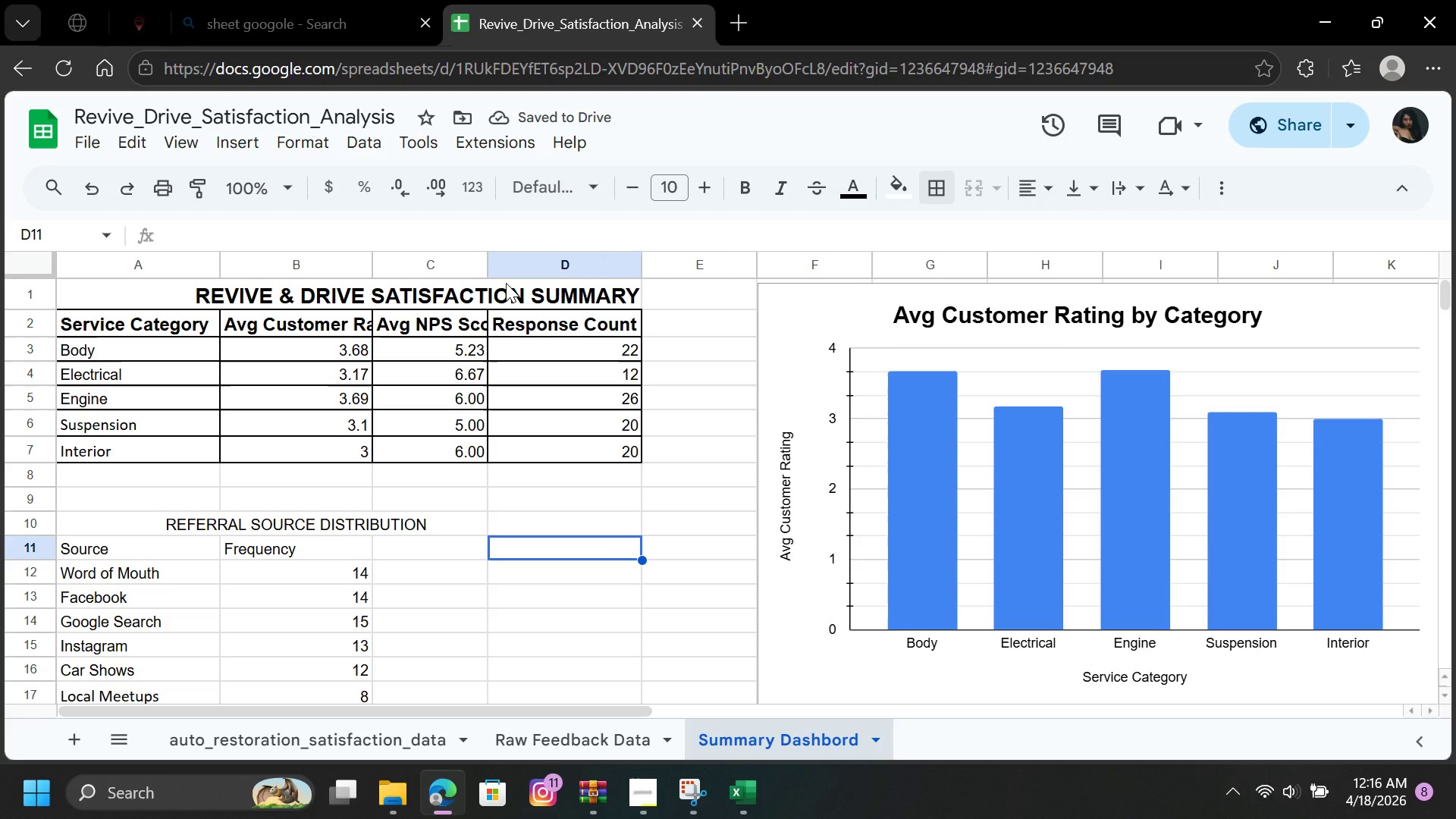 
double_click([488, 270])
 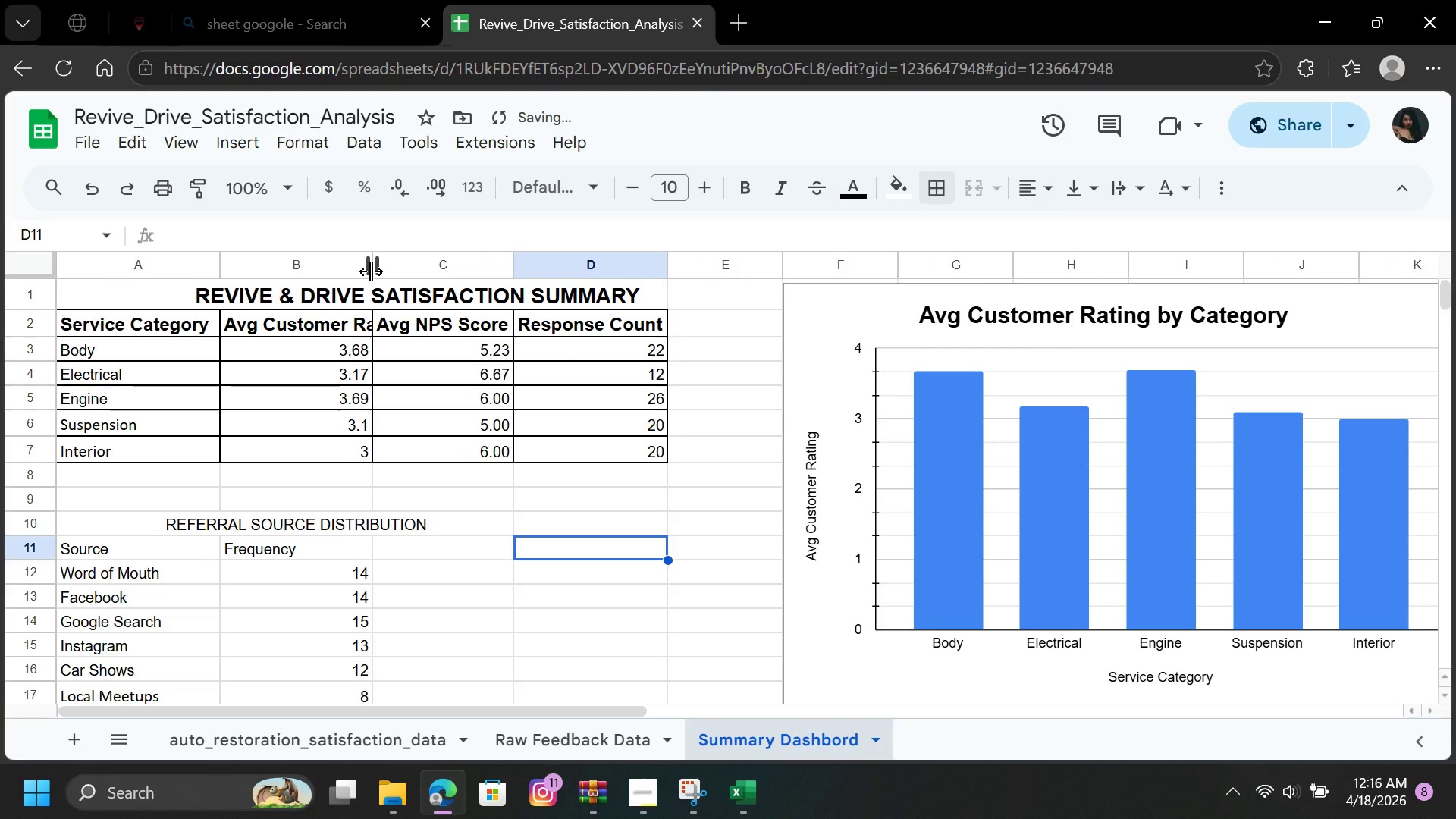 
double_click([371, 270])
 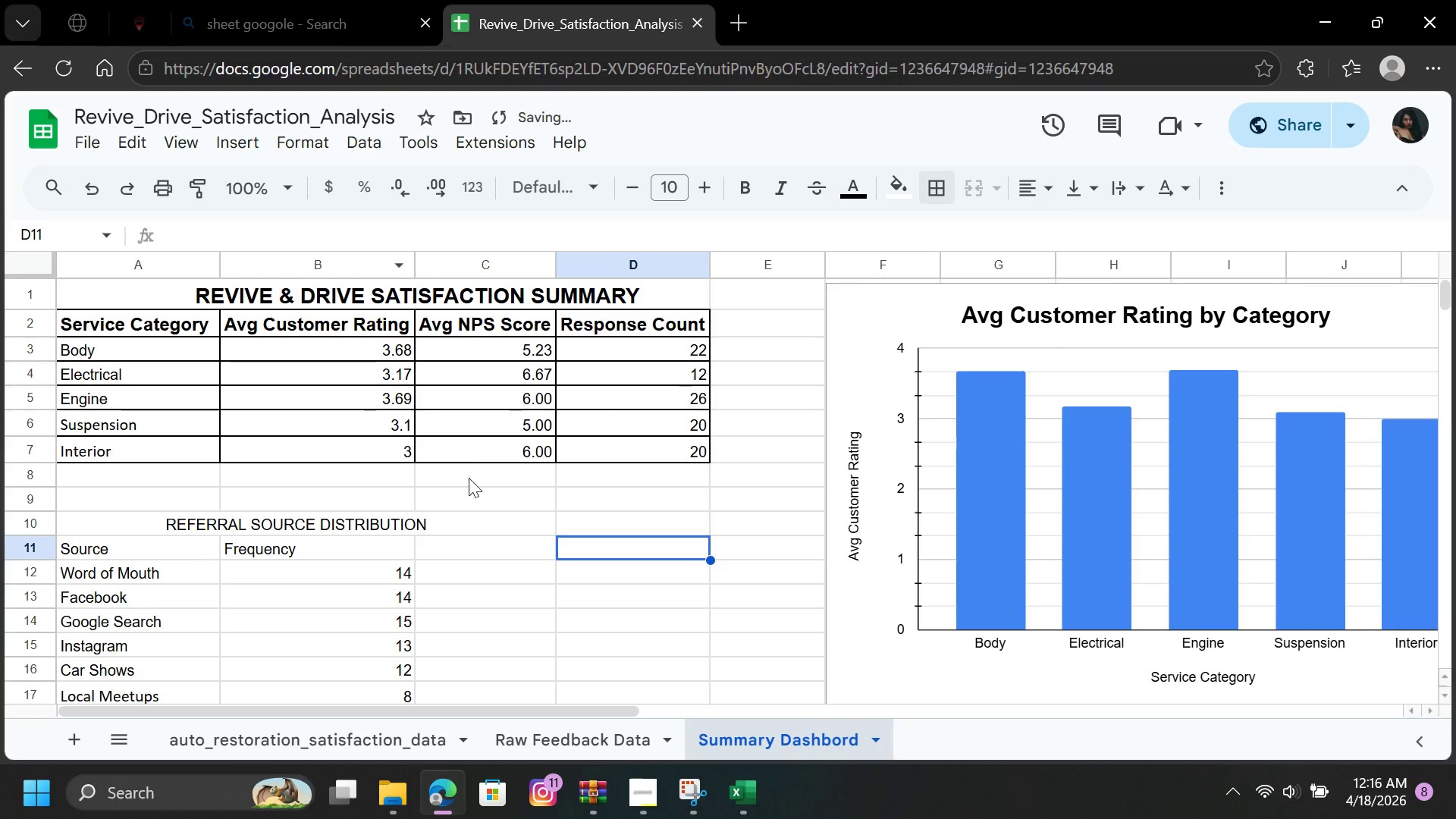 
left_click([480, 515])
 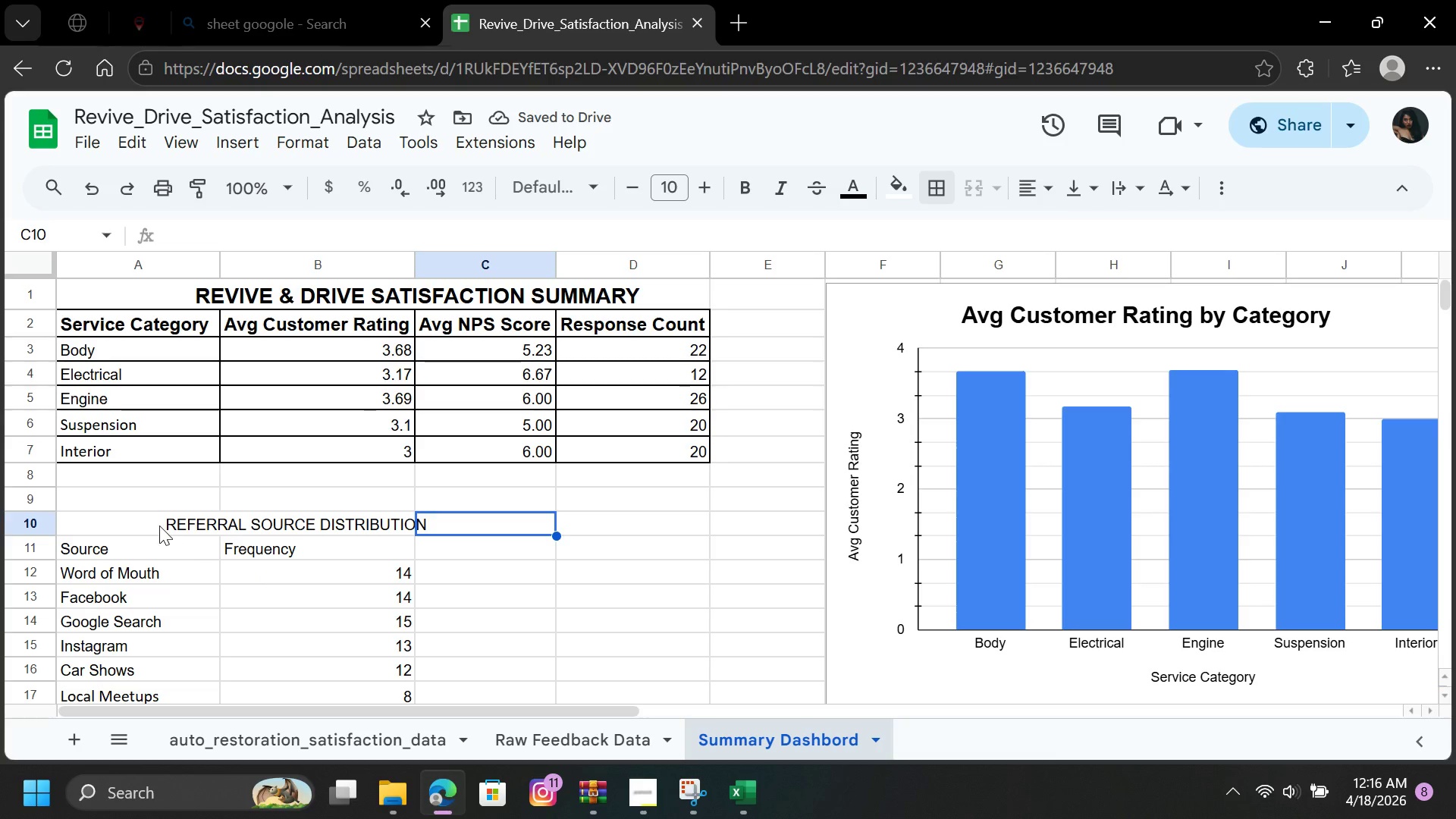 
left_click([155, 522])
 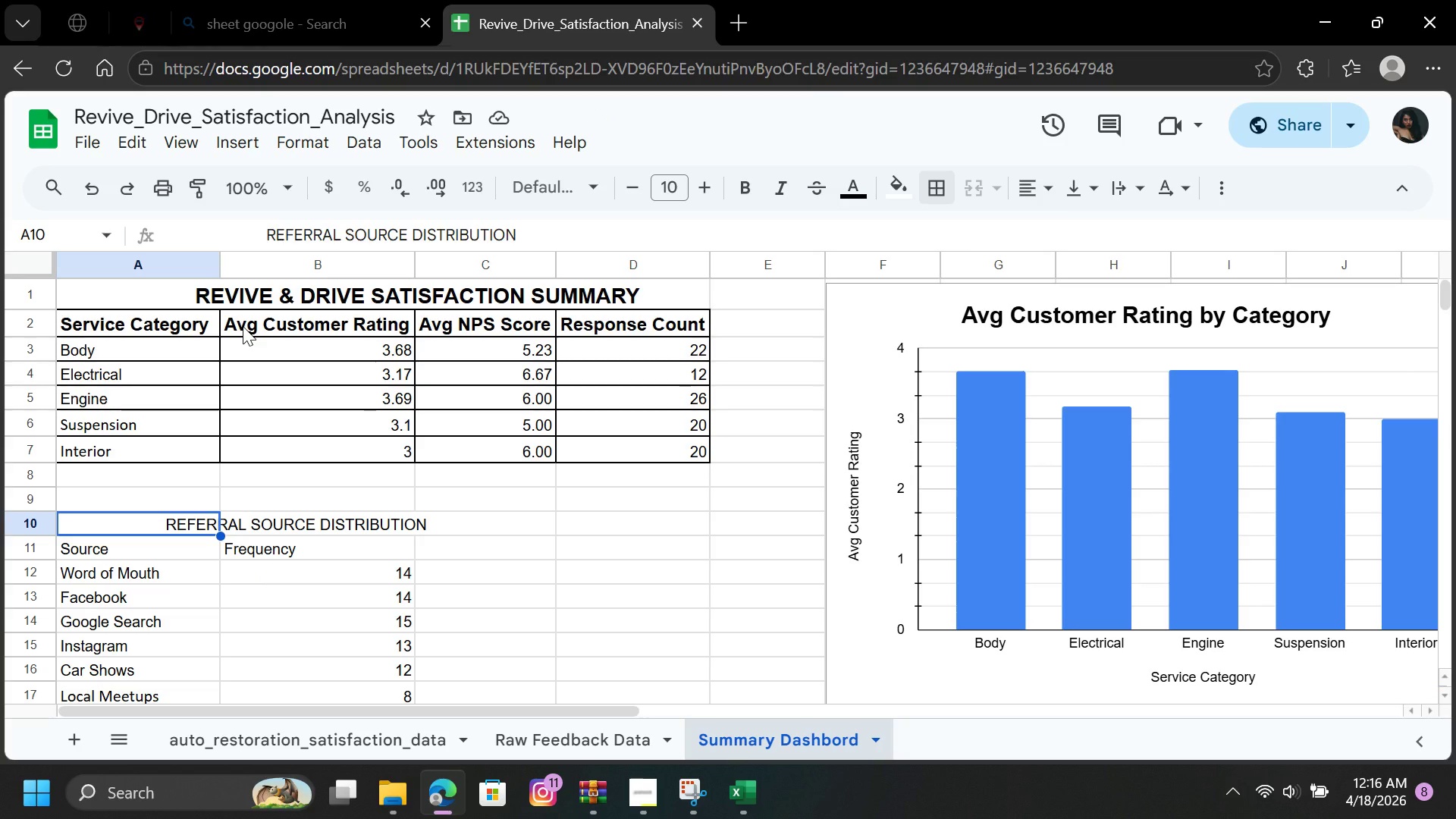 
left_click([243, 326])
 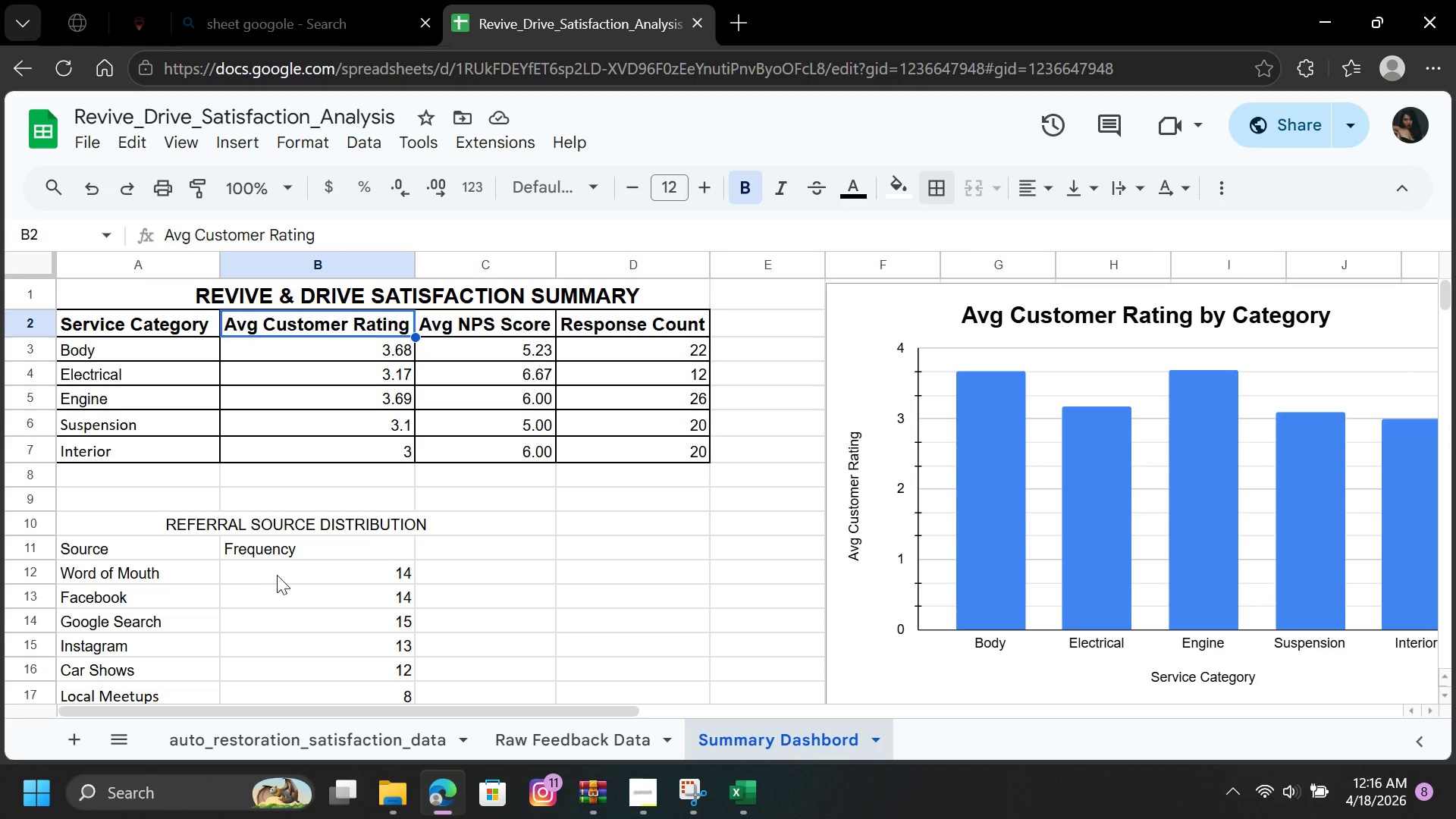 
left_click([280, 586])
 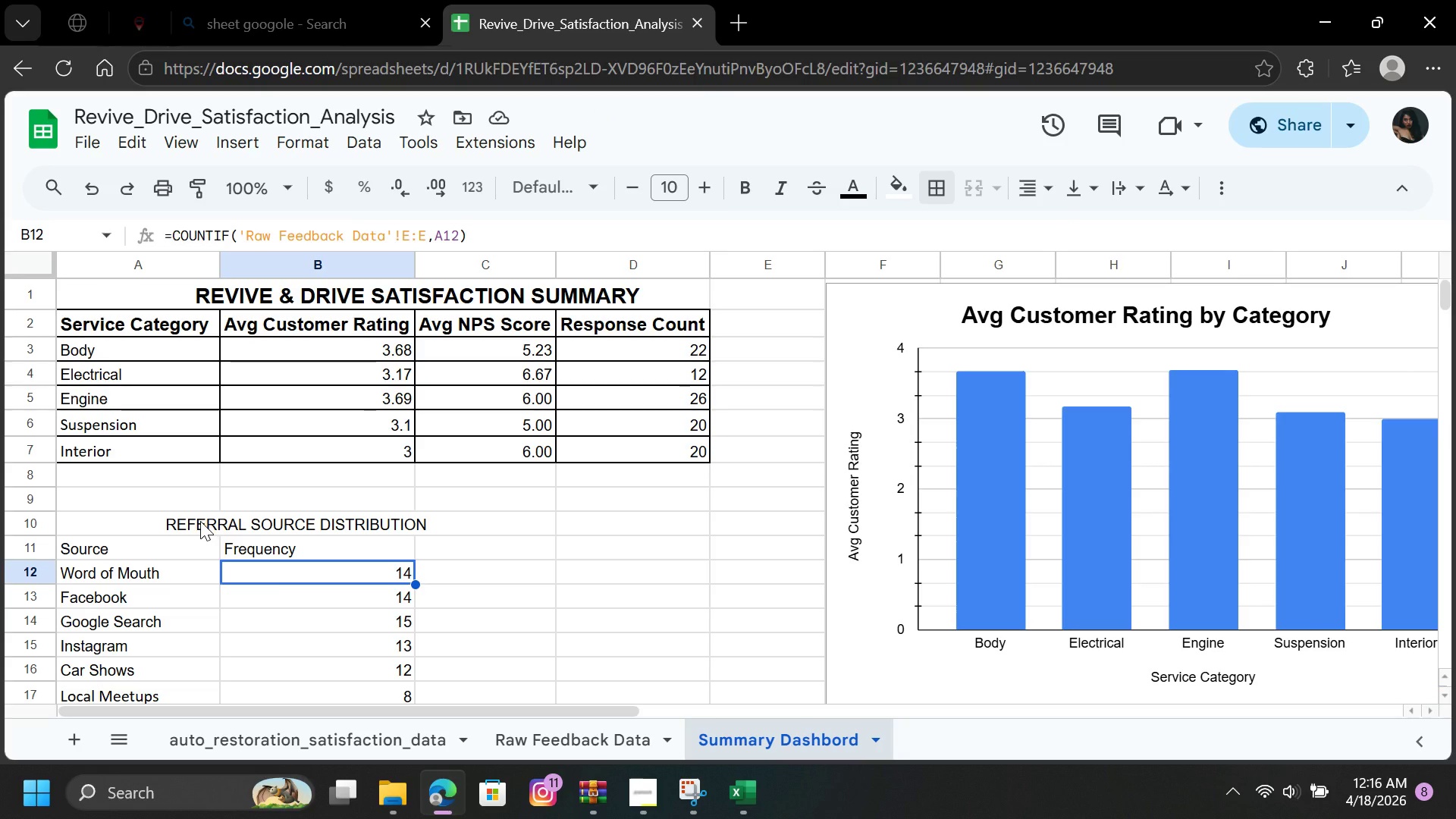 
left_click([200, 521])
 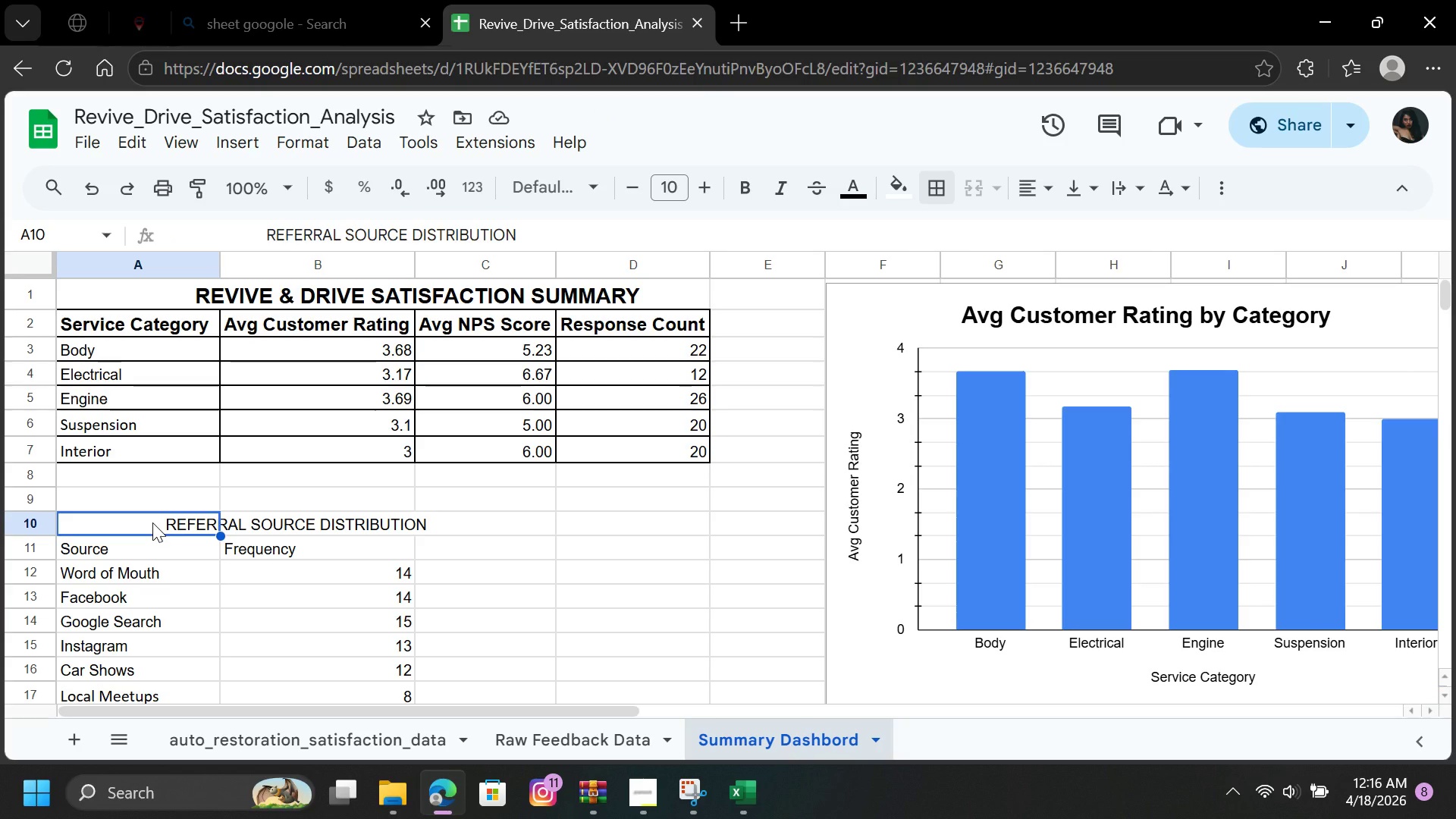 
left_click([152, 522])
 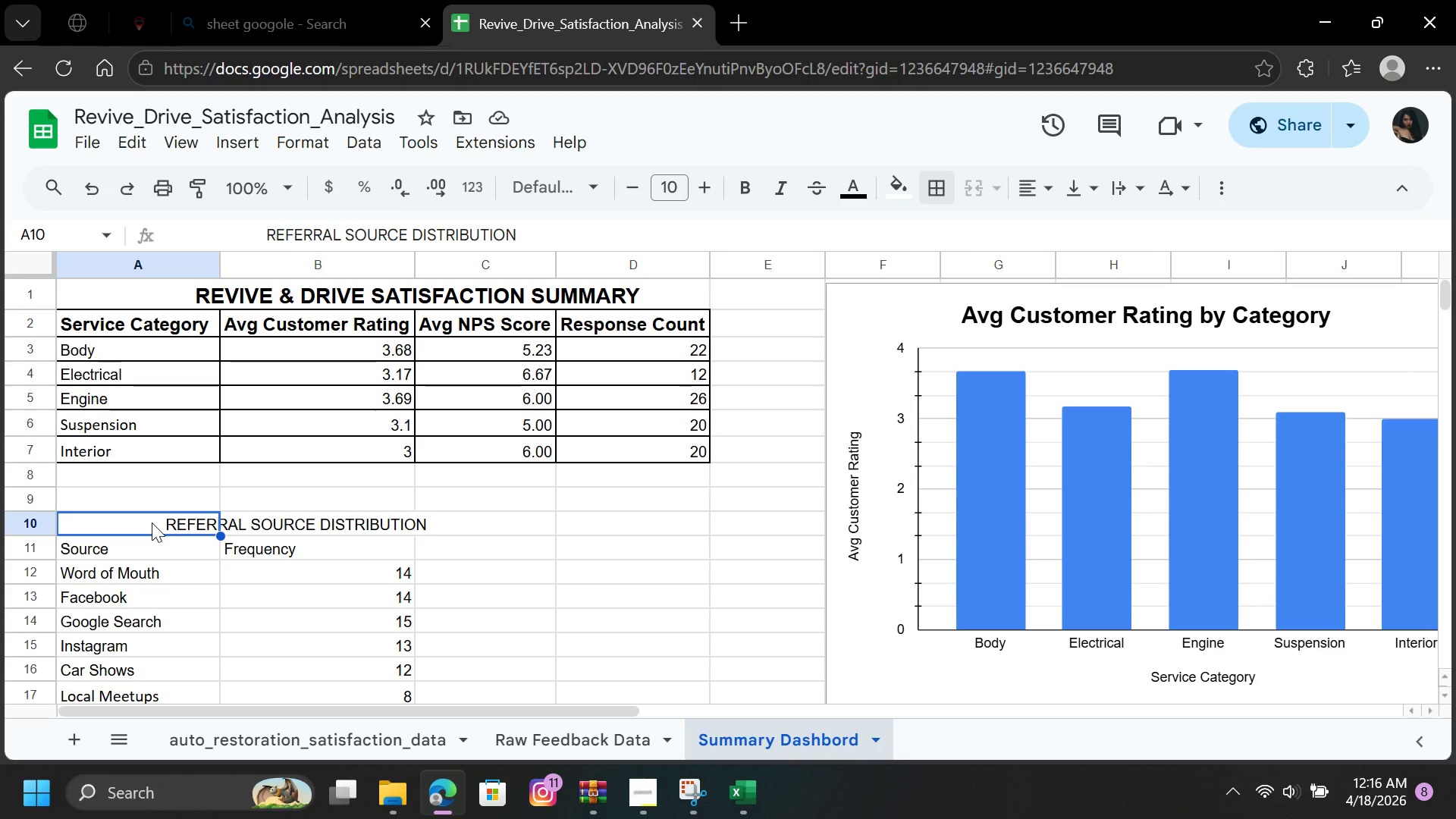 
double_click([152, 522])
 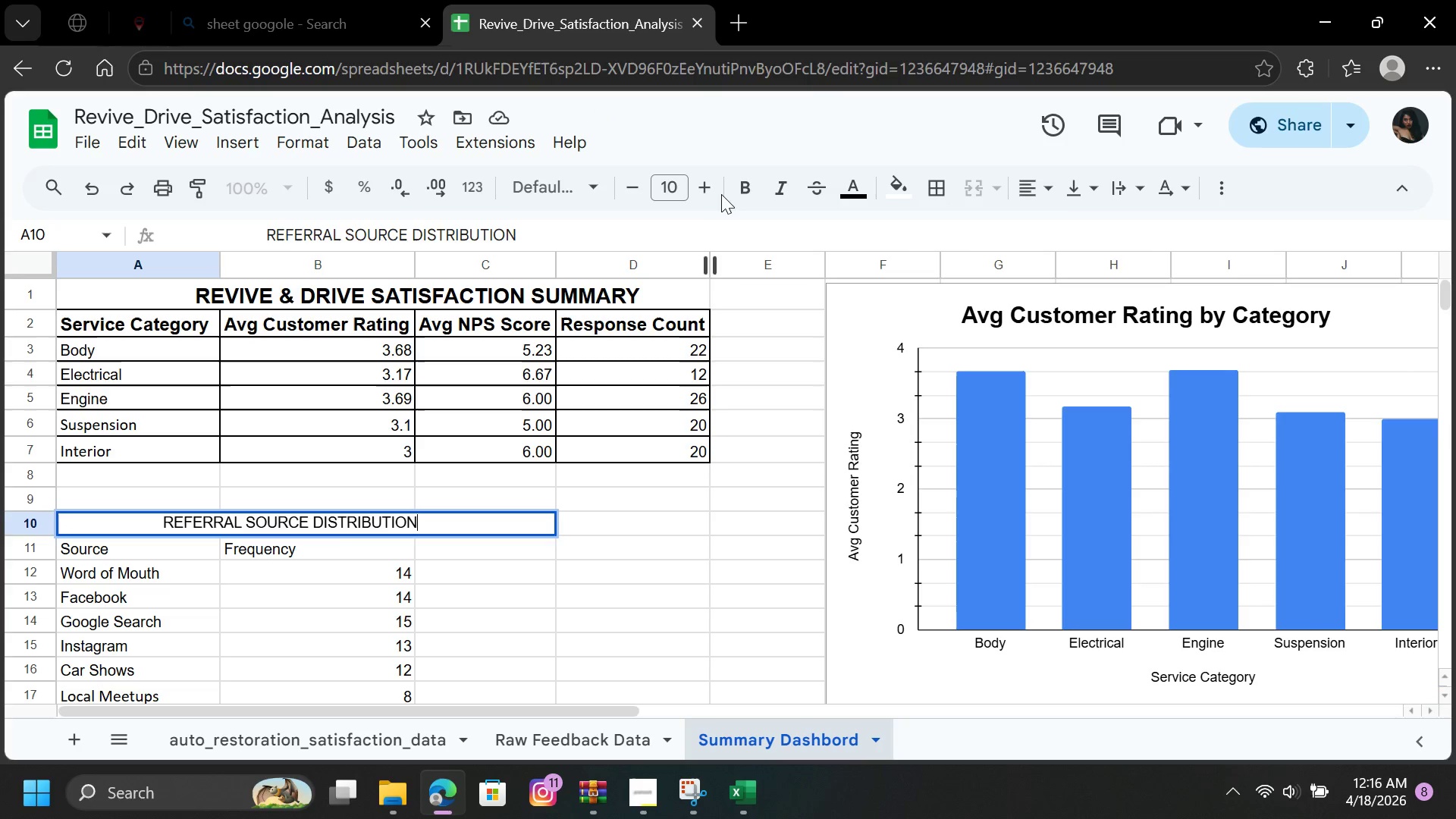 
left_click([711, 184])
 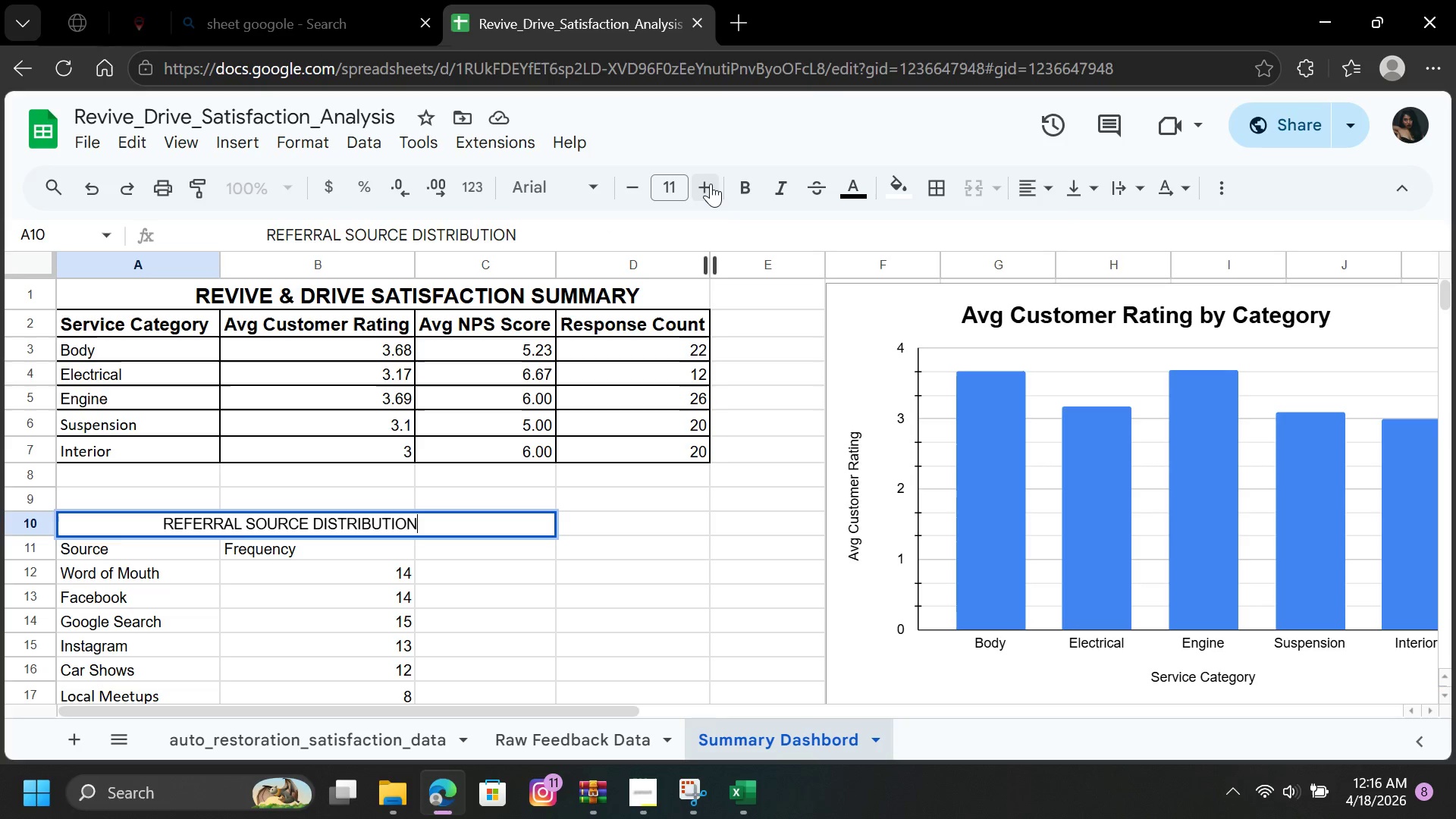 
left_click([711, 184])
 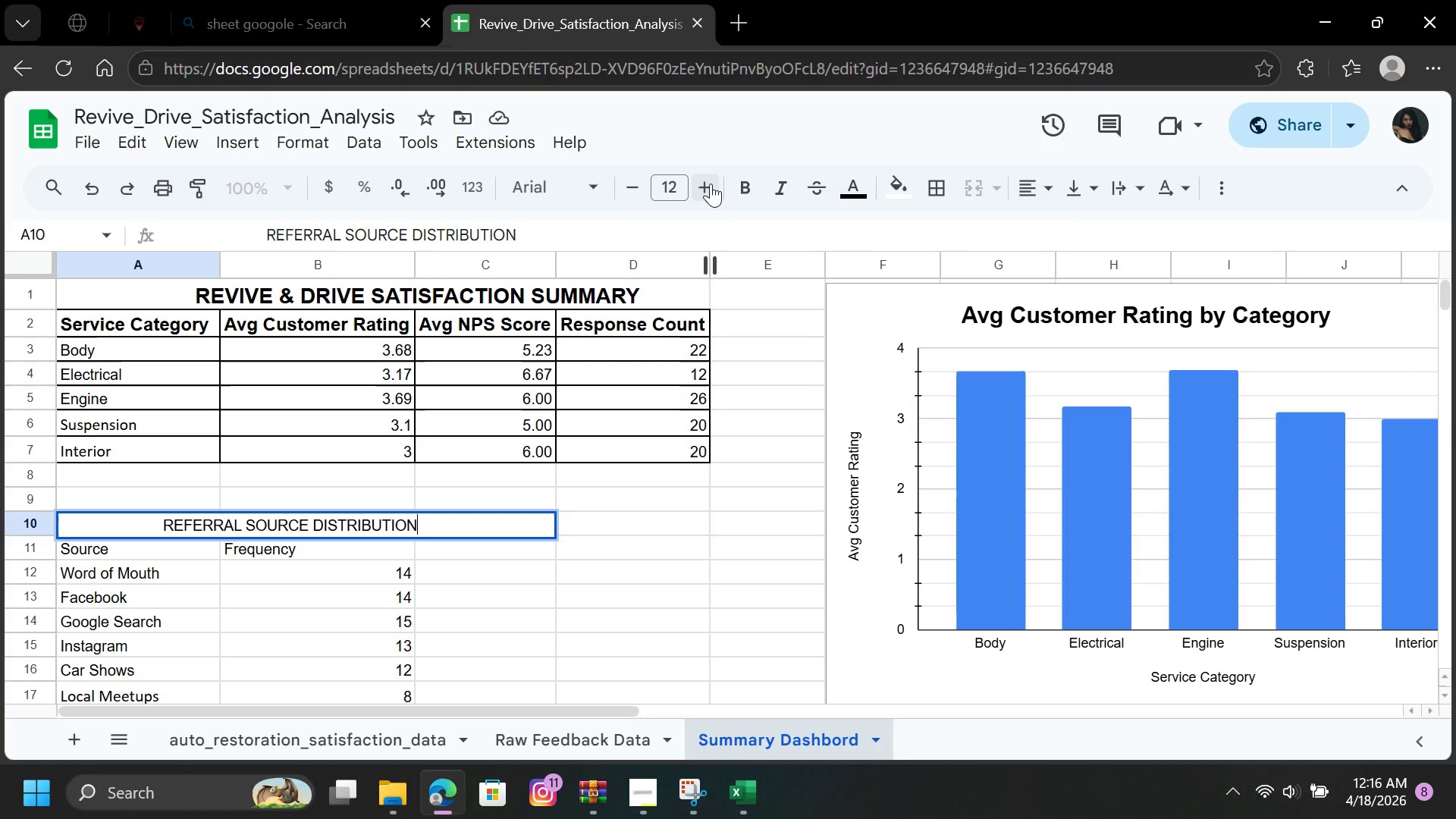 
left_click([711, 184])
 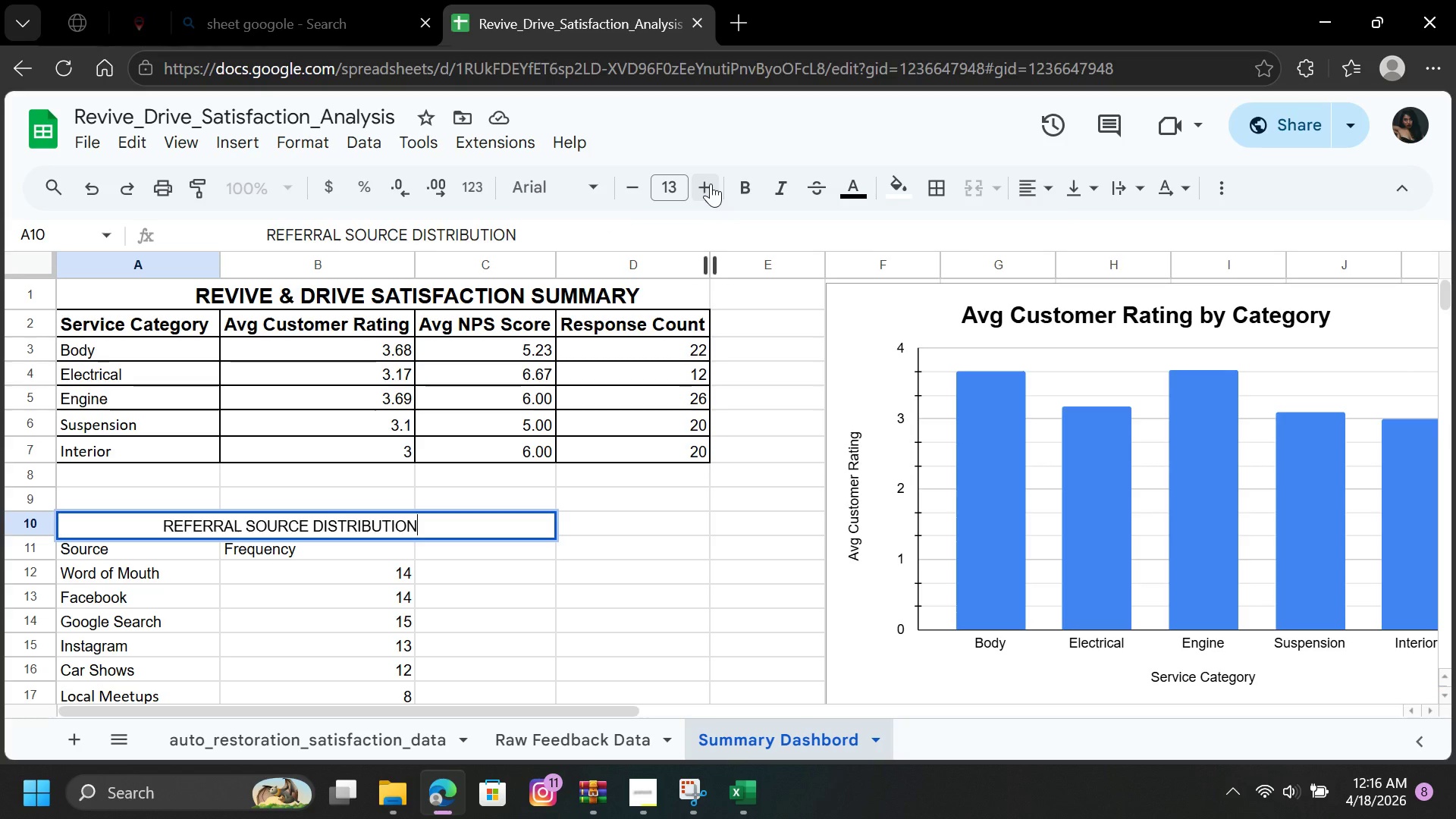 
left_click([711, 184])
 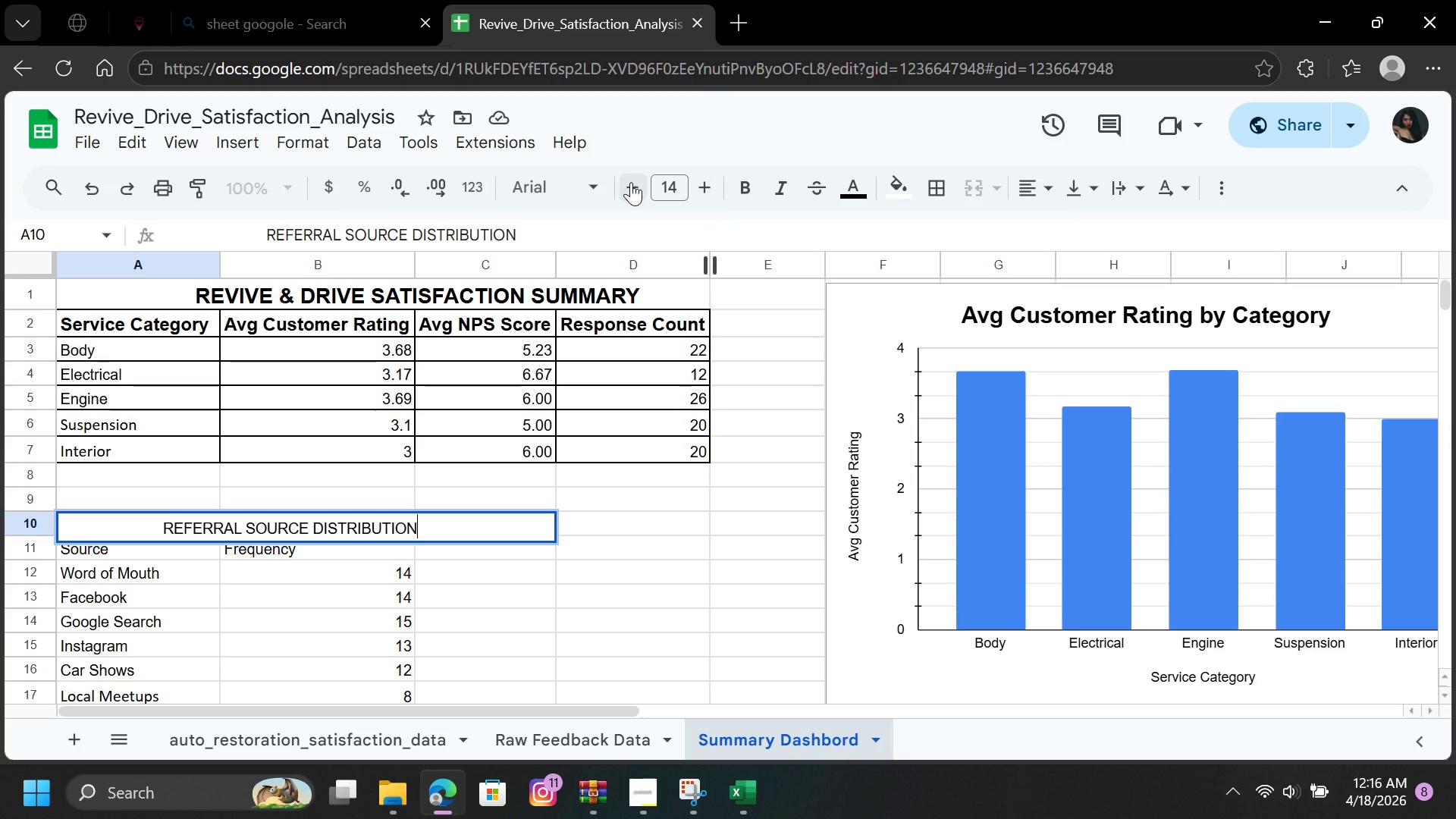 
left_click([631, 182])
 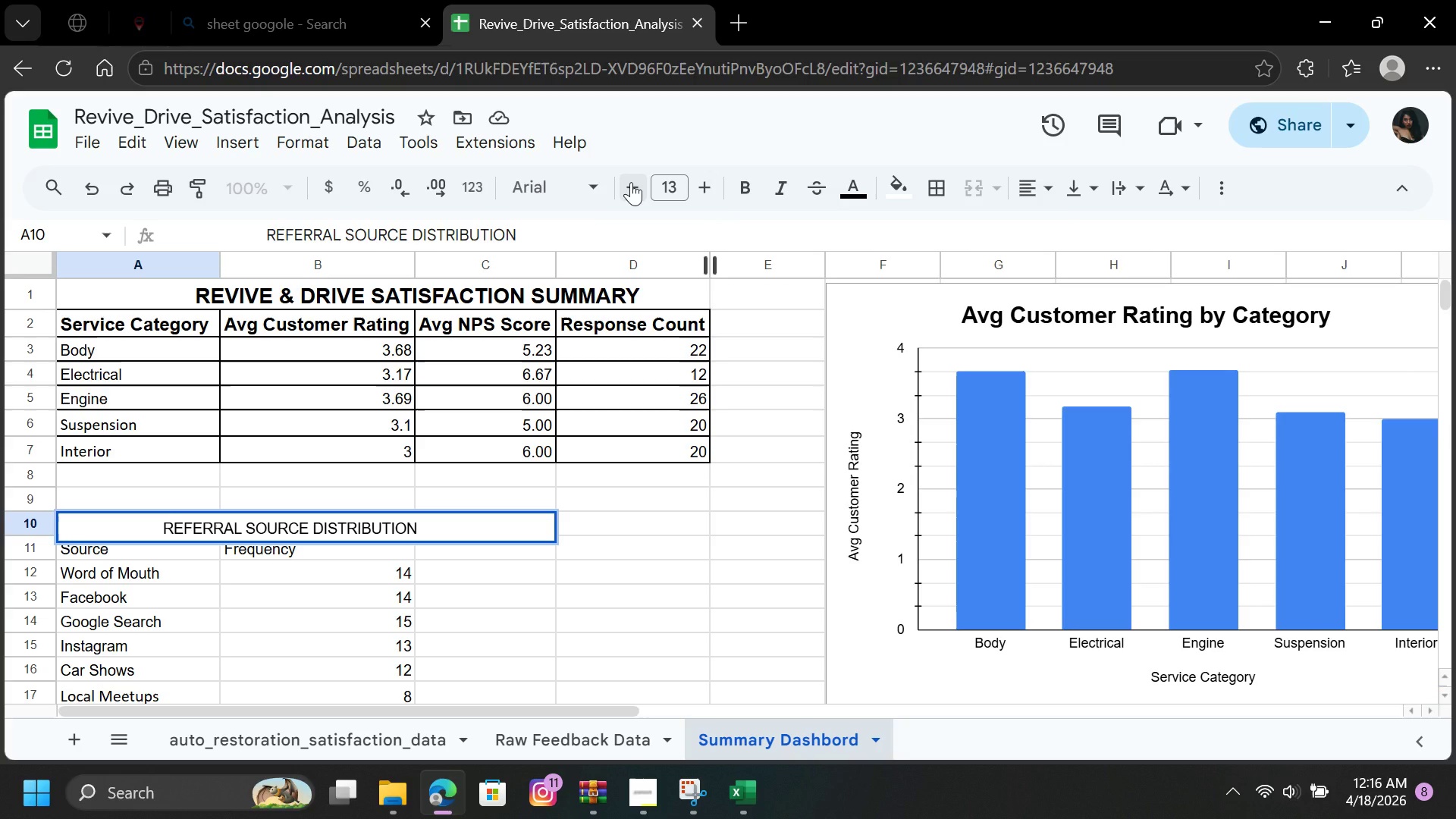 
left_click([631, 182])
 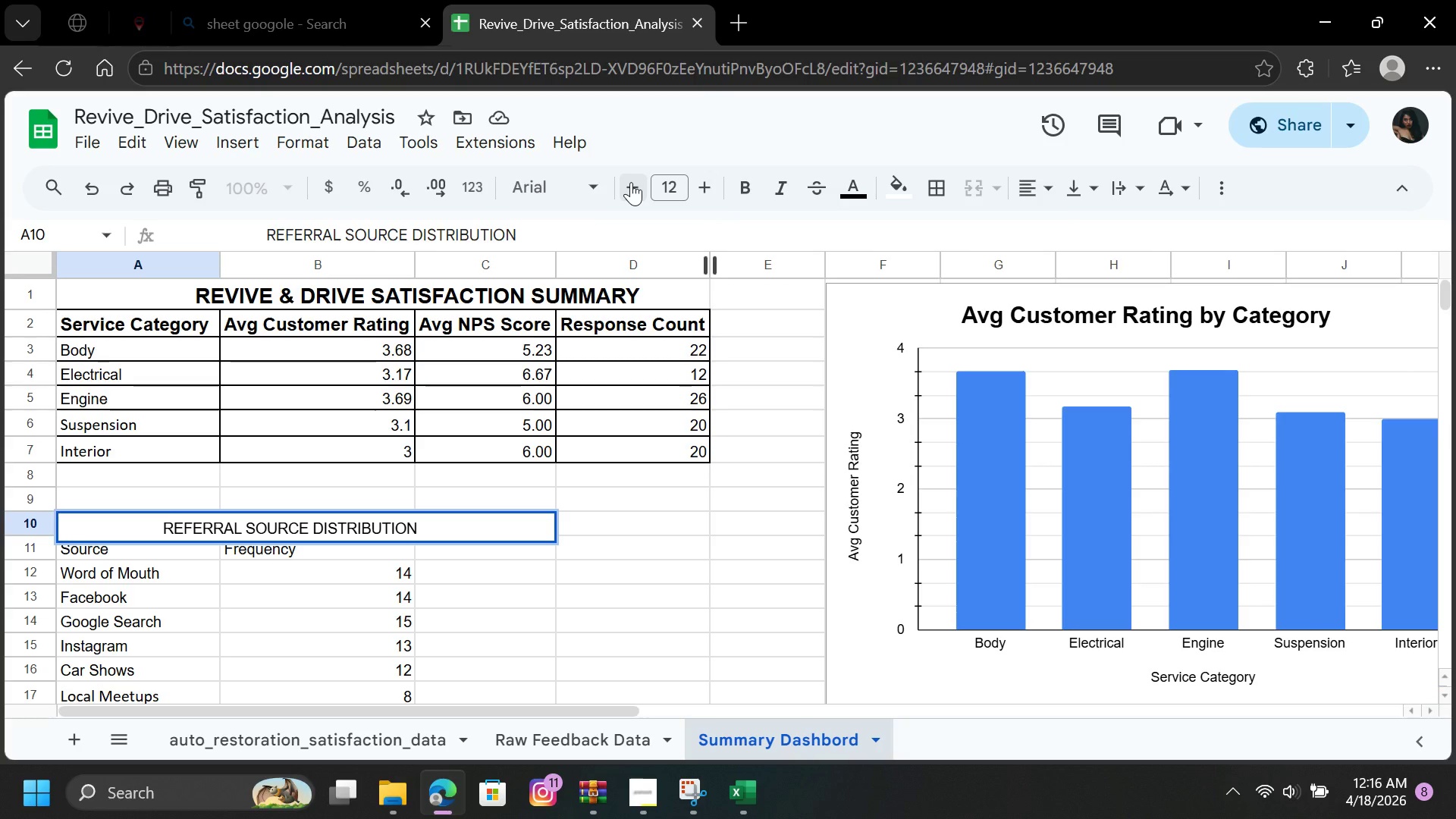 
left_click([631, 182])
 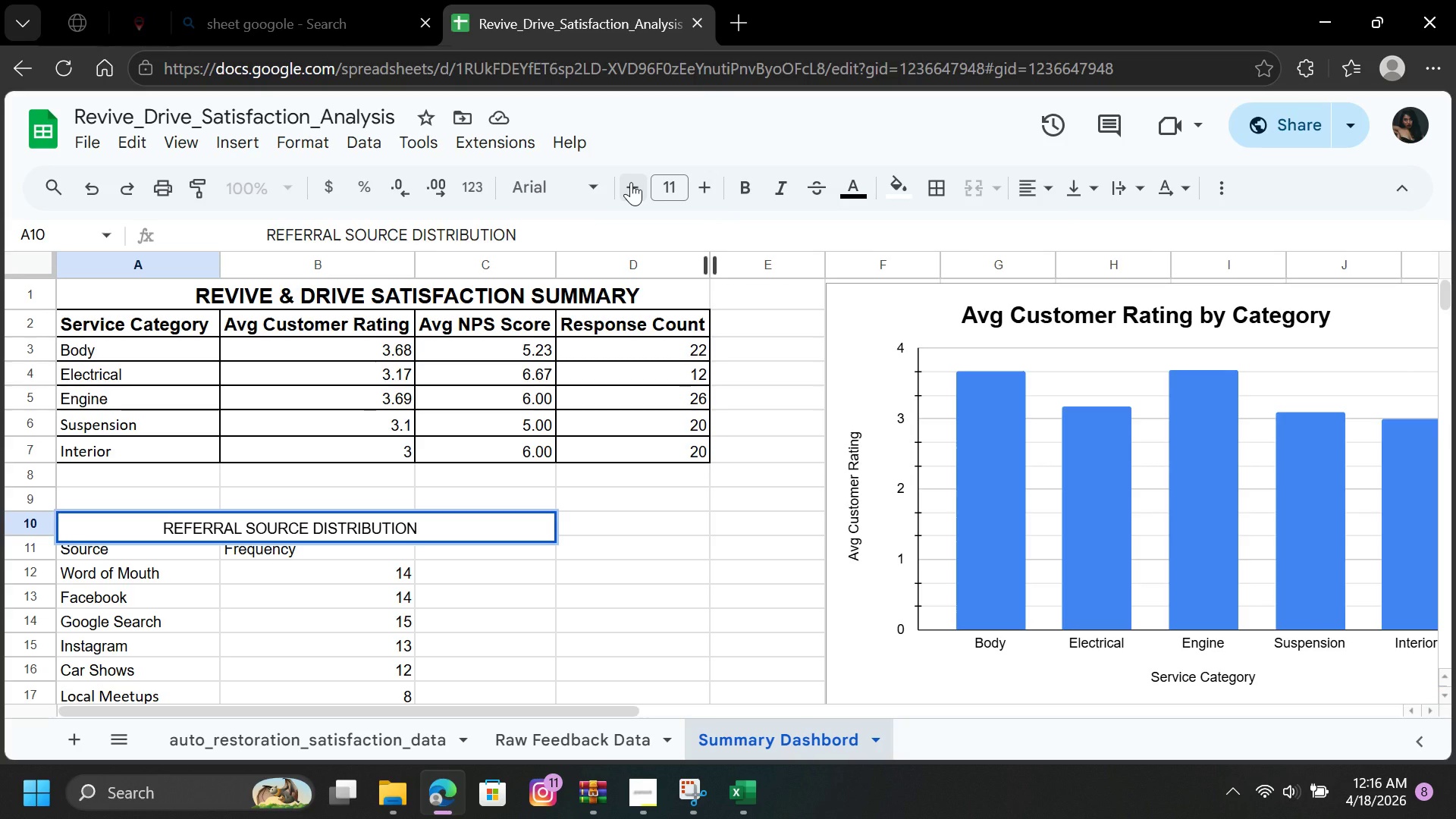 
left_click([631, 182])
 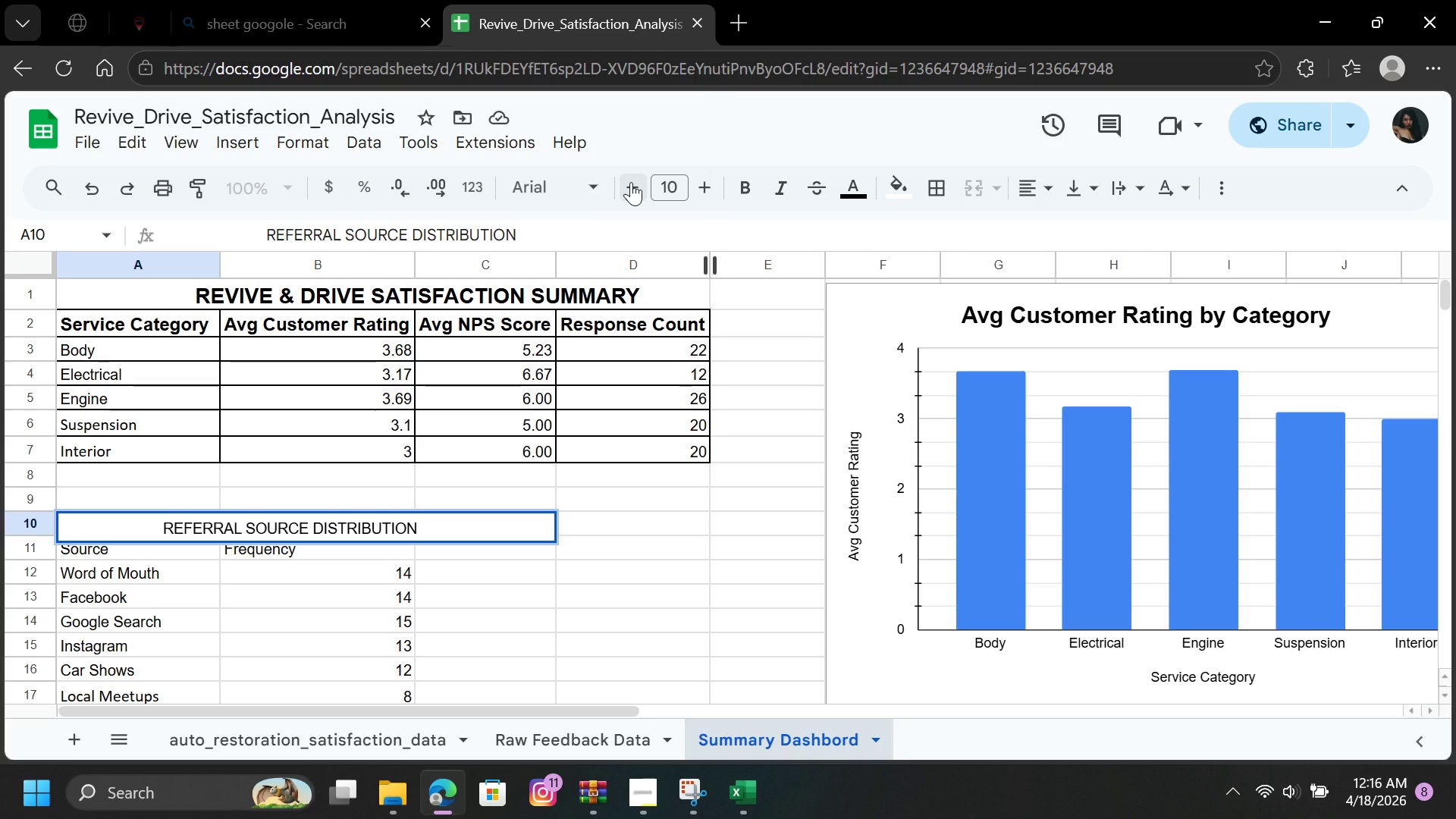 
double_click([631, 182])
 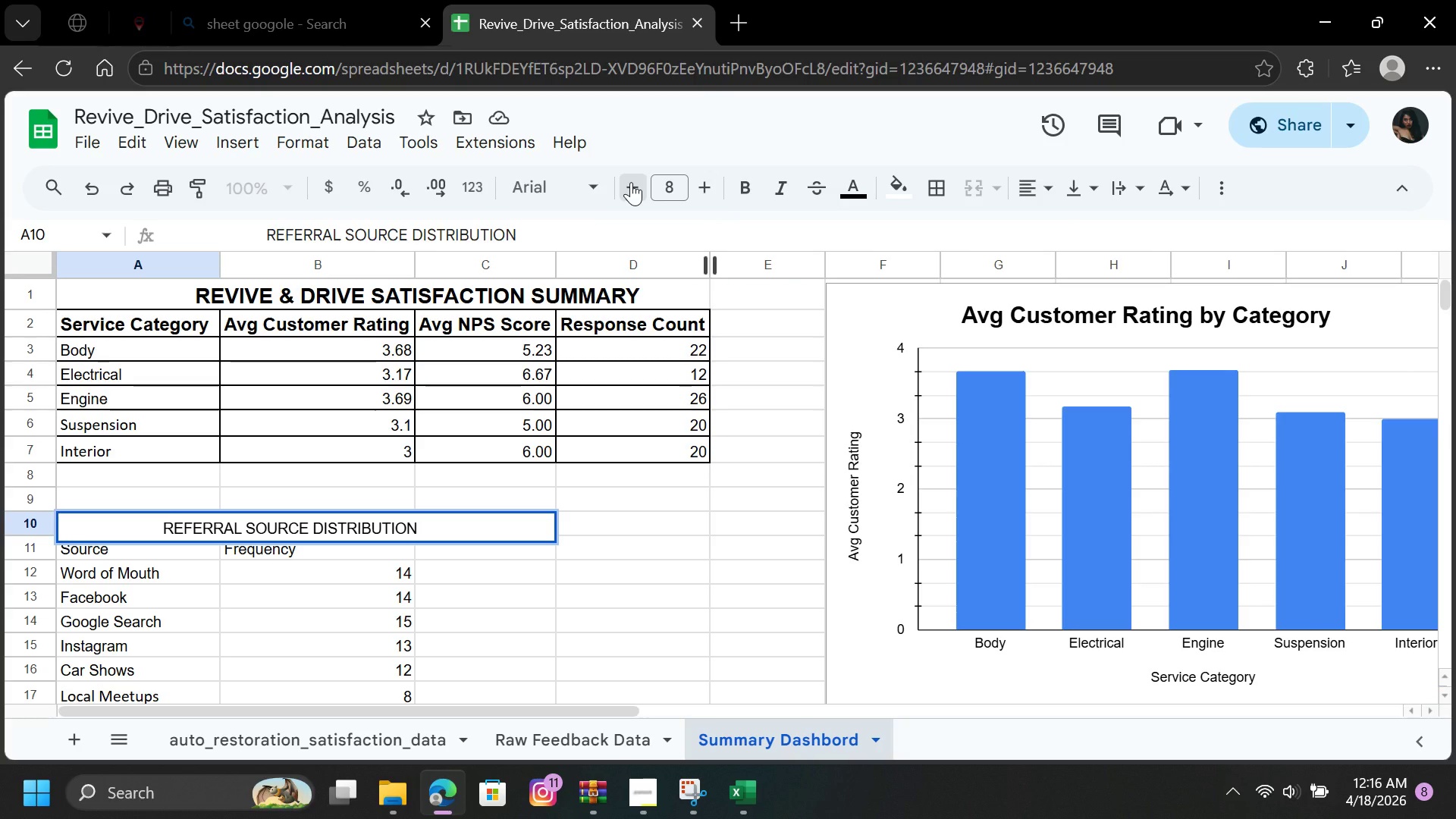 
triple_click([631, 182])
 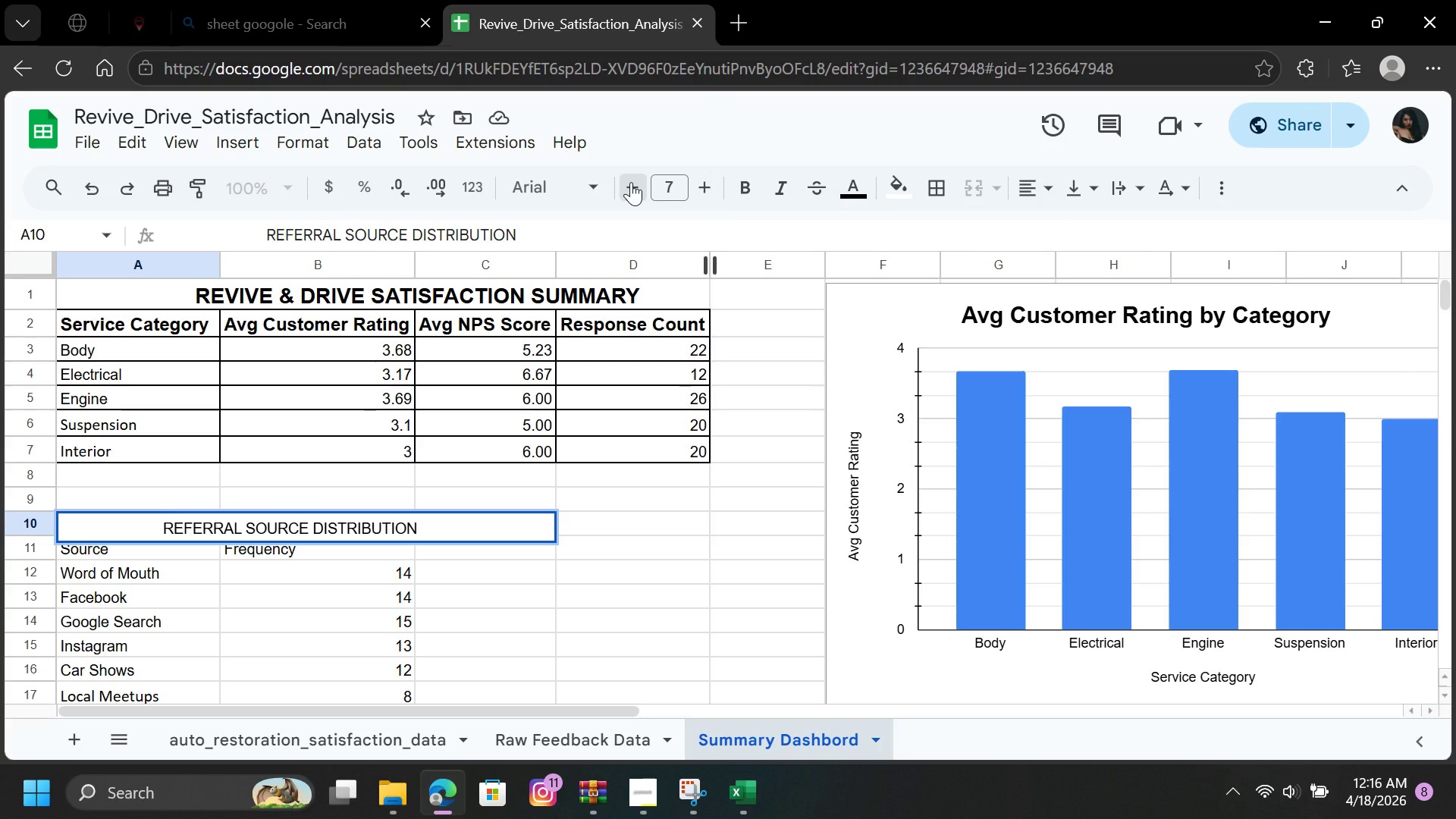 
triple_click([631, 182])
 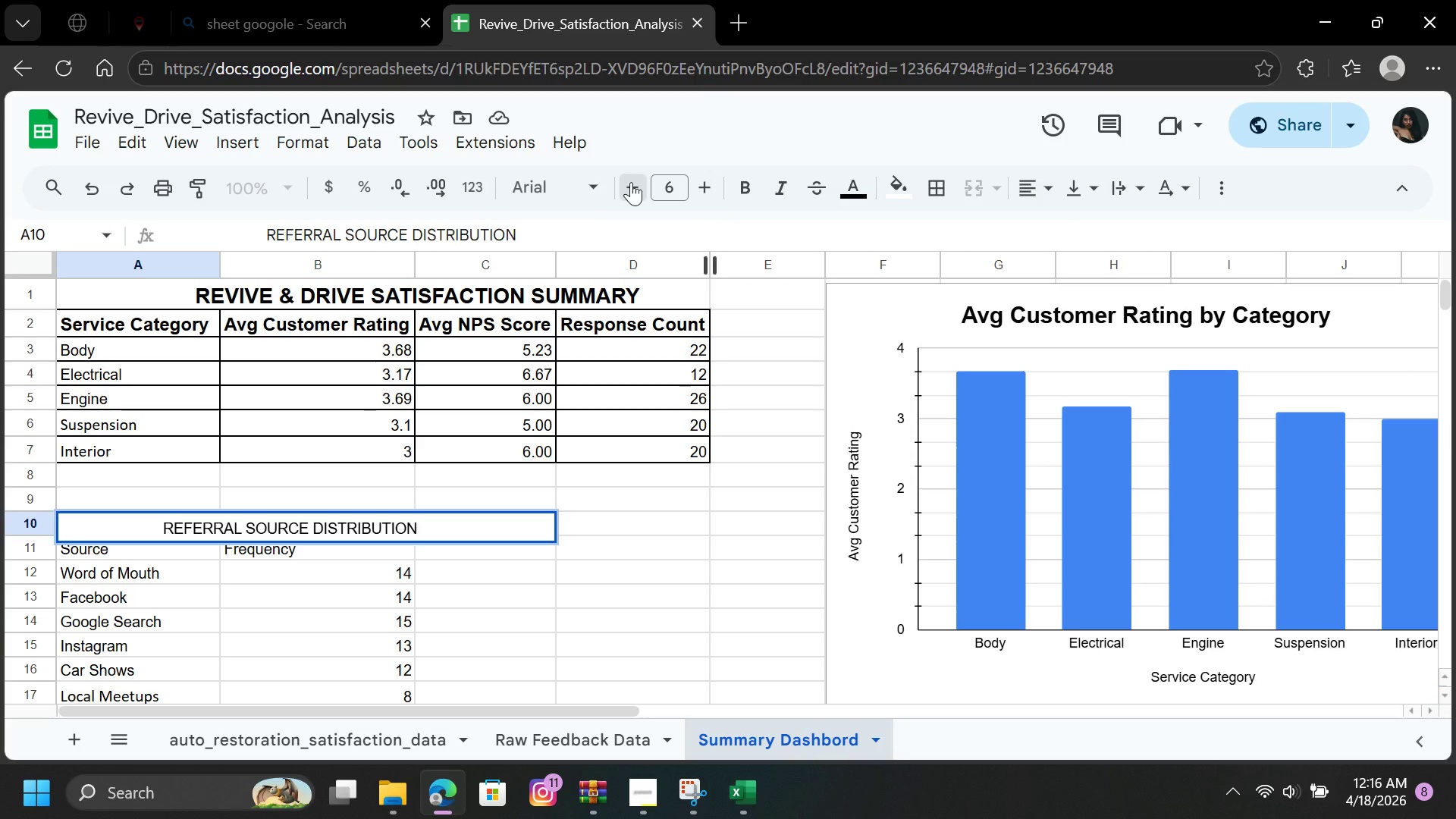 
triple_click([631, 182])
 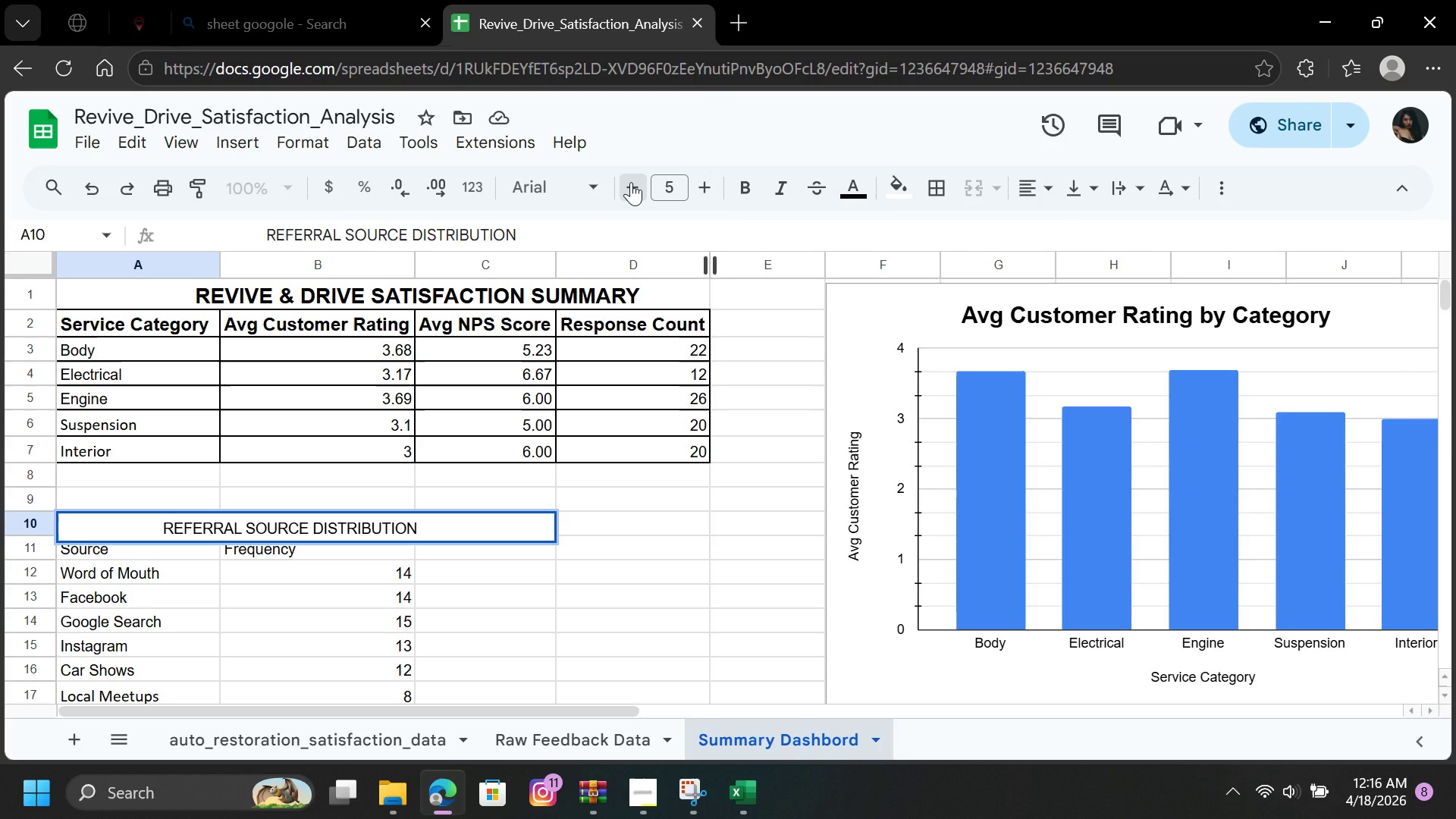 
triple_click([631, 182])
 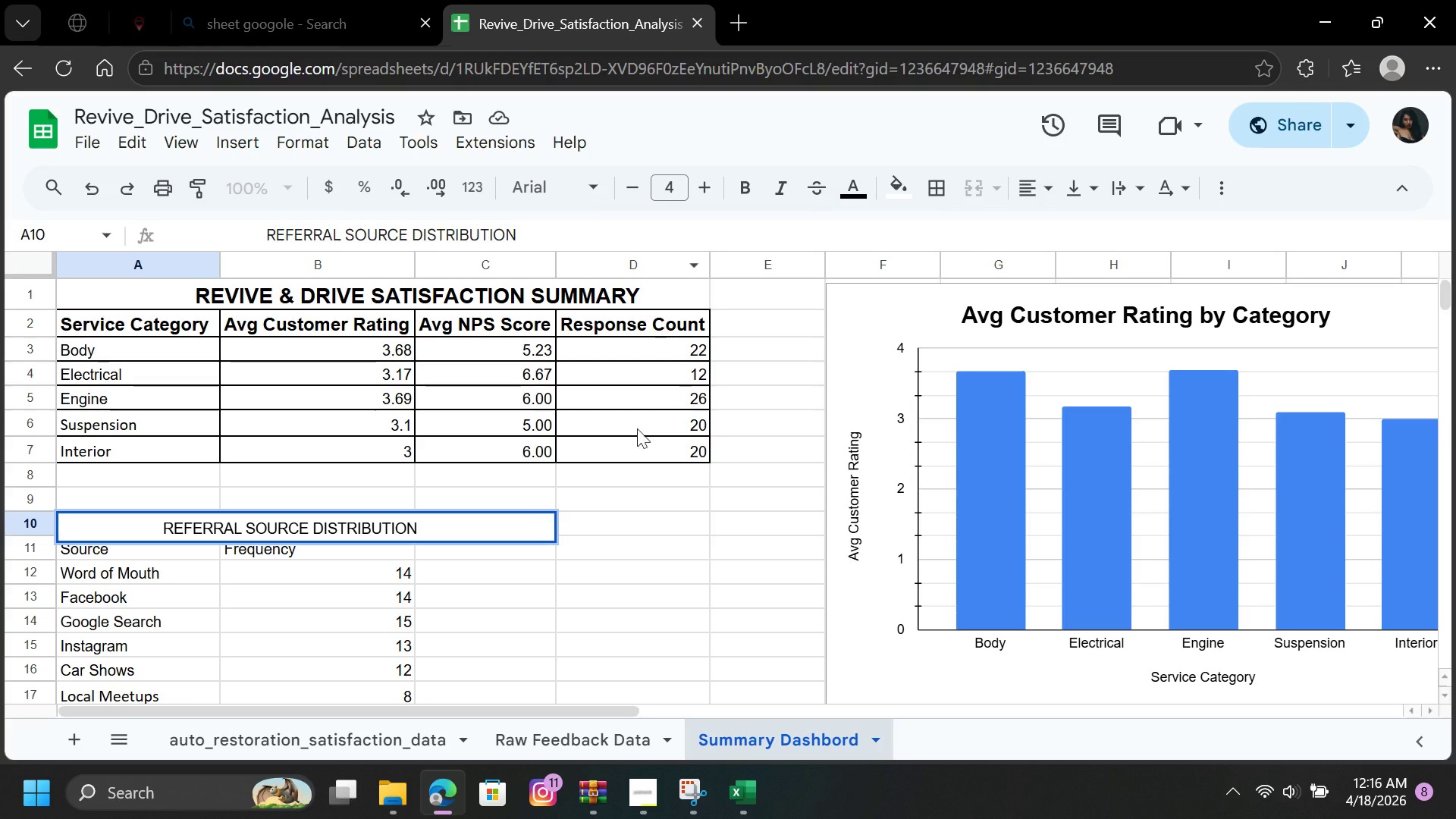 
left_click([629, 502])
 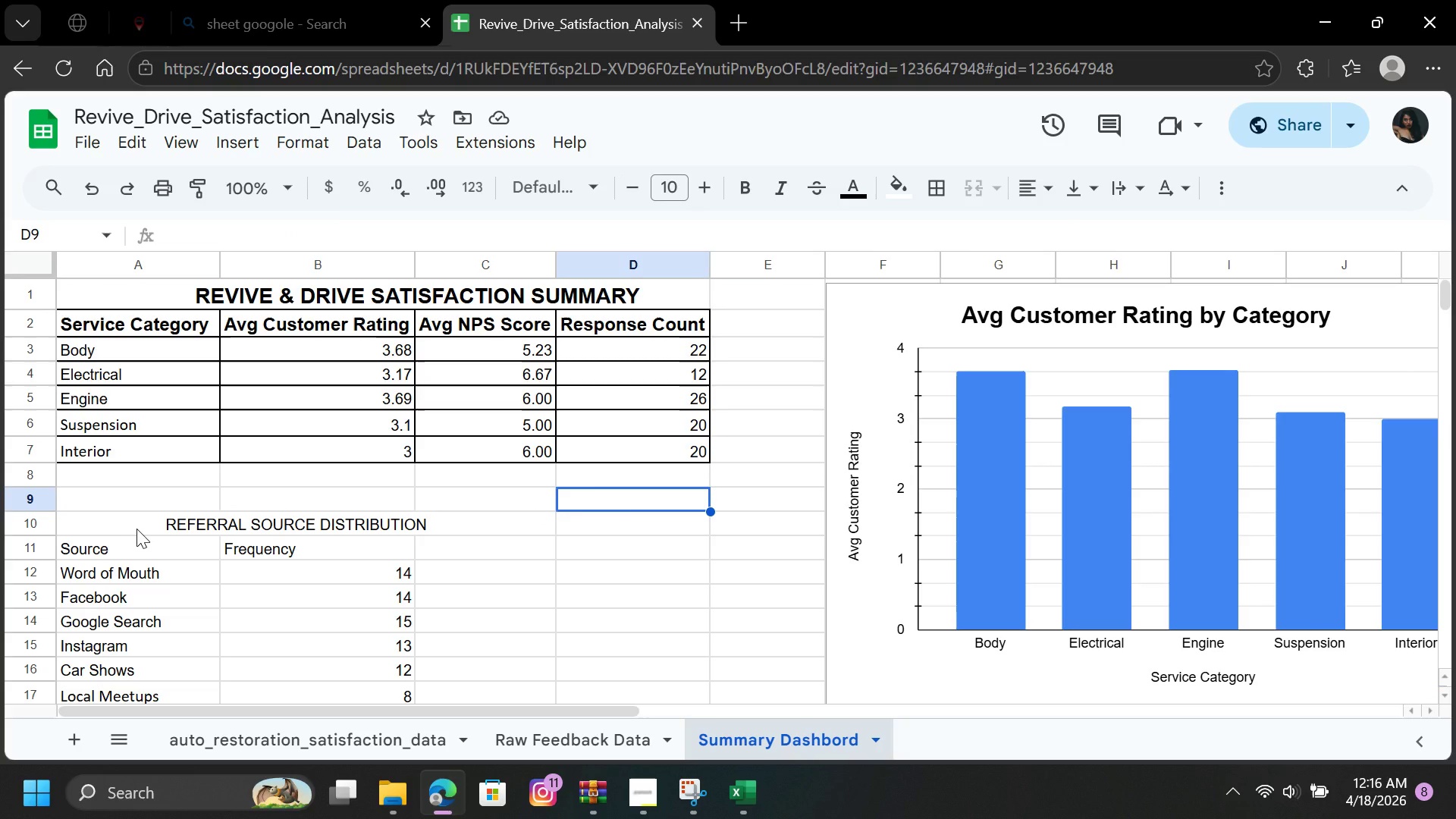 
double_click([138, 528])
 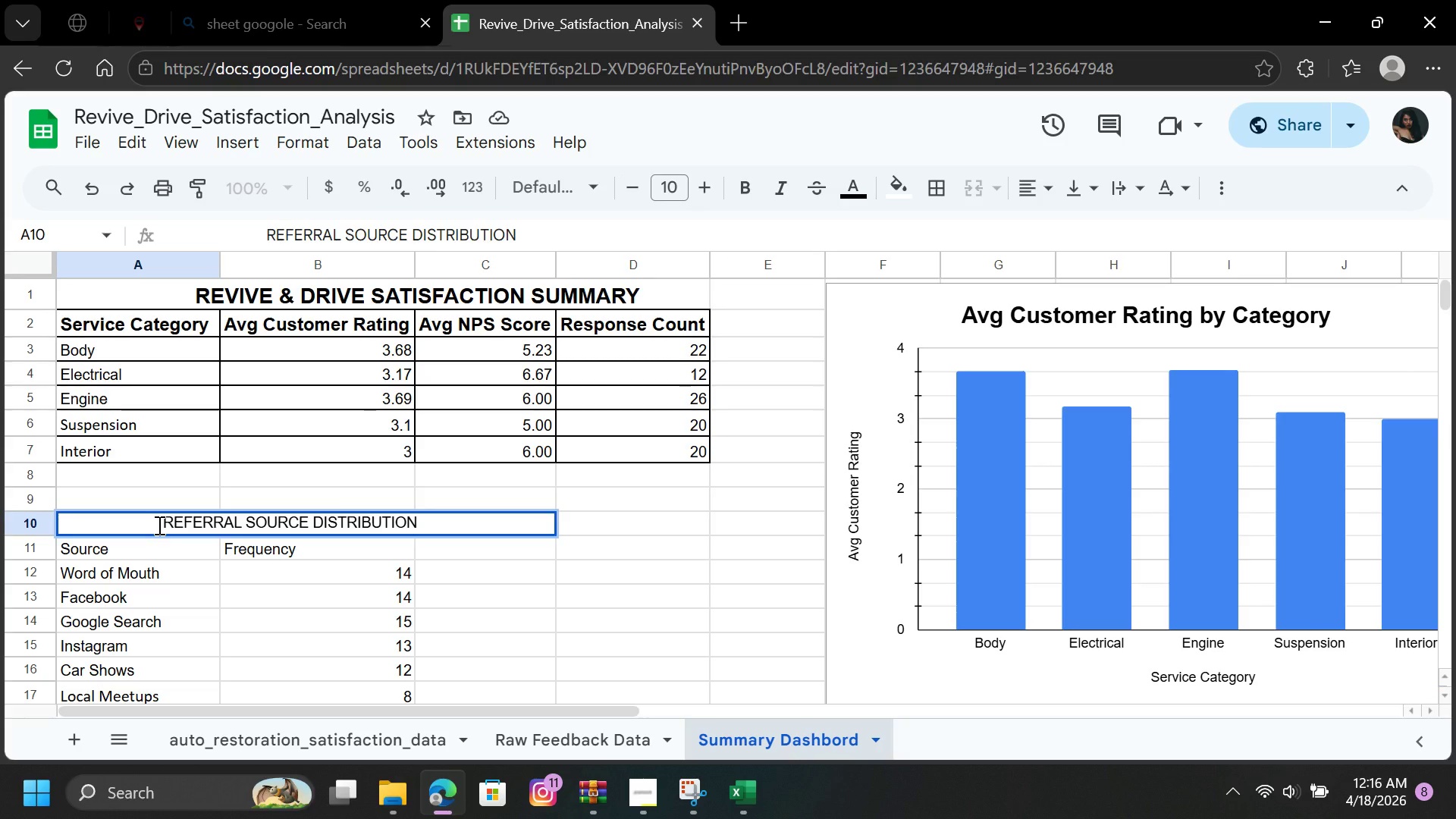 
left_click_drag(start_coordinate=[158, 525], to_coordinate=[422, 522])
 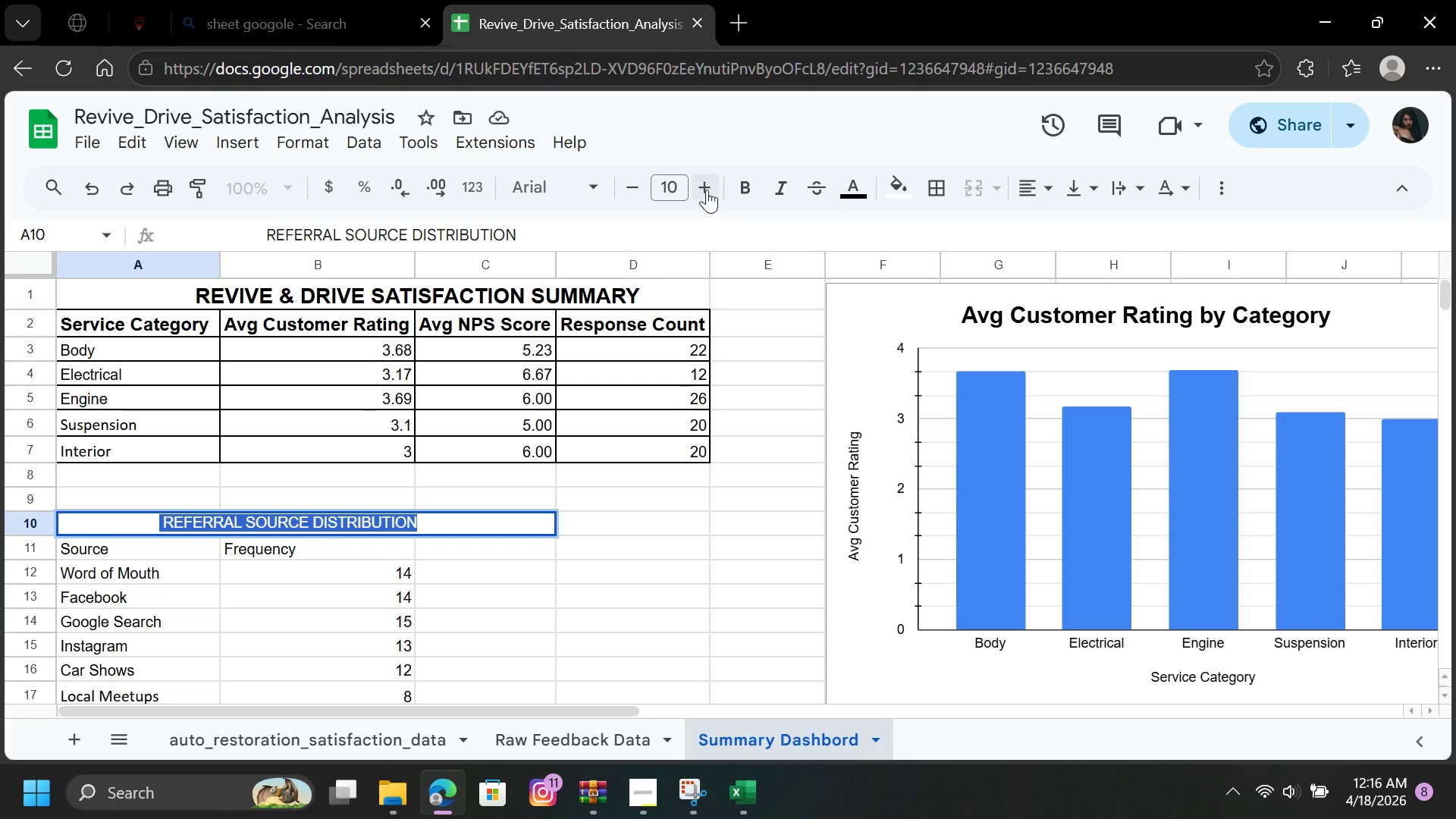 
left_click([707, 190])
 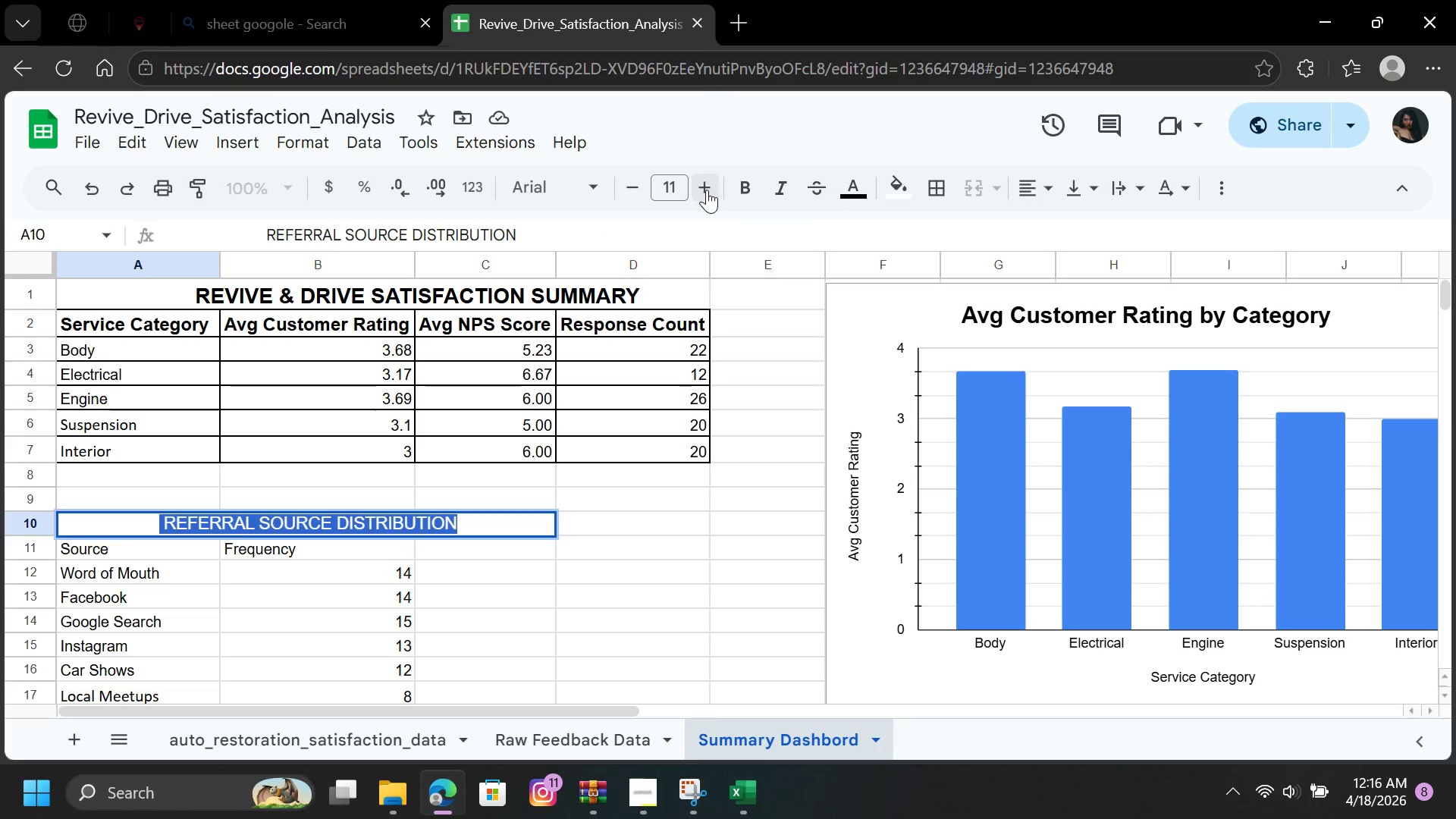 
left_click([707, 190])
 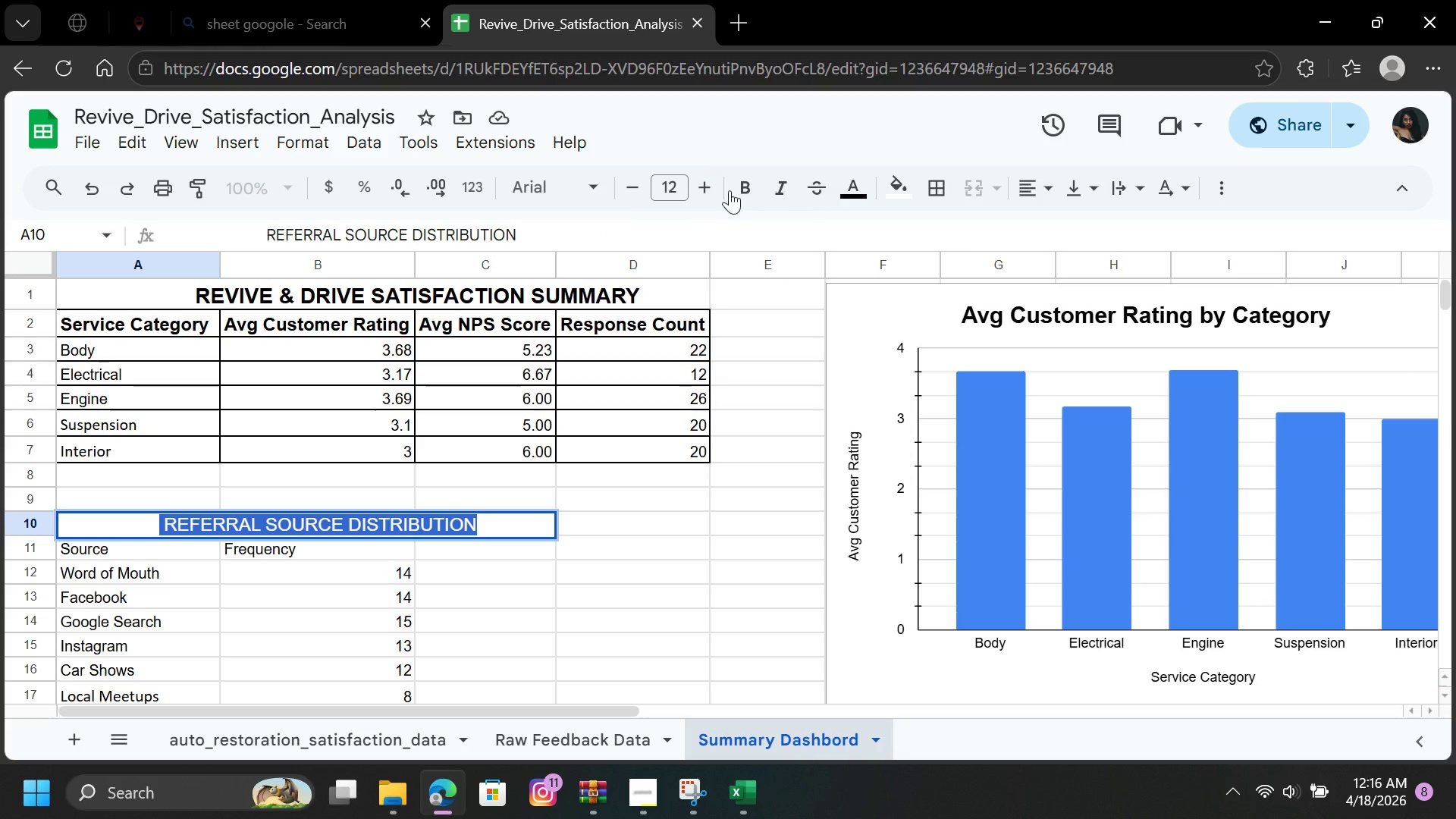 
left_click([741, 190])
 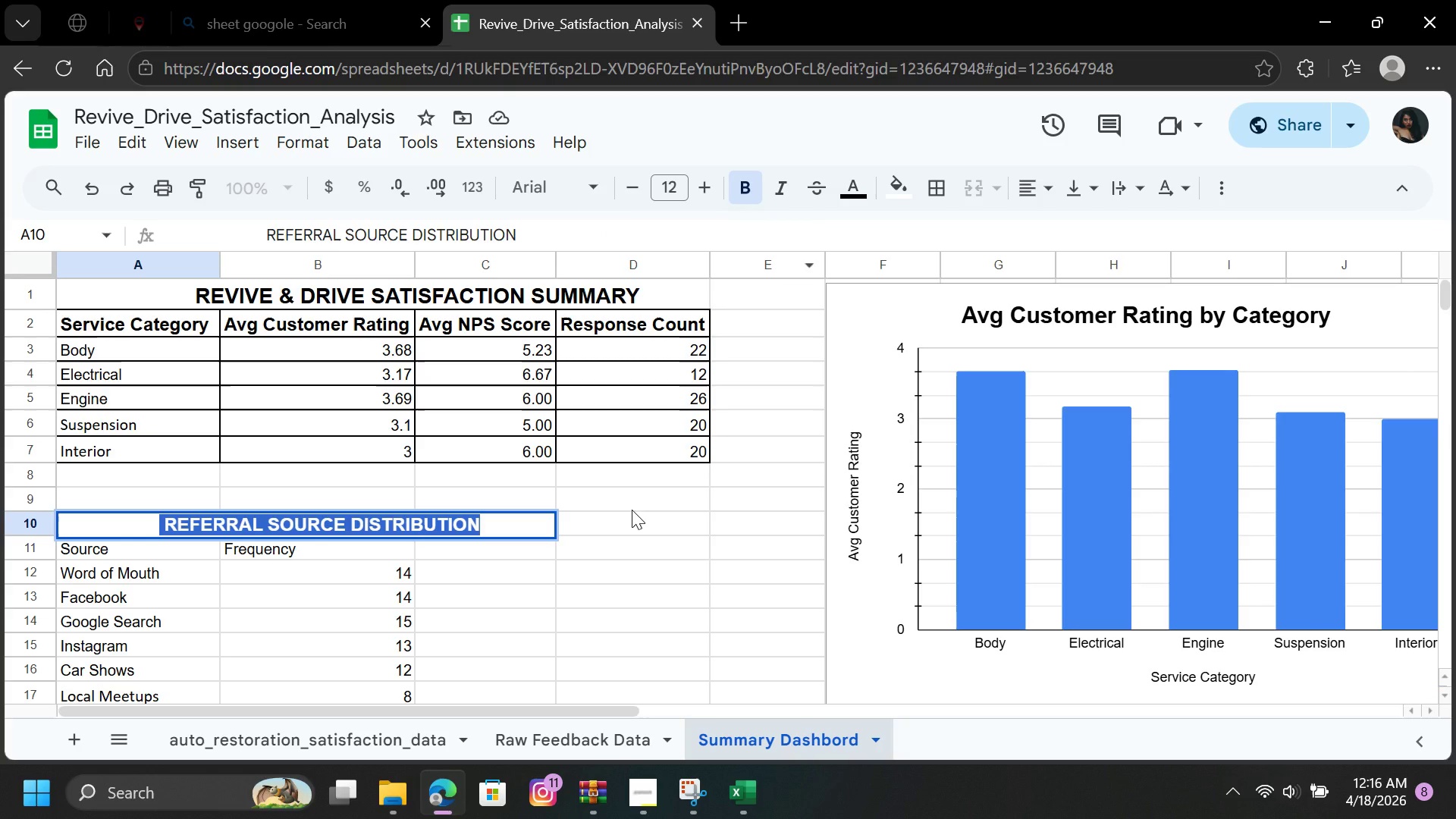 
left_click([632, 510])
 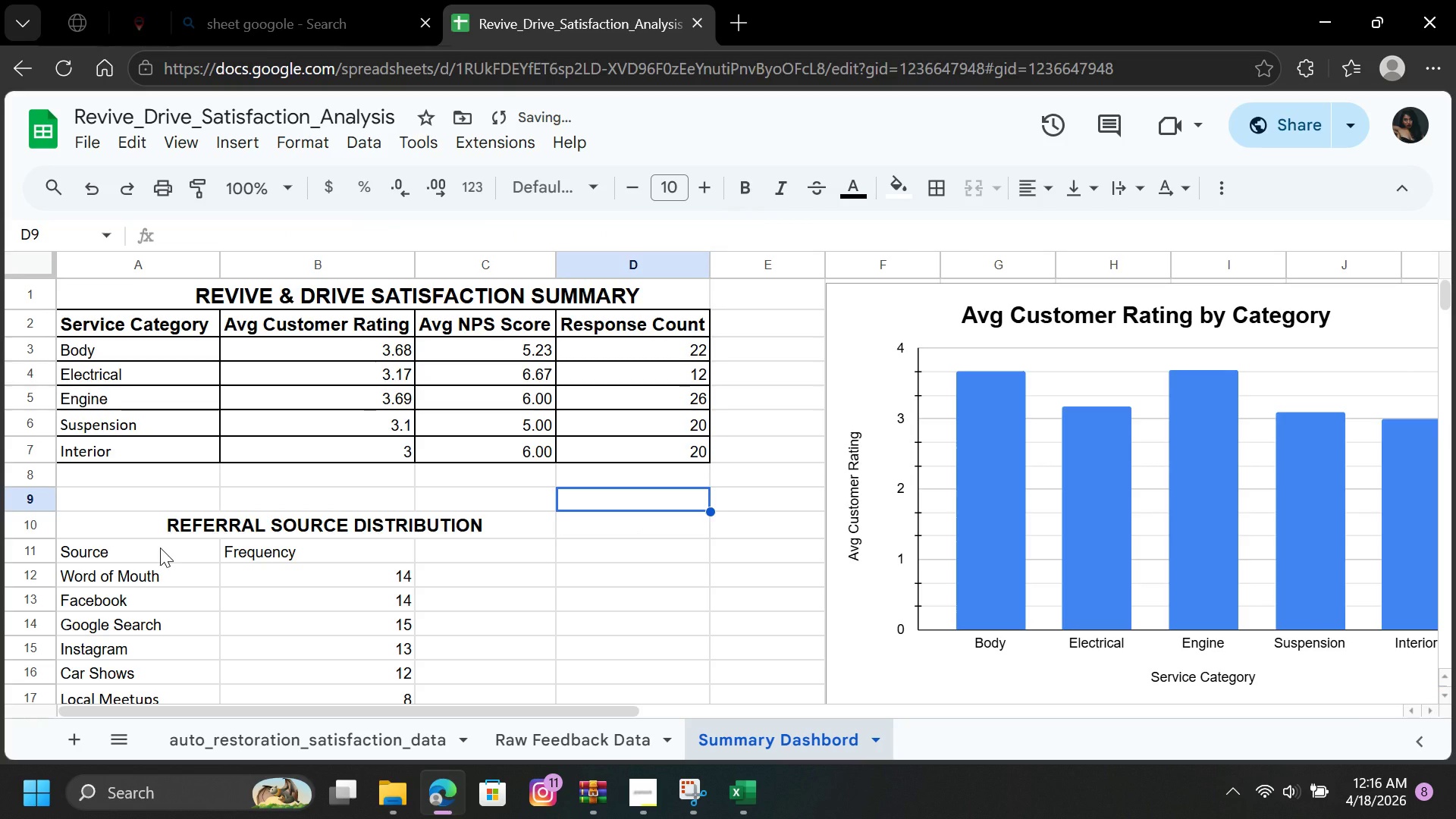 
left_click_drag(start_coordinate=[159, 547], to_coordinate=[244, 551])
 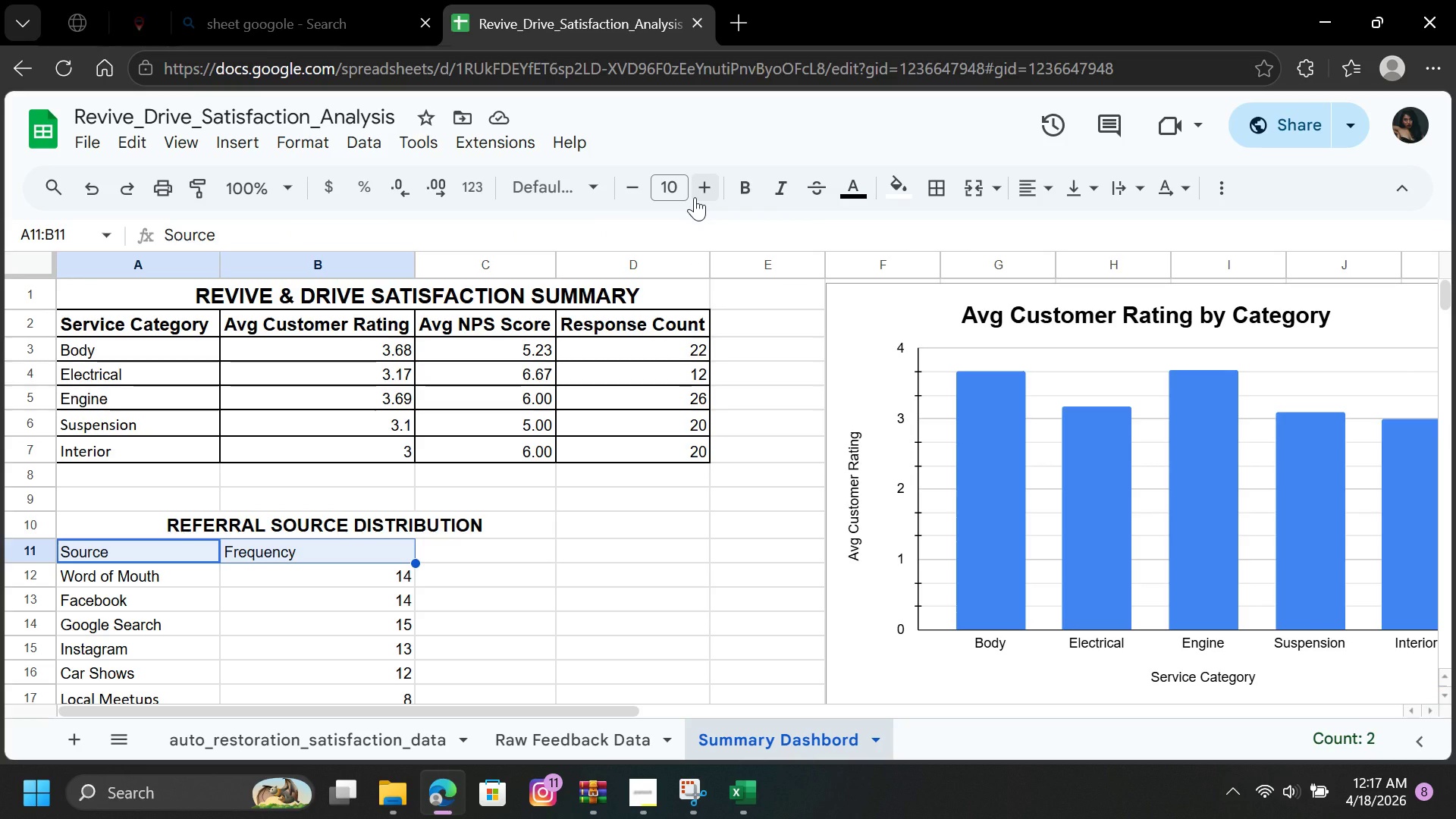 
left_click([707, 190])
 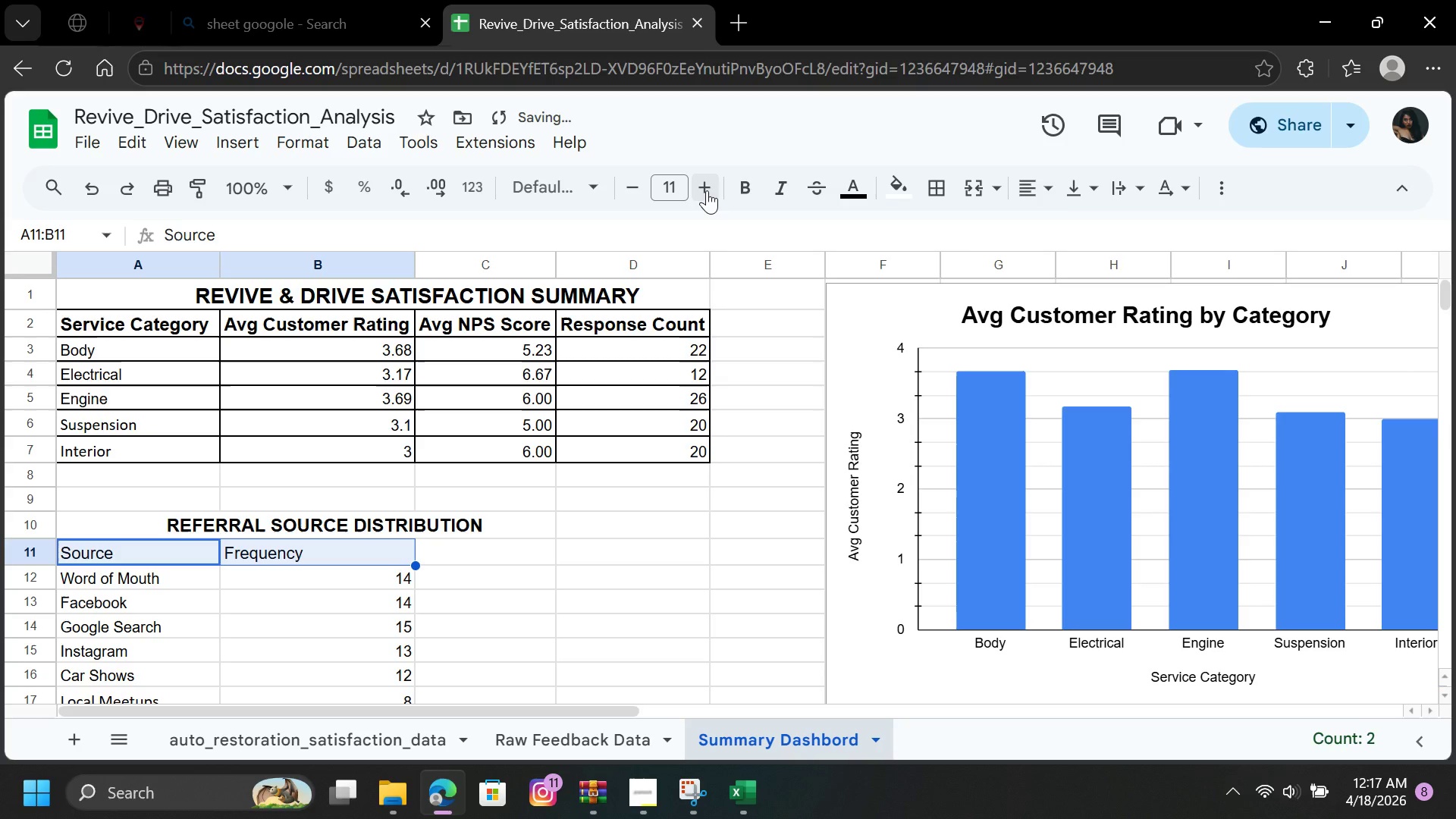 
left_click([707, 190])
 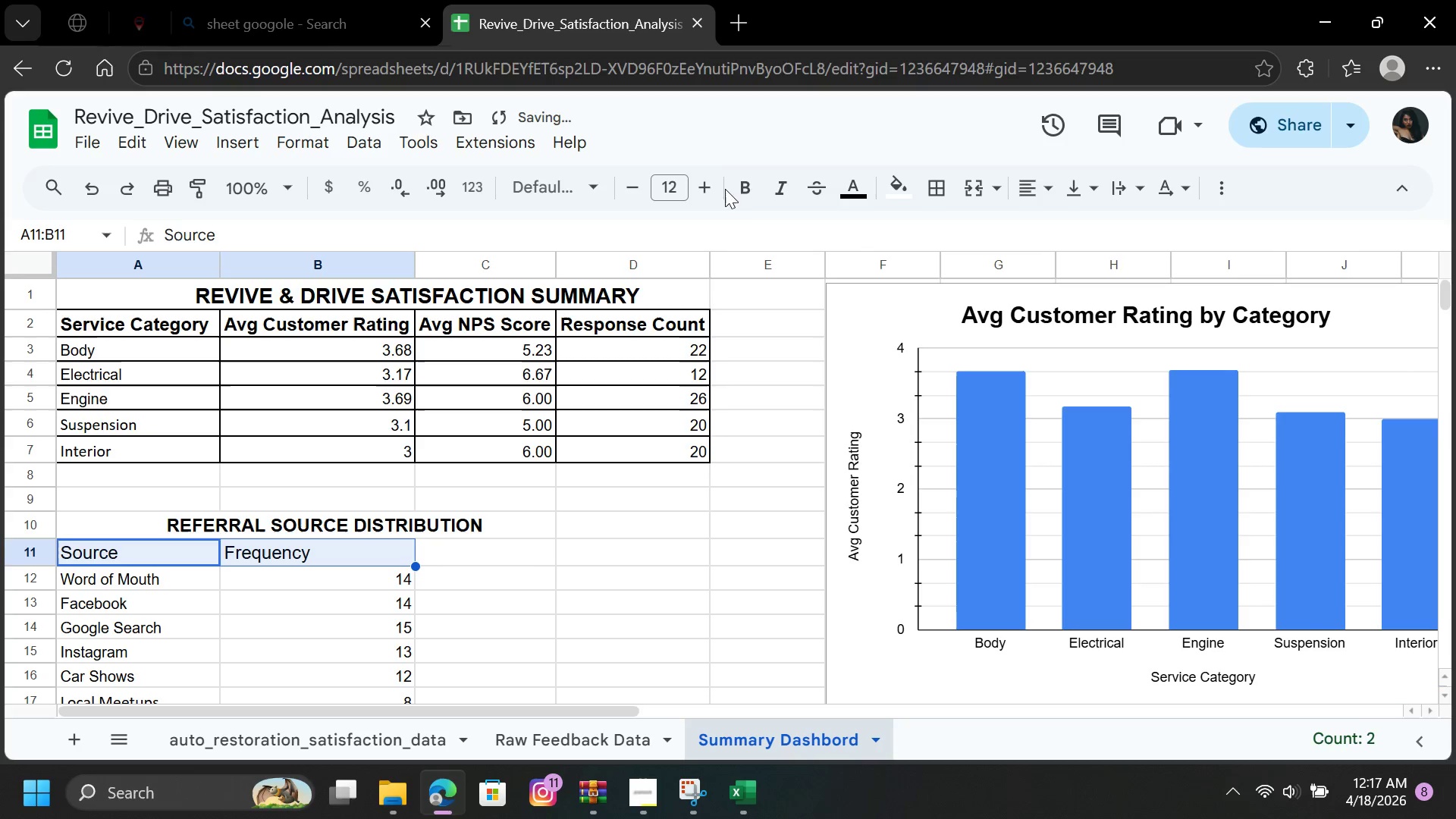 
left_click([745, 187])
 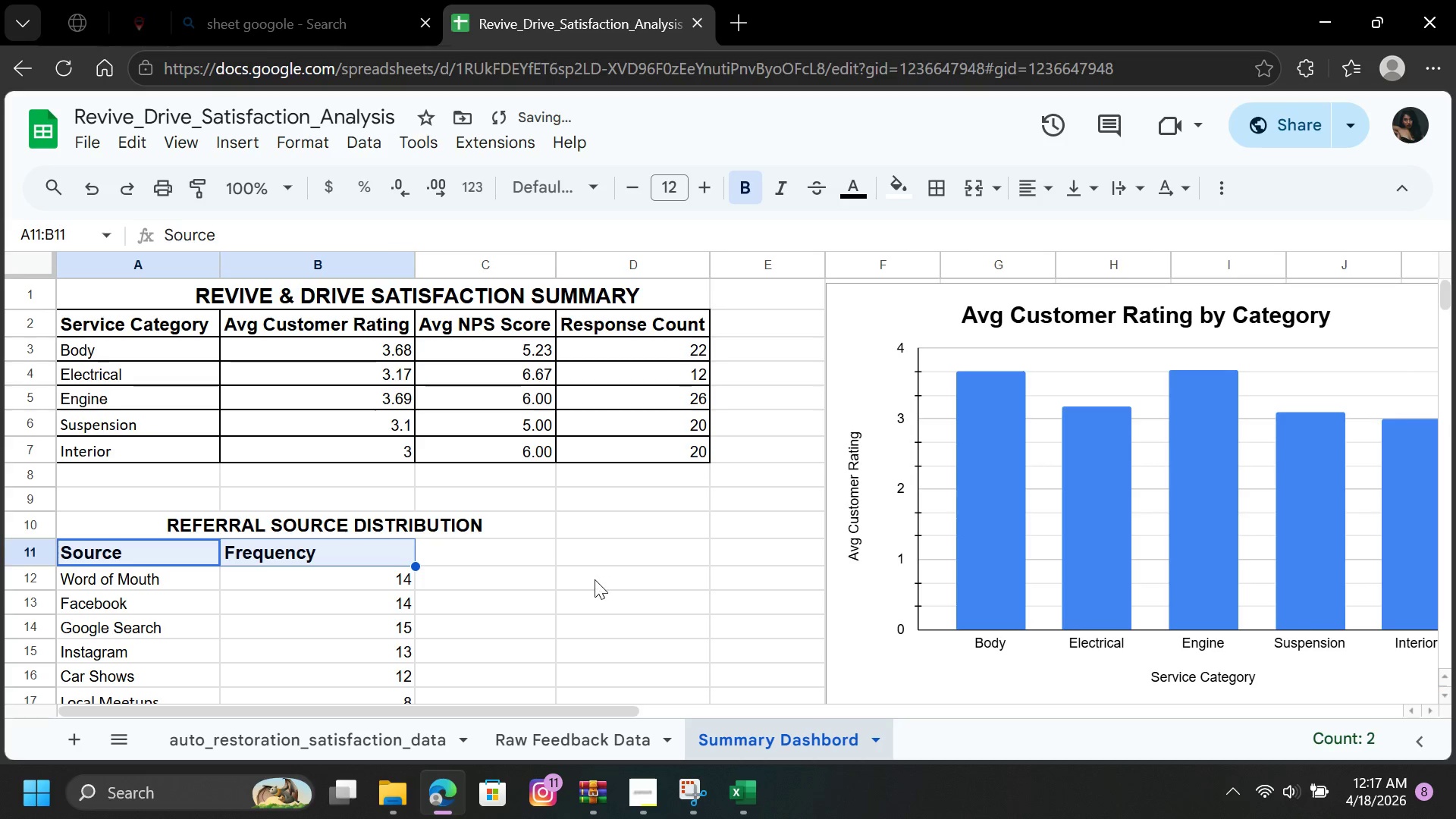 
left_click([595, 579])
 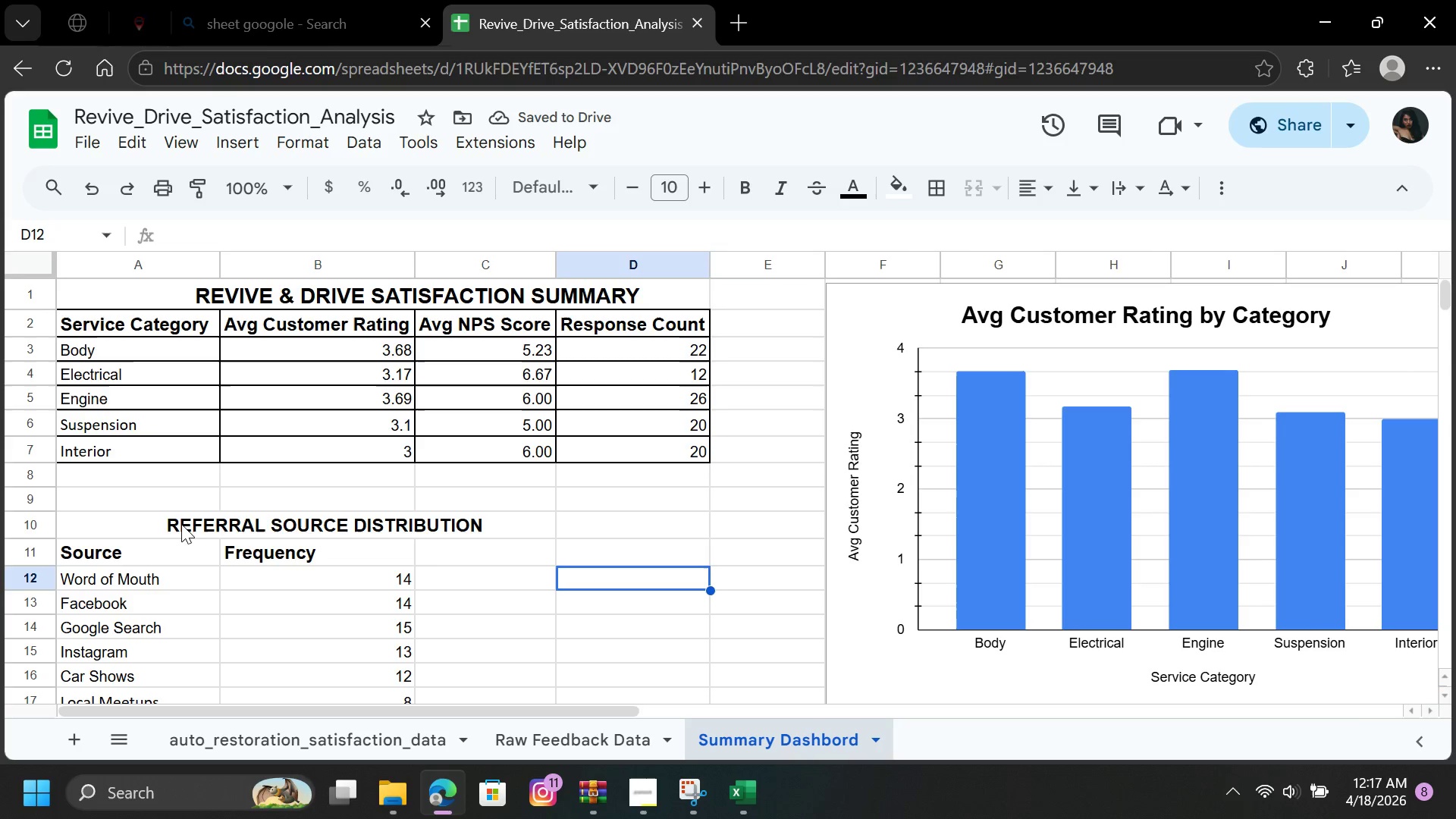 
left_click([169, 517])
 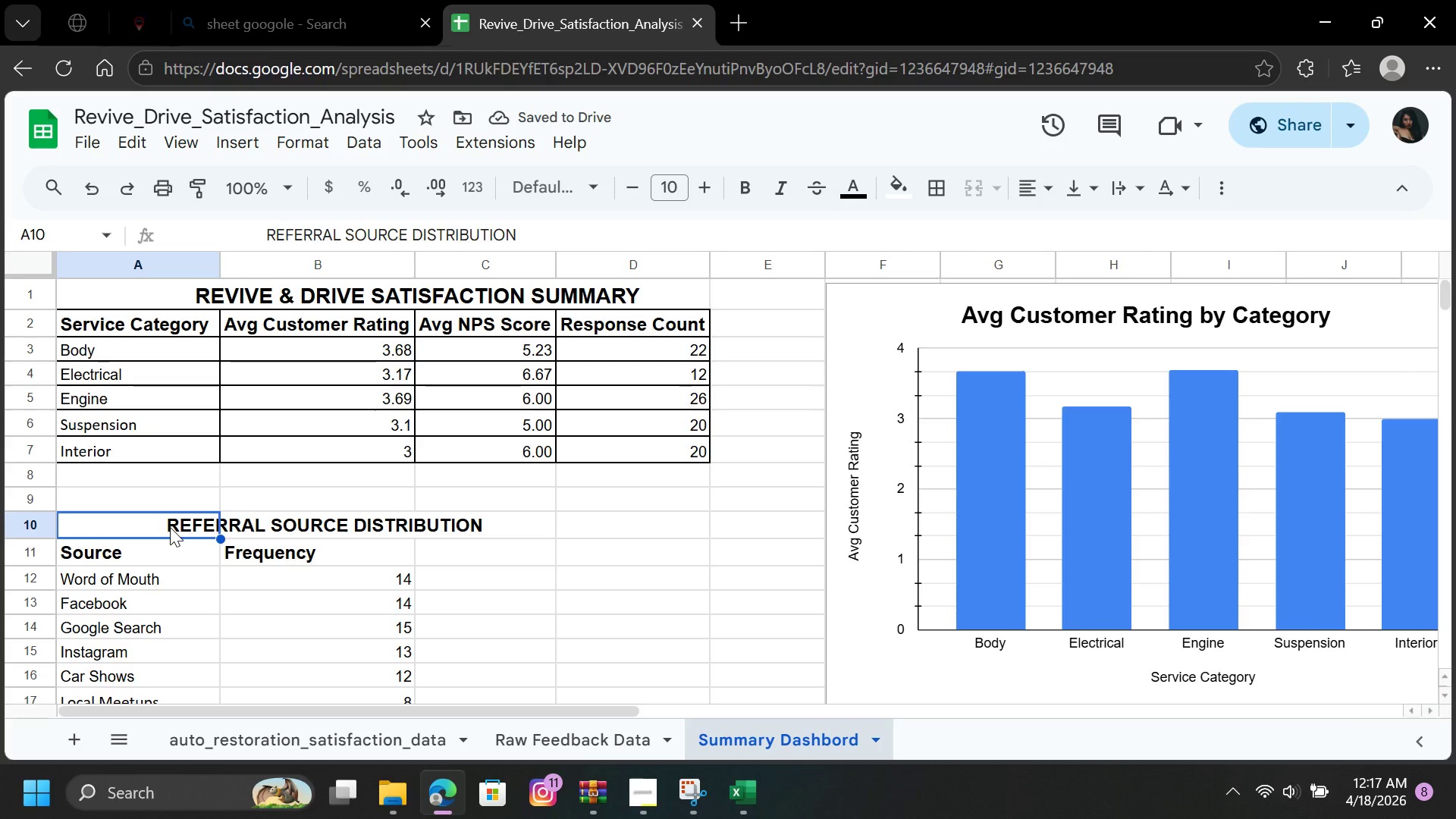 
double_click([170, 527])
 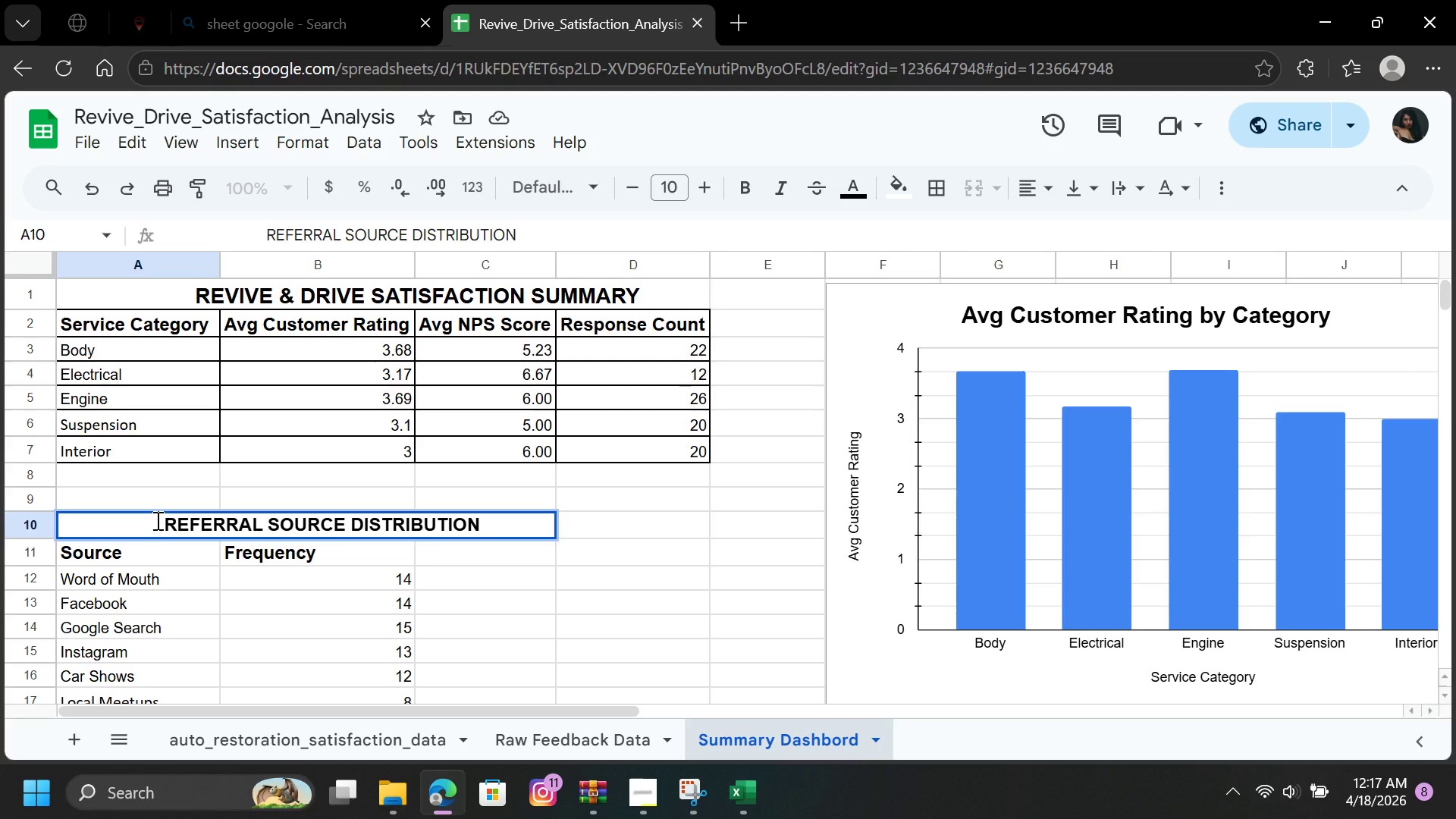 
left_click_drag(start_coordinate=[156, 520], to_coordinate=[488, 499])
 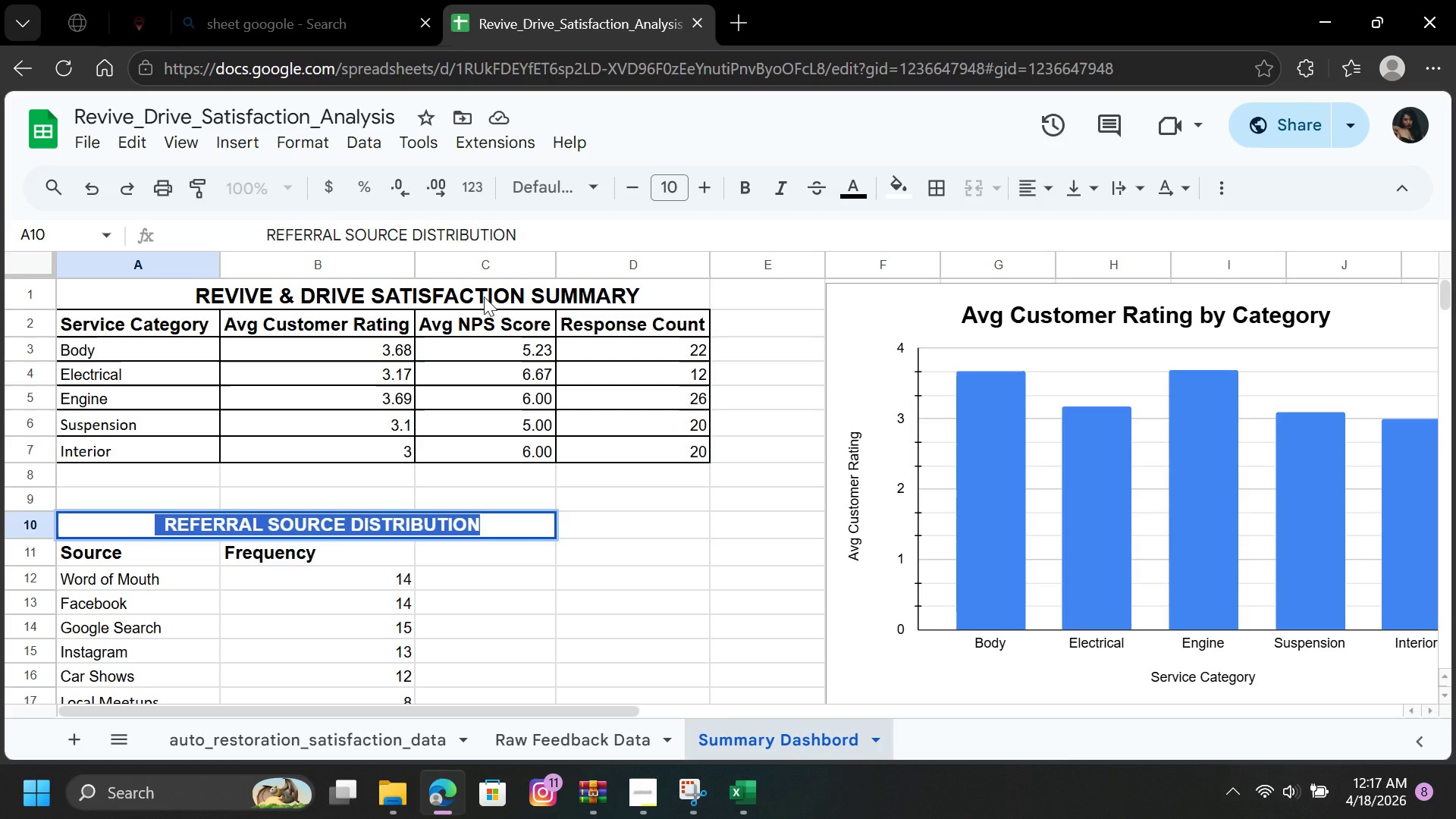 
left_click([484, 295])
 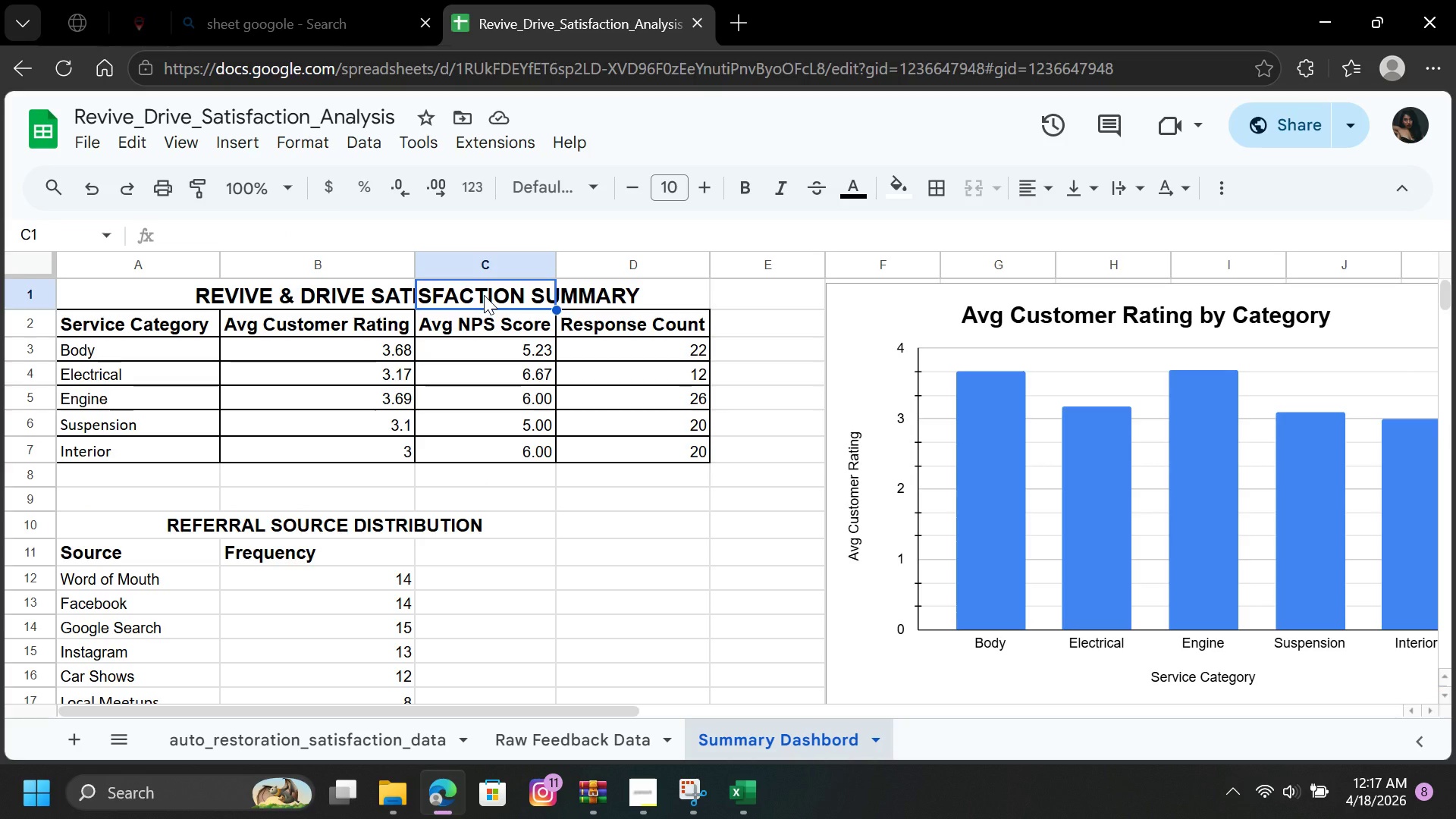 
left_click([484, 295])
 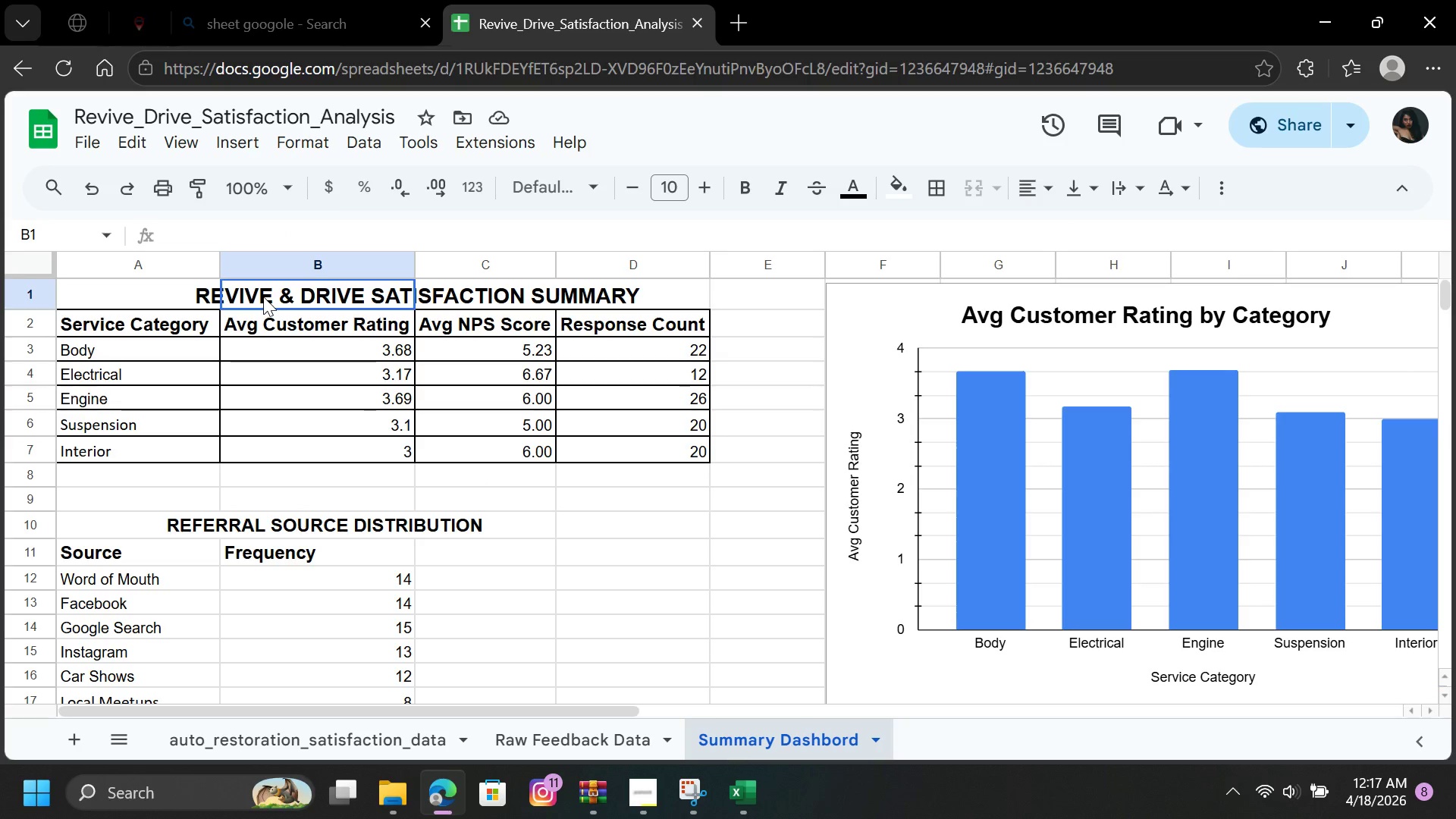 
double_click([263, 297])
 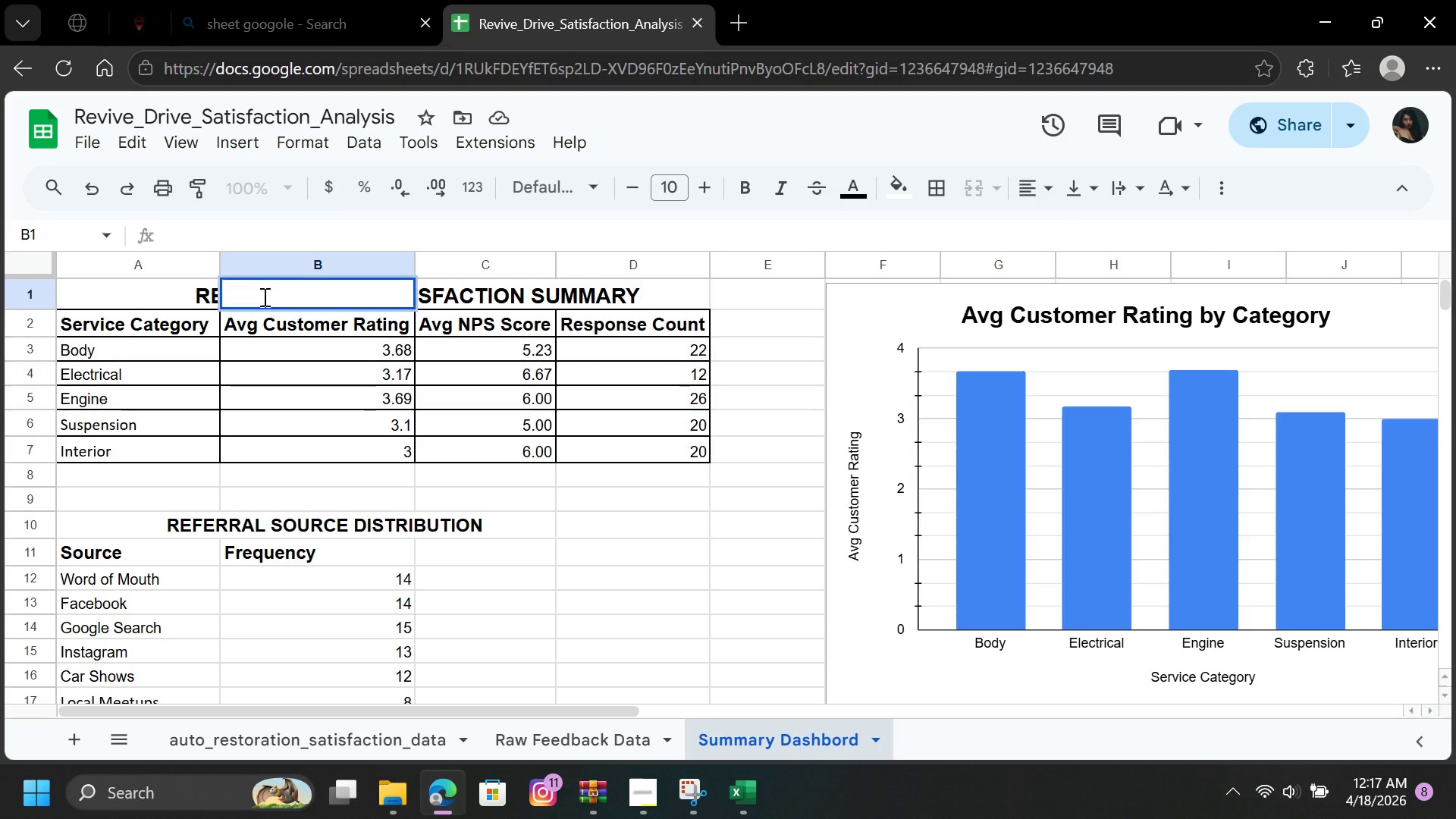 
triple_click([263, 297])
 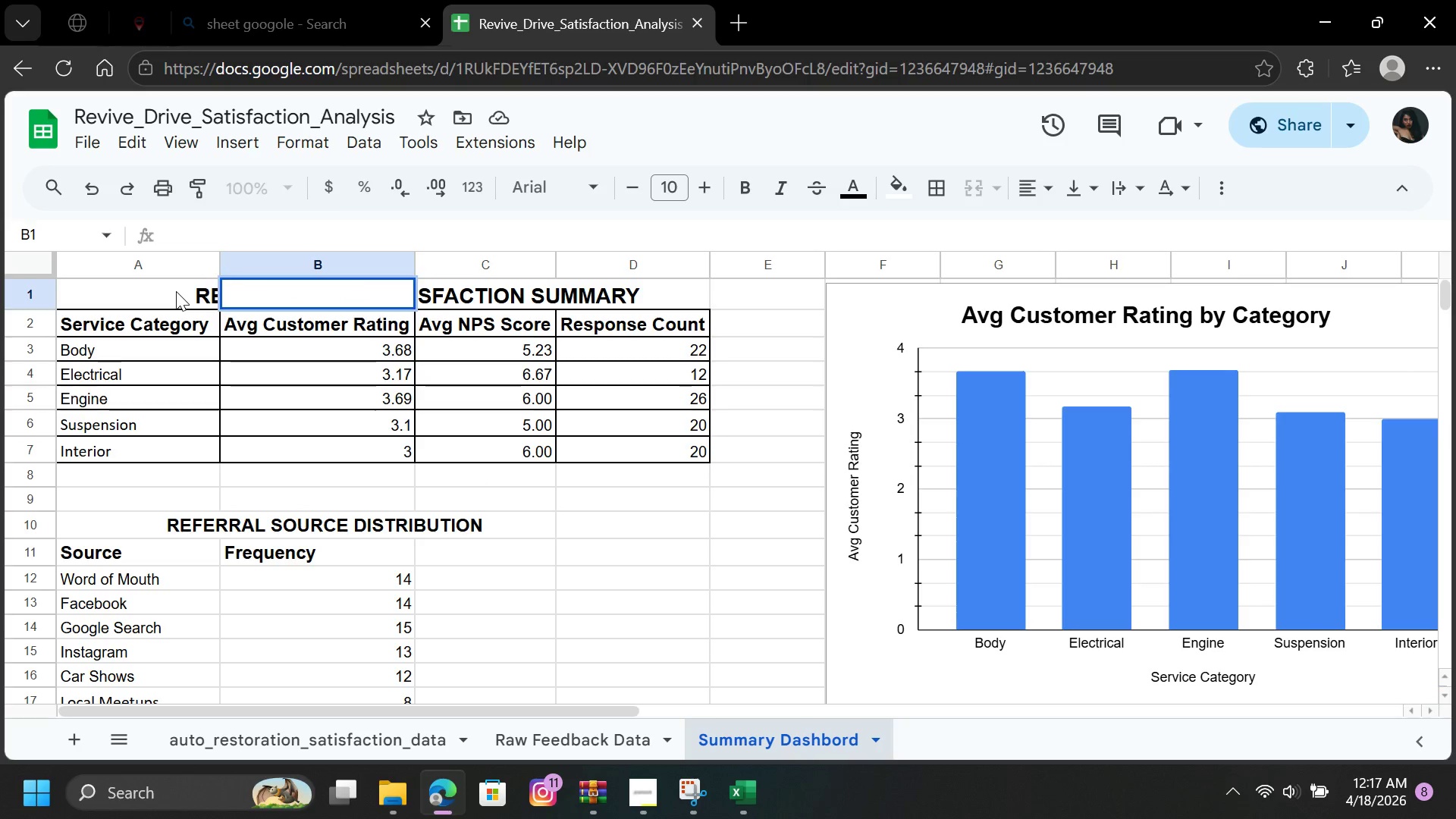 
double_click([176, 291])
 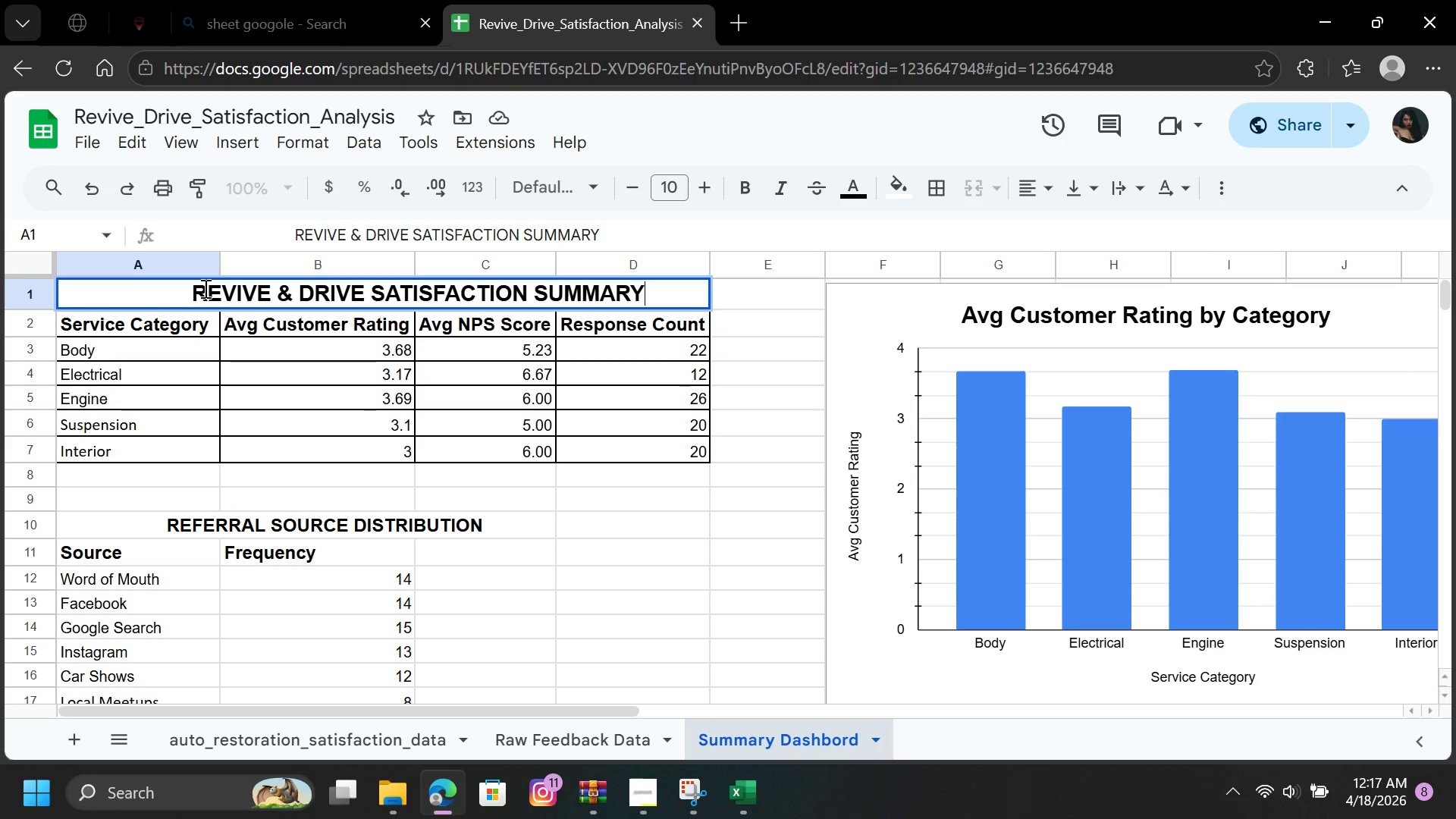 
double_click([204, 288])
 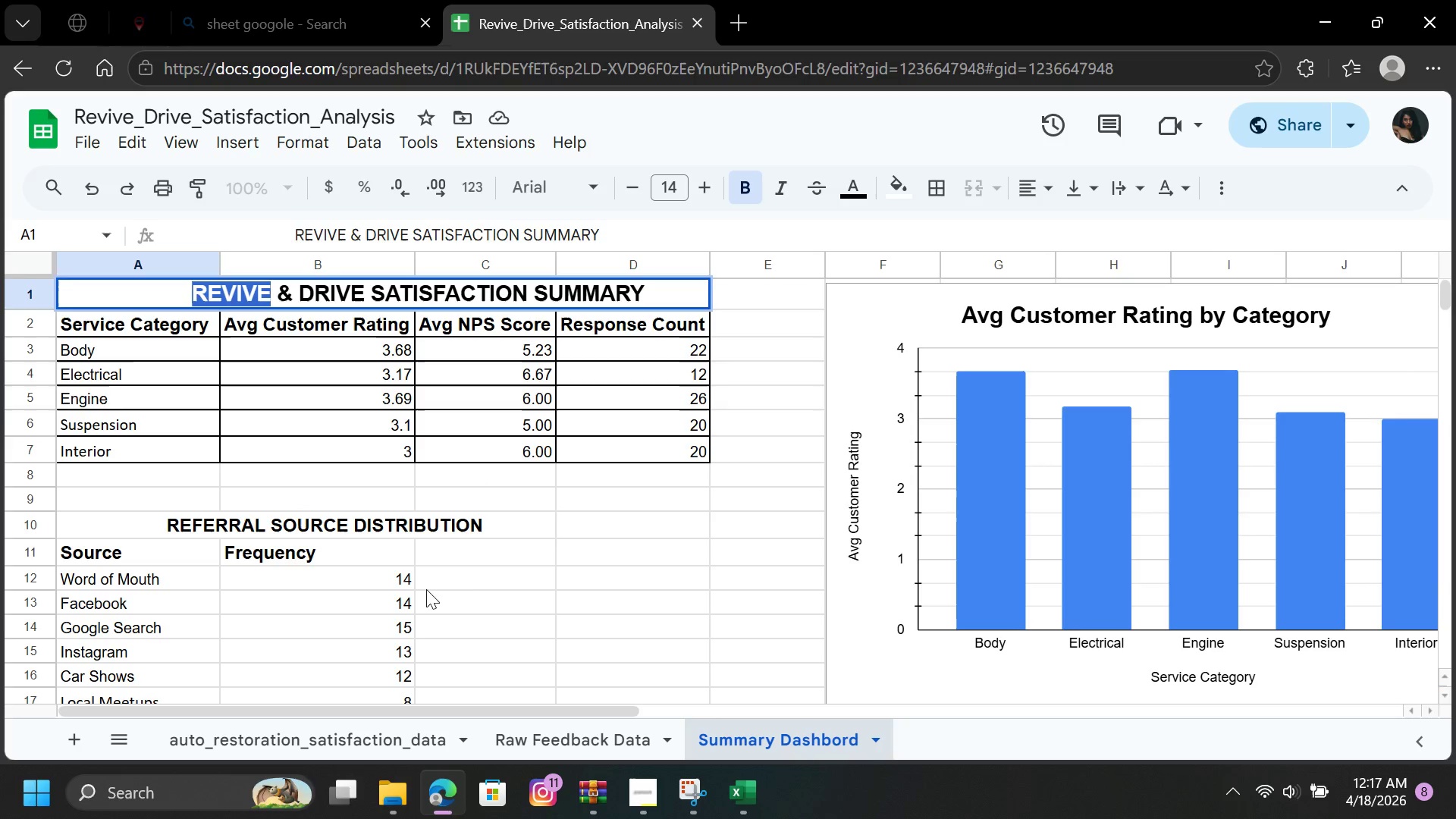 
left_click([467, 566])
 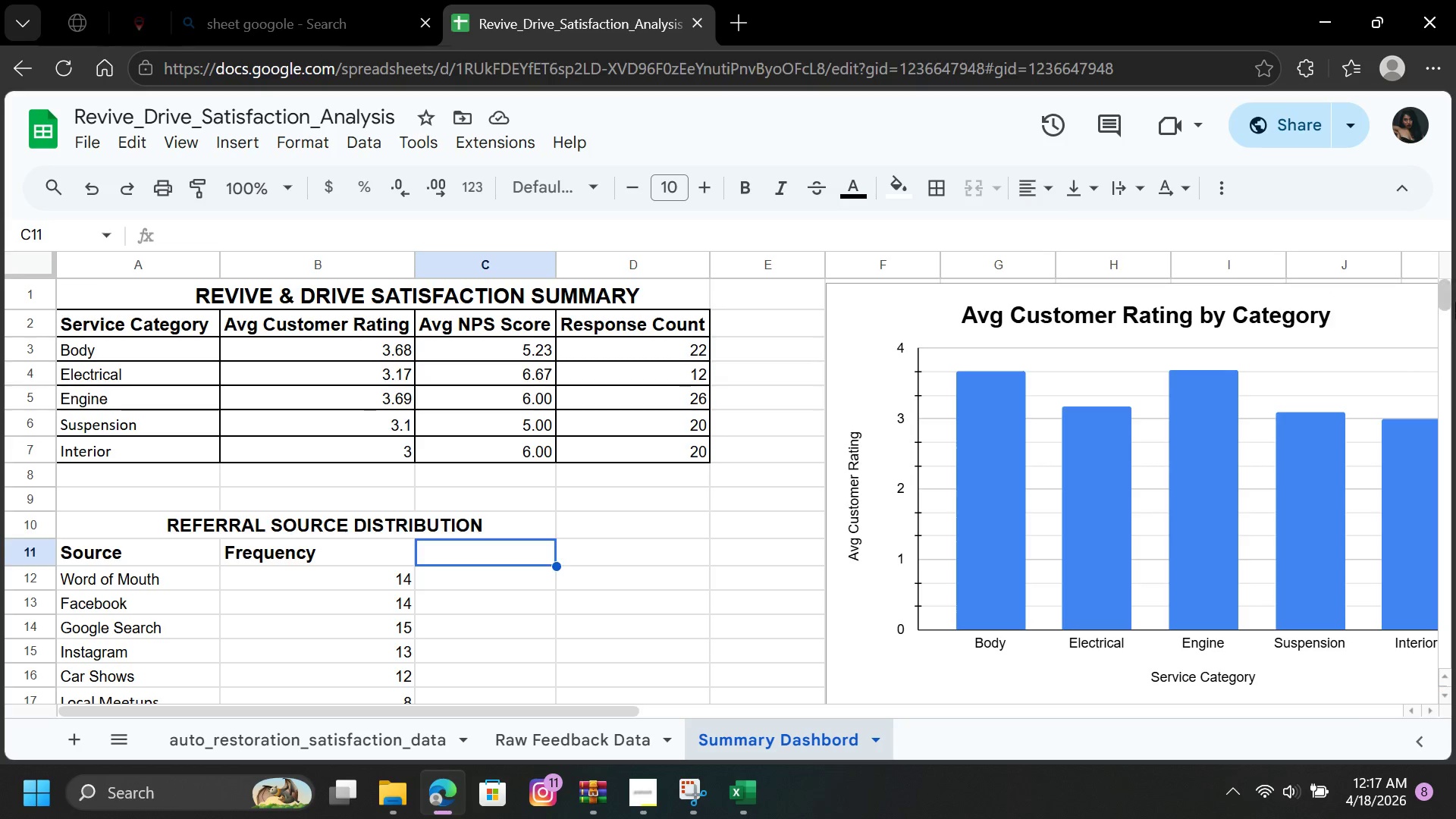 
left_click_drag(start_coordinate=[1455, 297], to_coordinate=[1455, 293])
 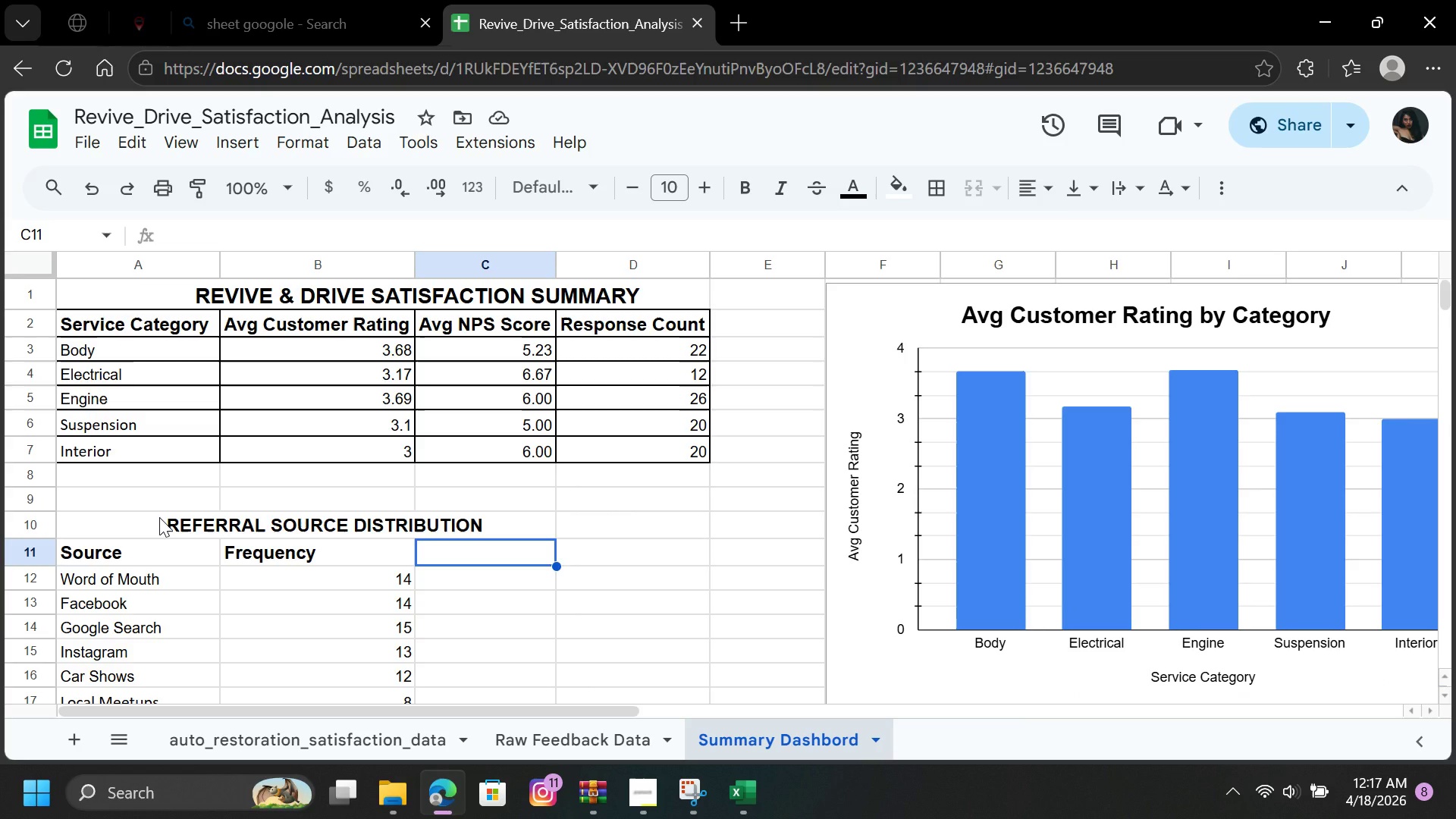 
double_click([159, 517])
 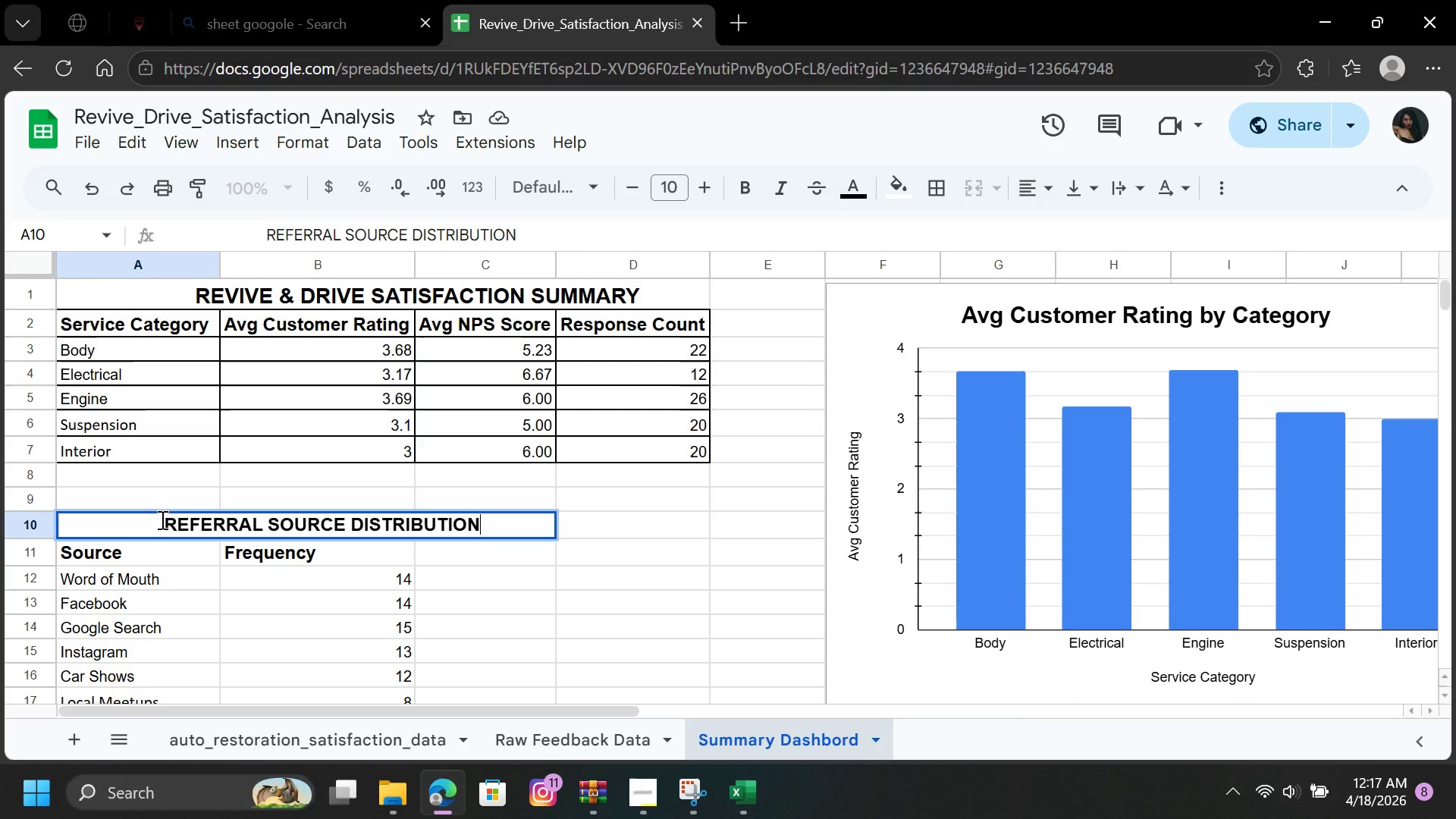 
left_click([162, 521])
 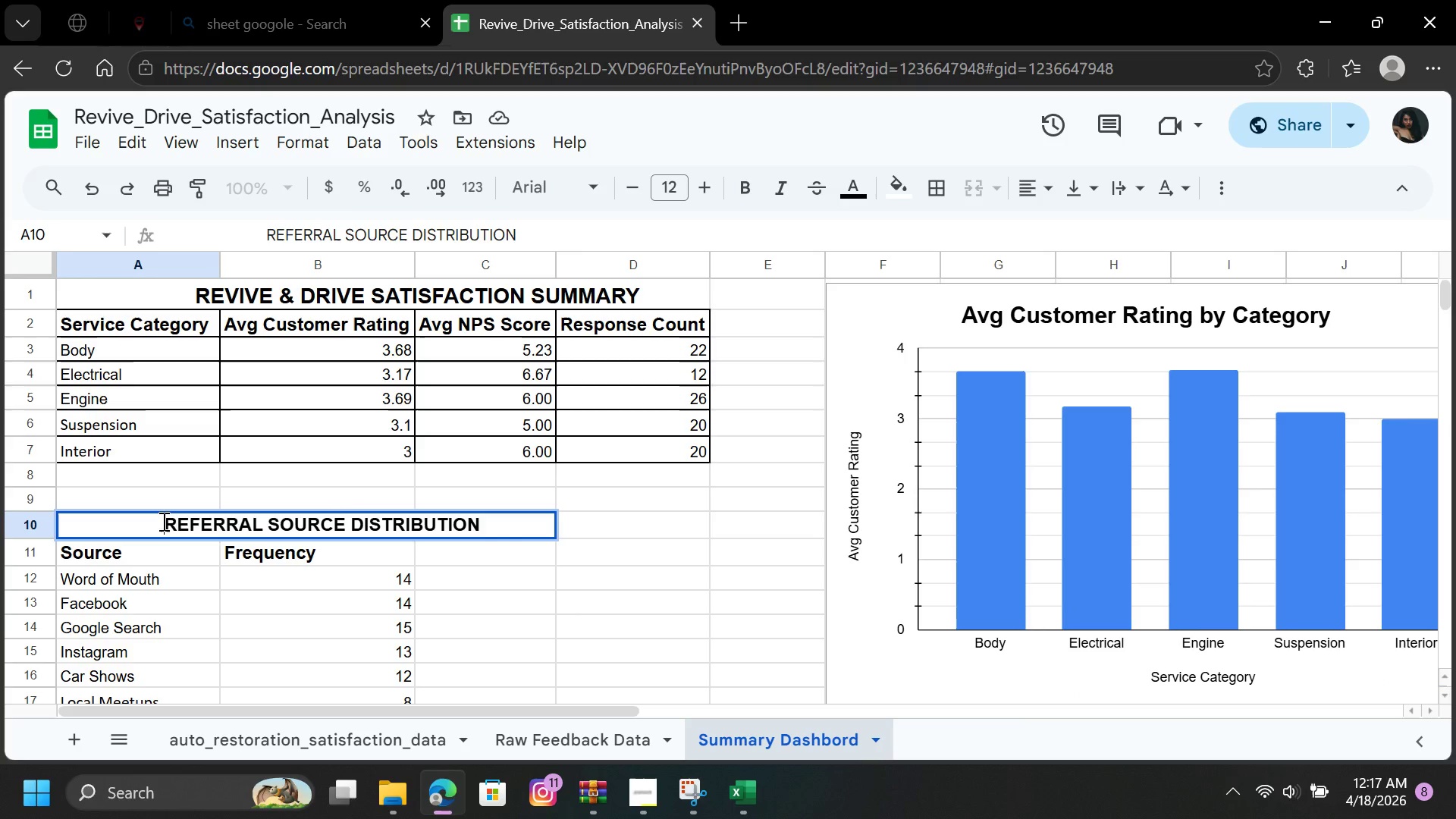 
left_click([162, 521])
 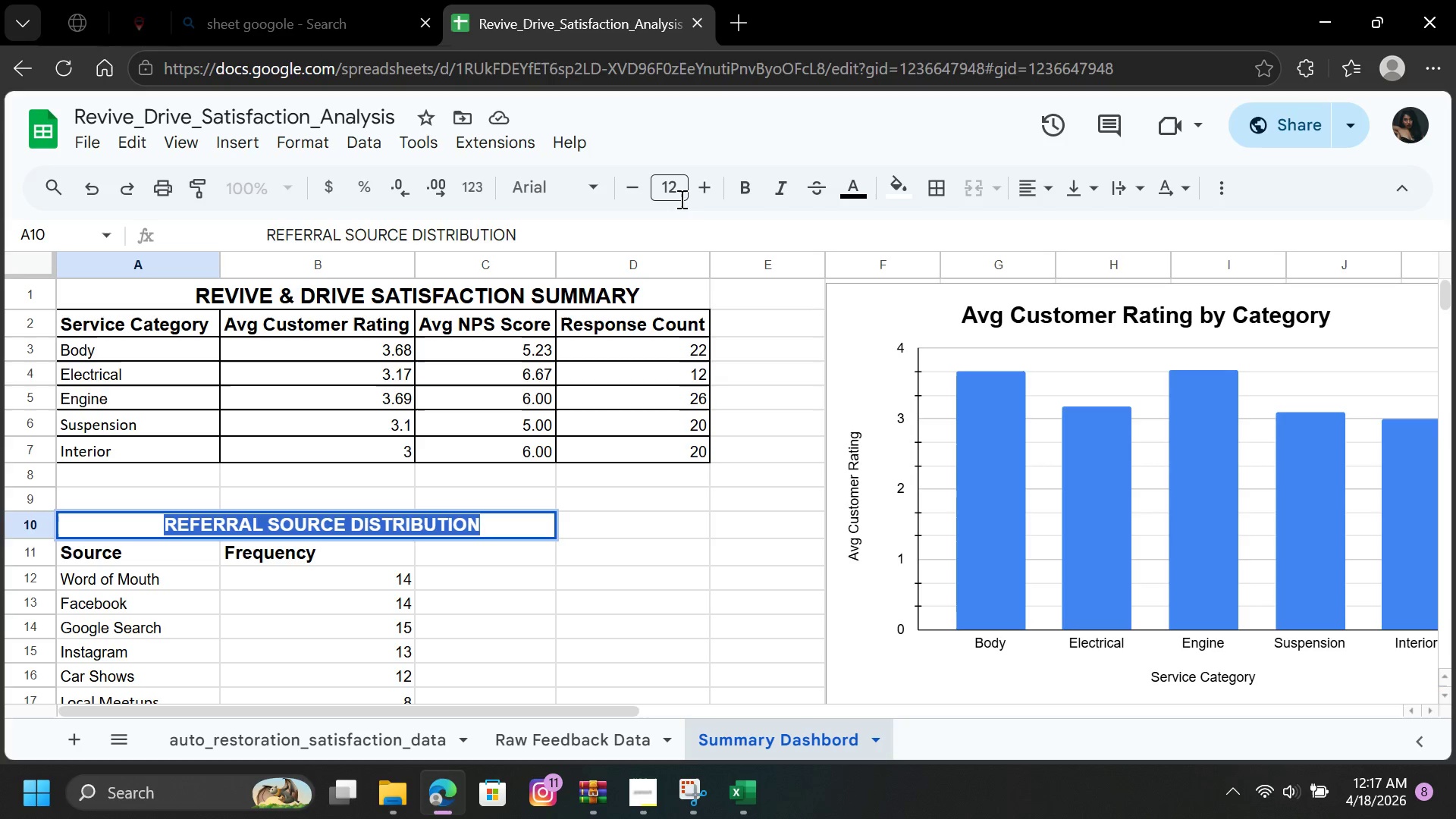 
left_click([697, 198])
 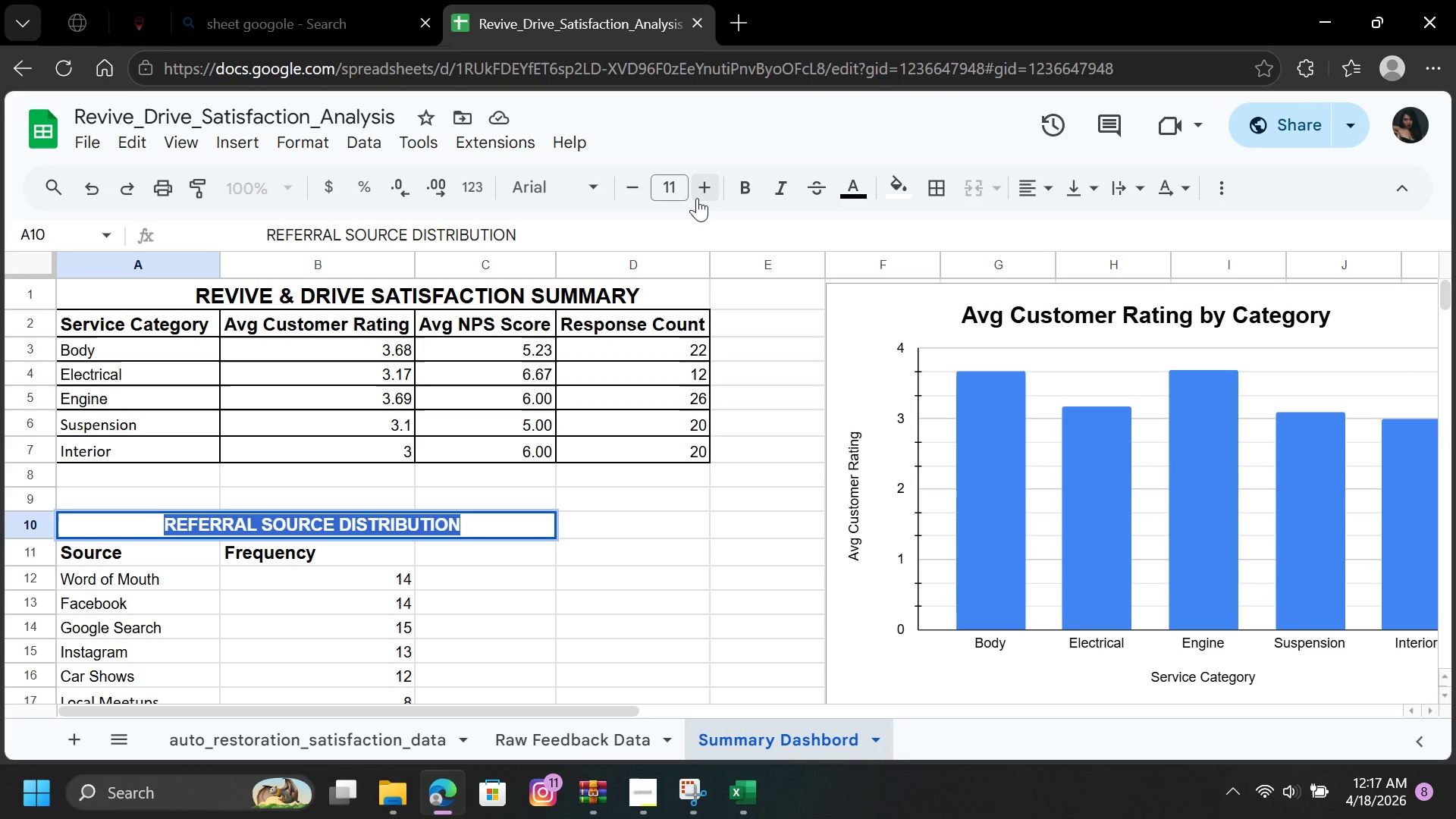 
left_click([697, 198])
 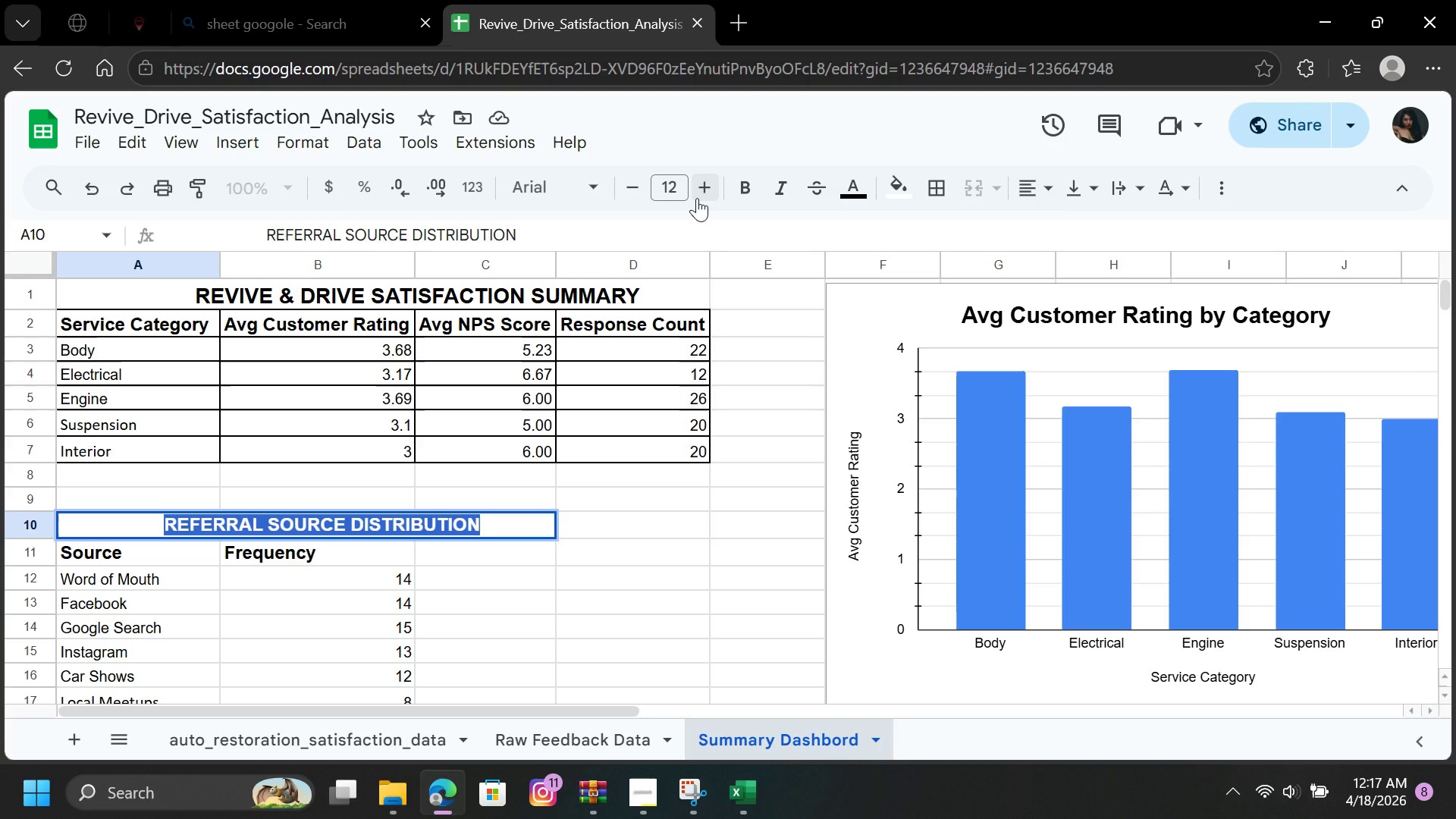 
left_click([697, 198])
 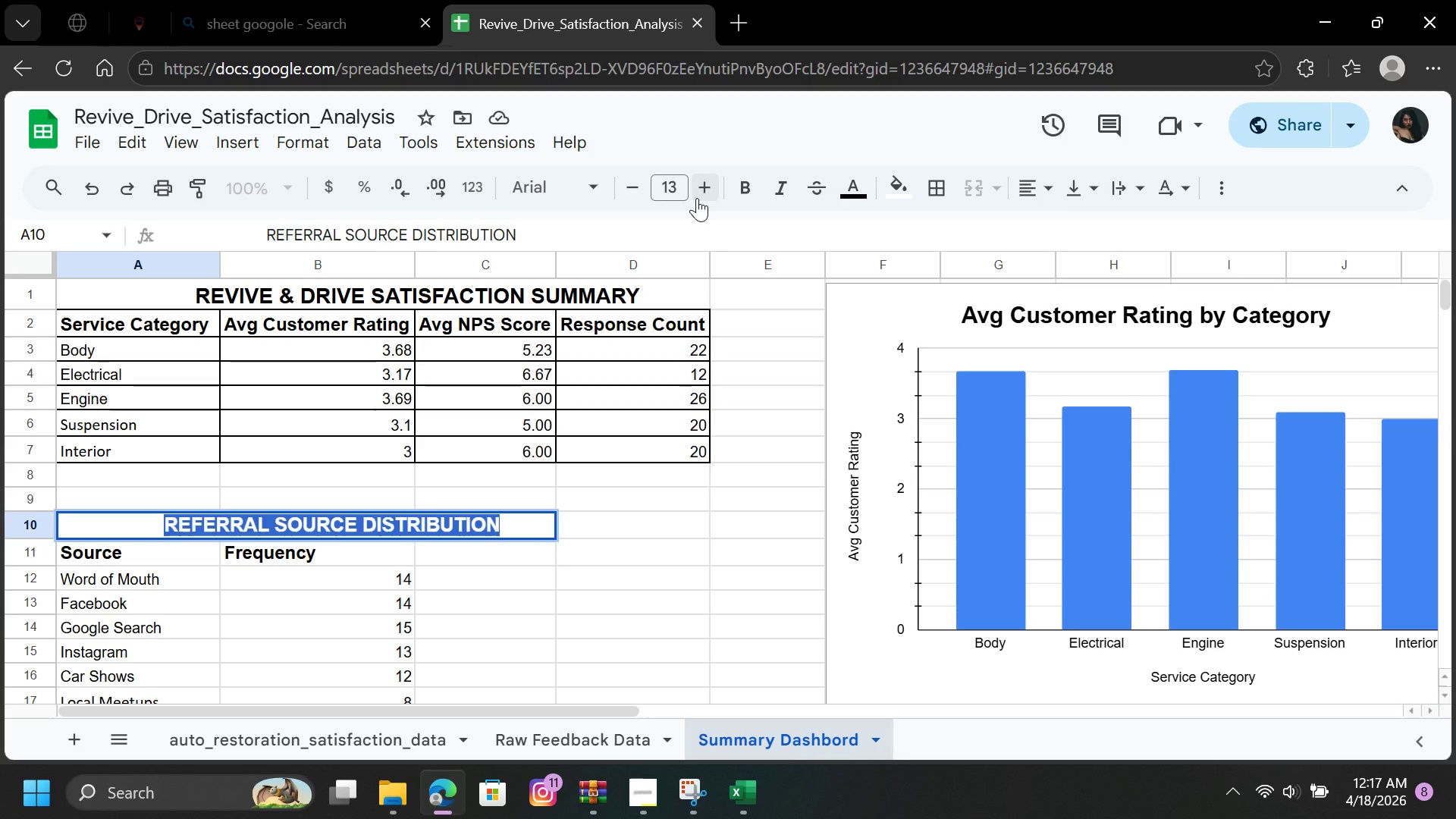 
left_click([697, 198])
 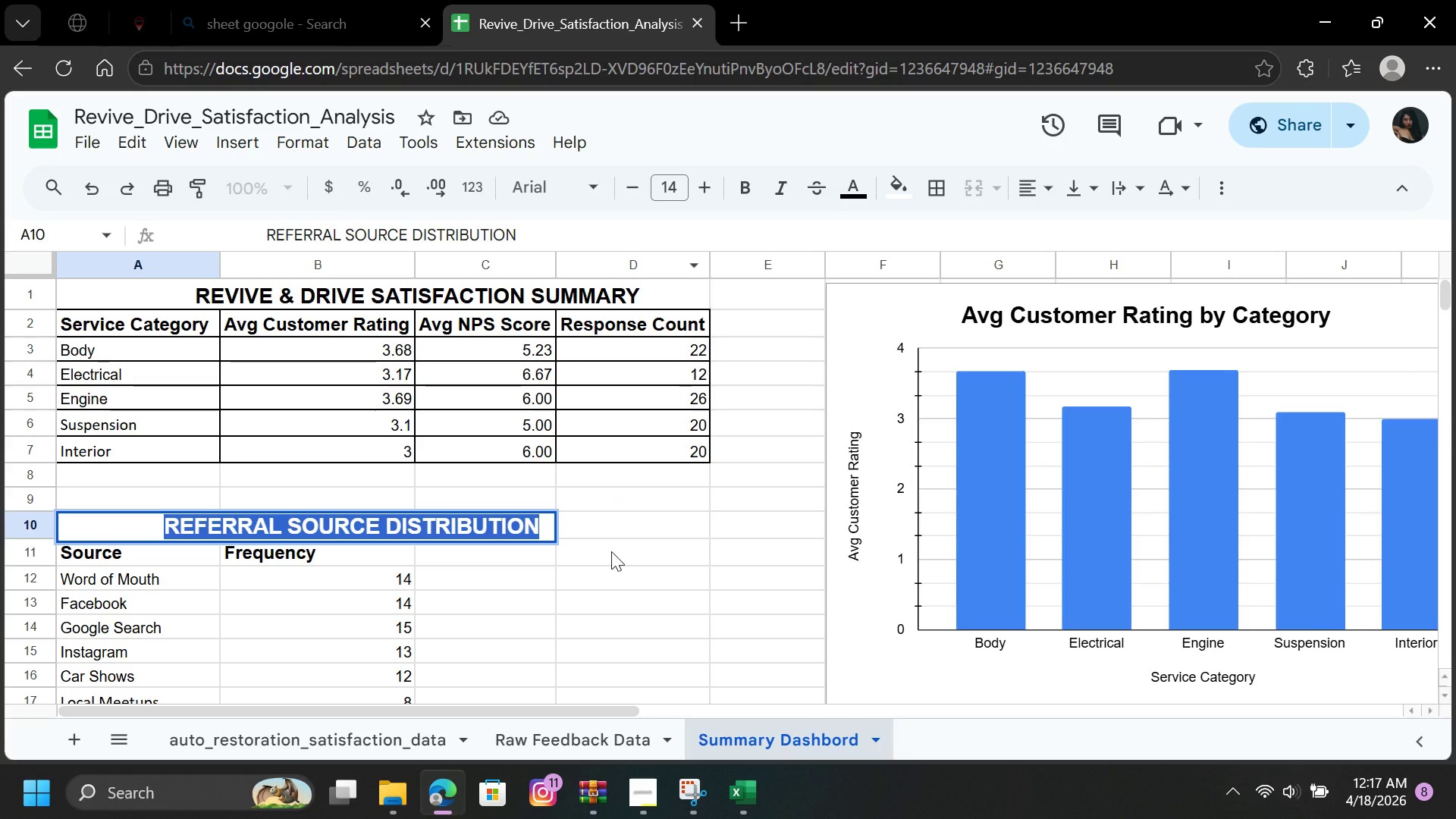 
left_click([611, 551])
 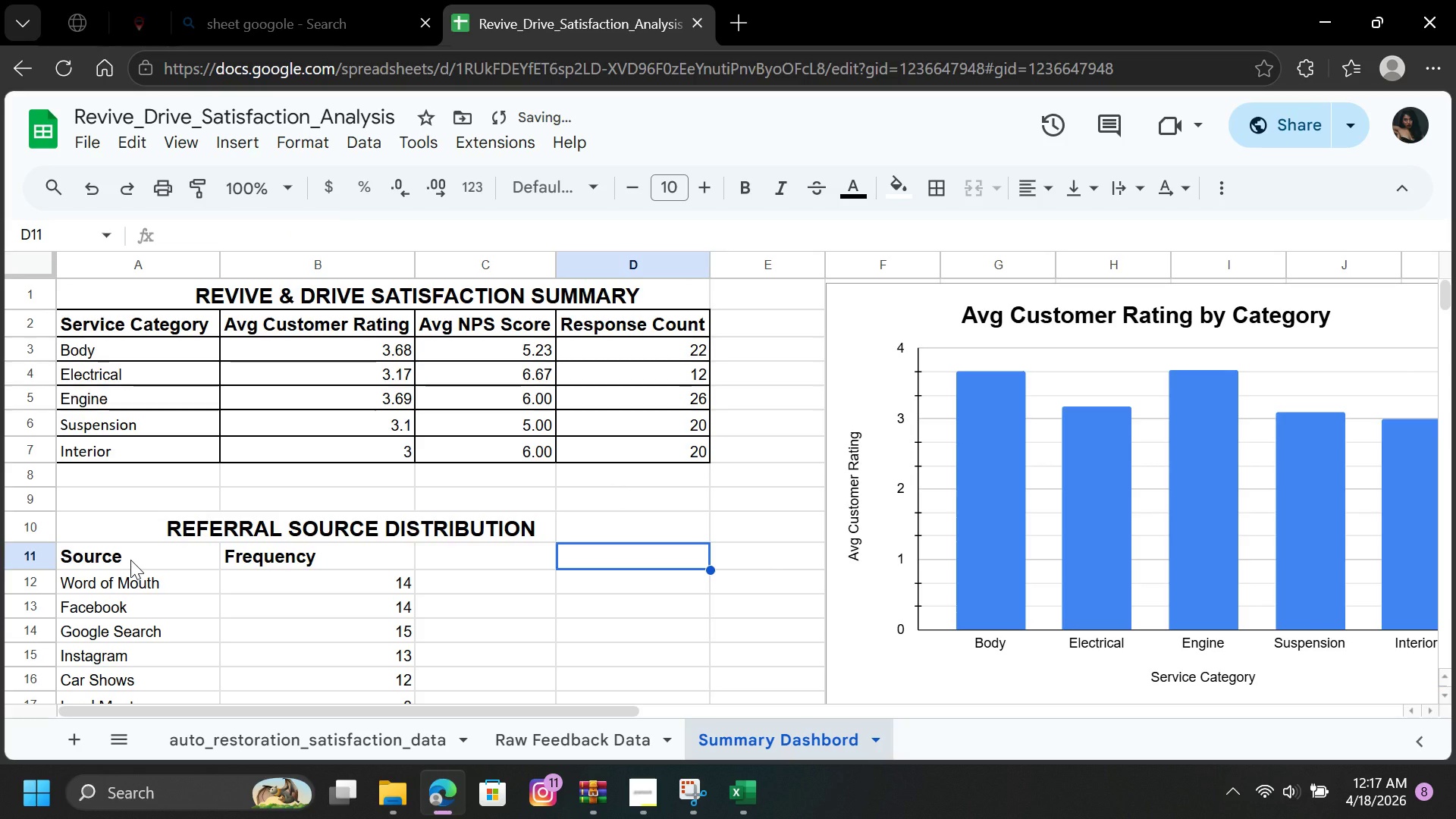 
left_click_drag(start_coordinate=[130, 560], to_coordinate=[394, 617])
 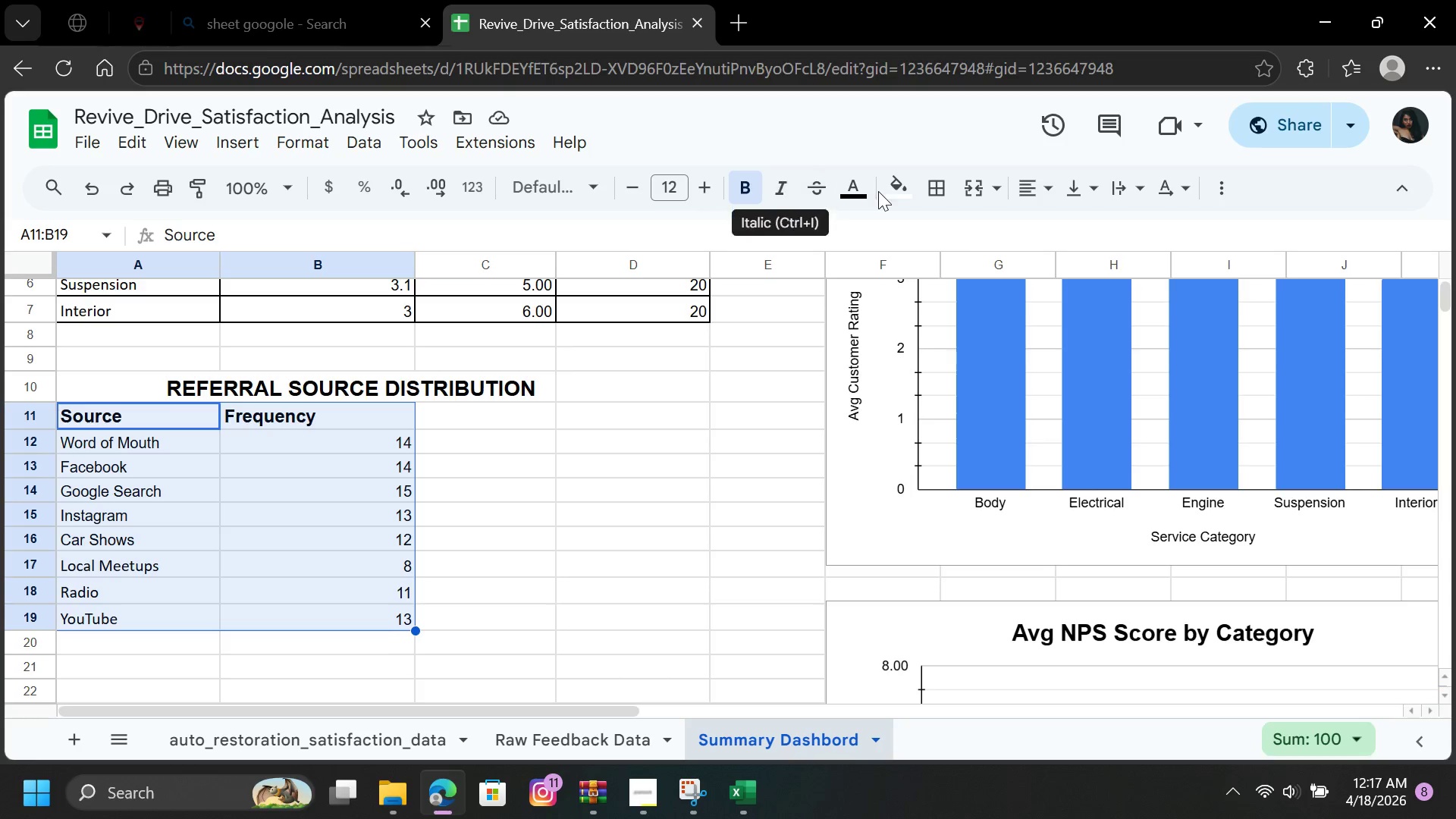 
left_click([934, 193])
 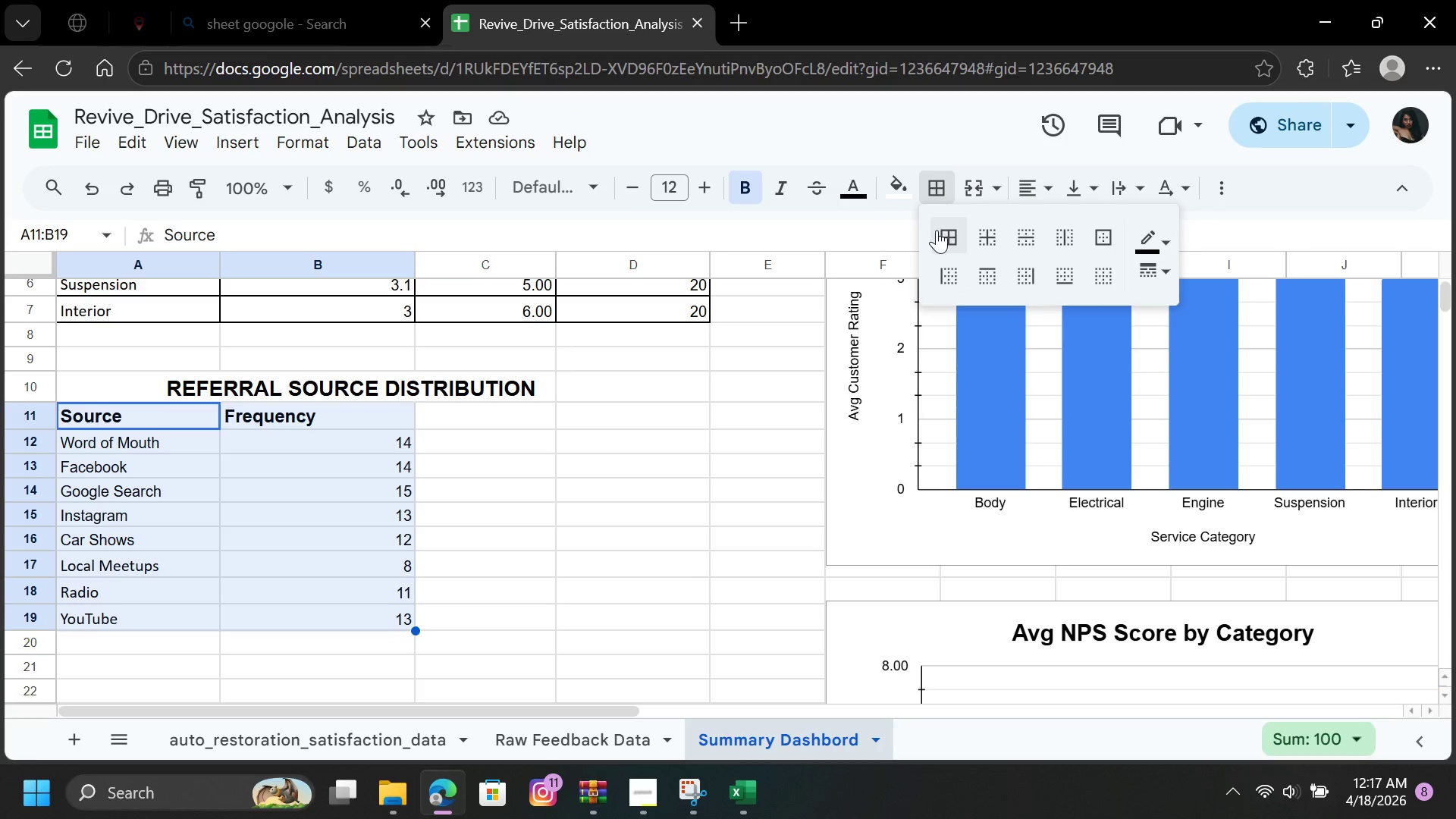 
left_click([938, 230])
 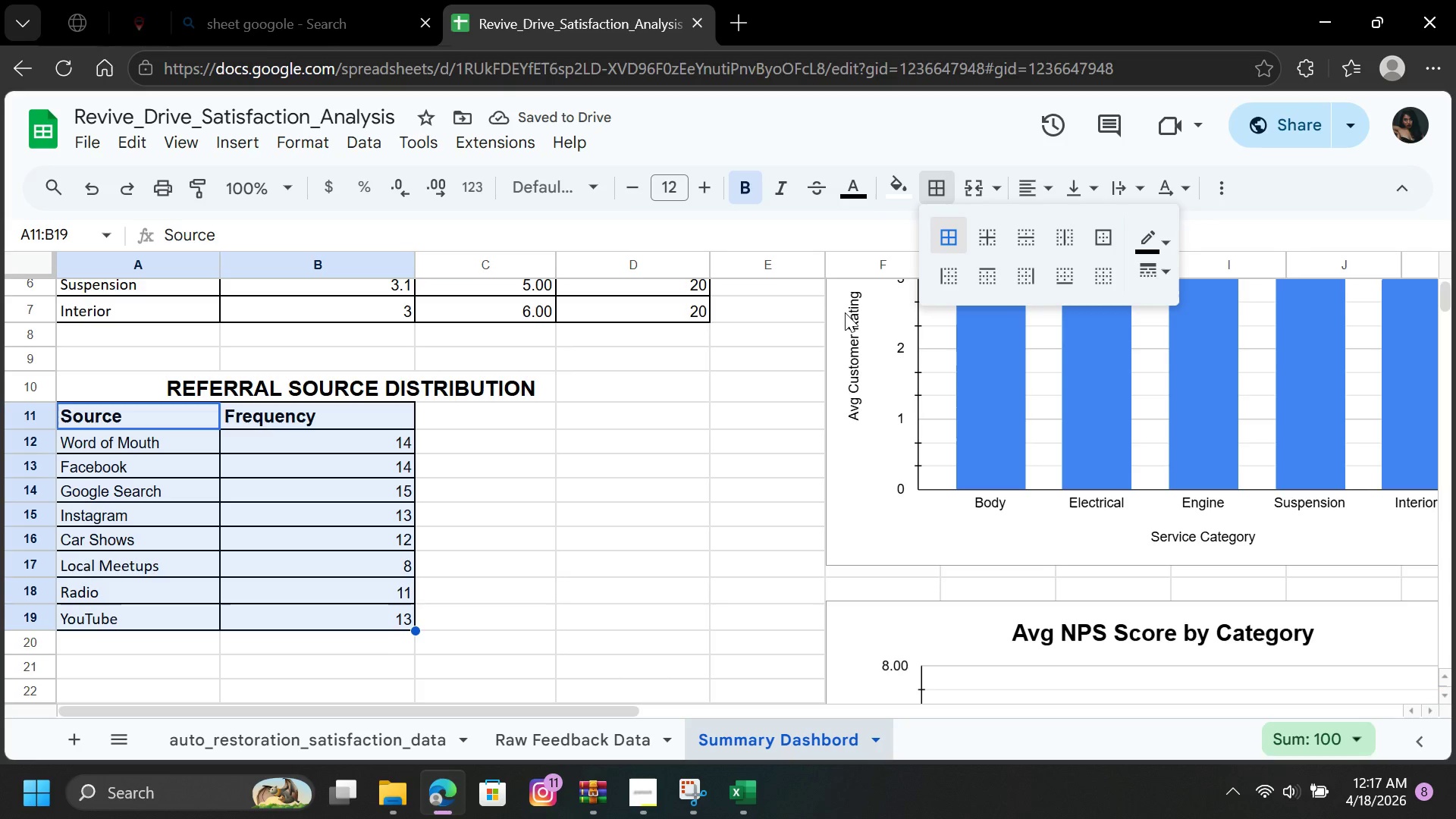 
left_click([644, 517])
 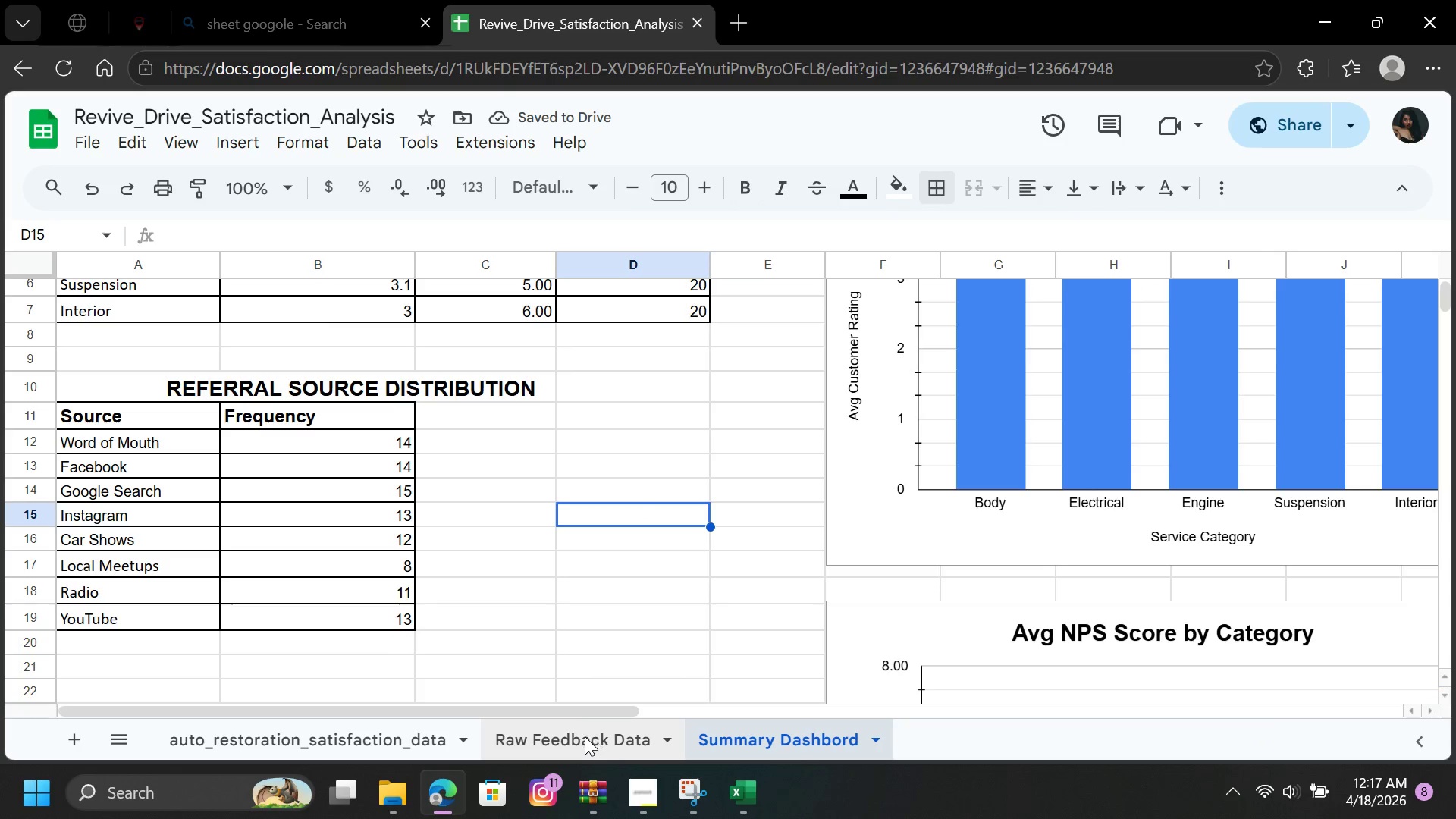 
left_click([585, 738])
 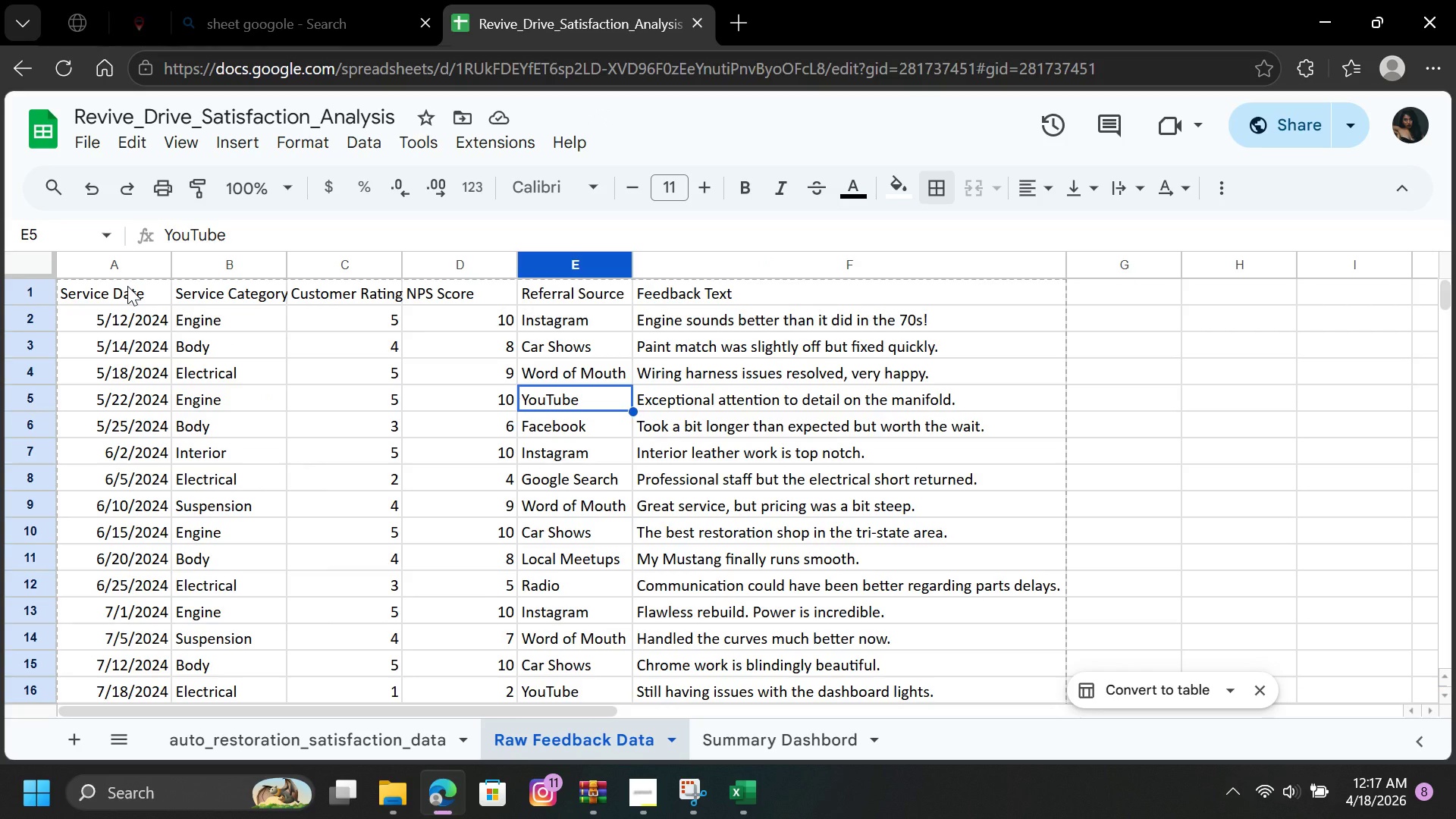 
left_click_drag(start_coordinate=[126, 286], to_coordinate=[836, 355])
 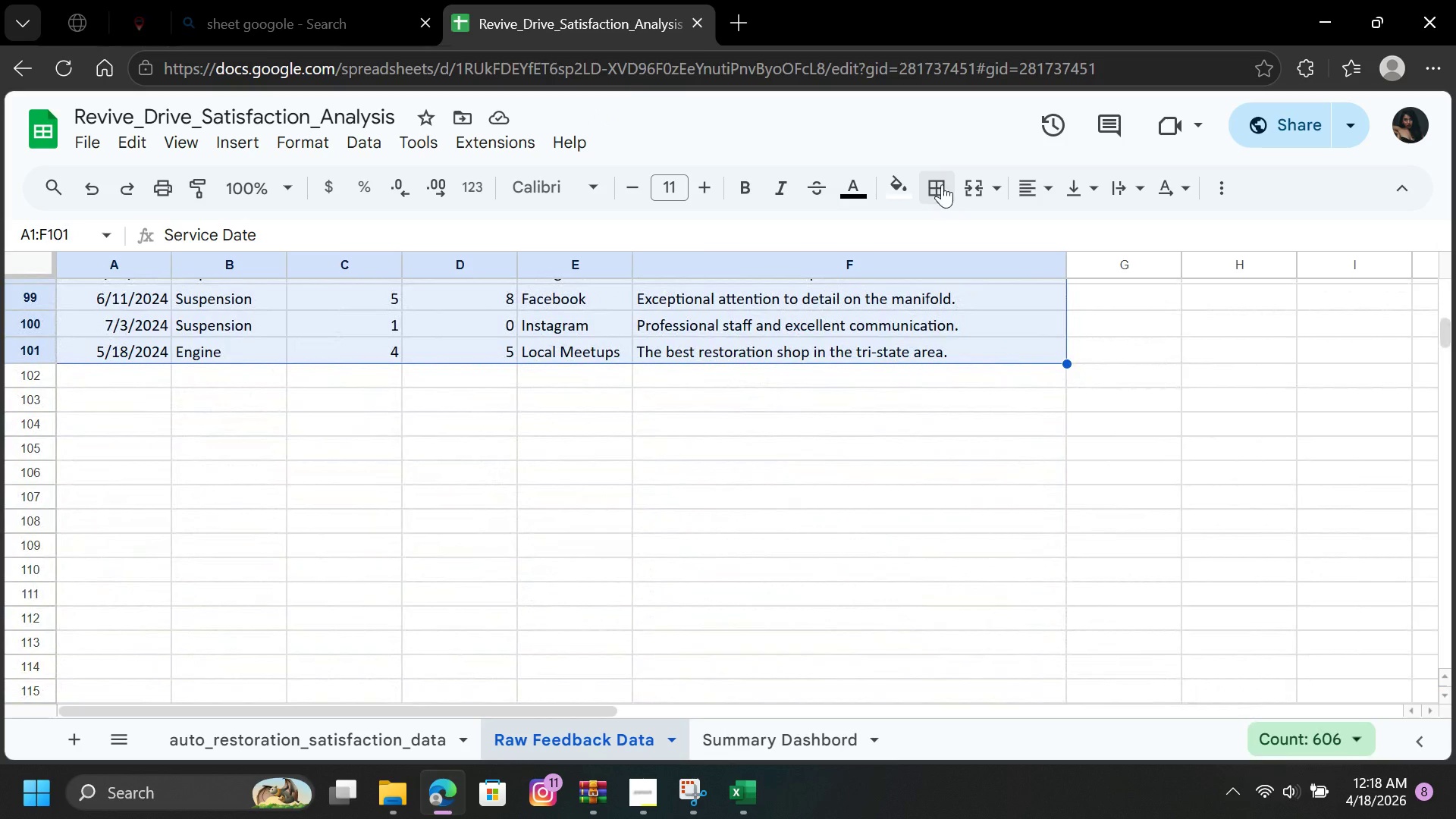 
left_click([942, 184])
 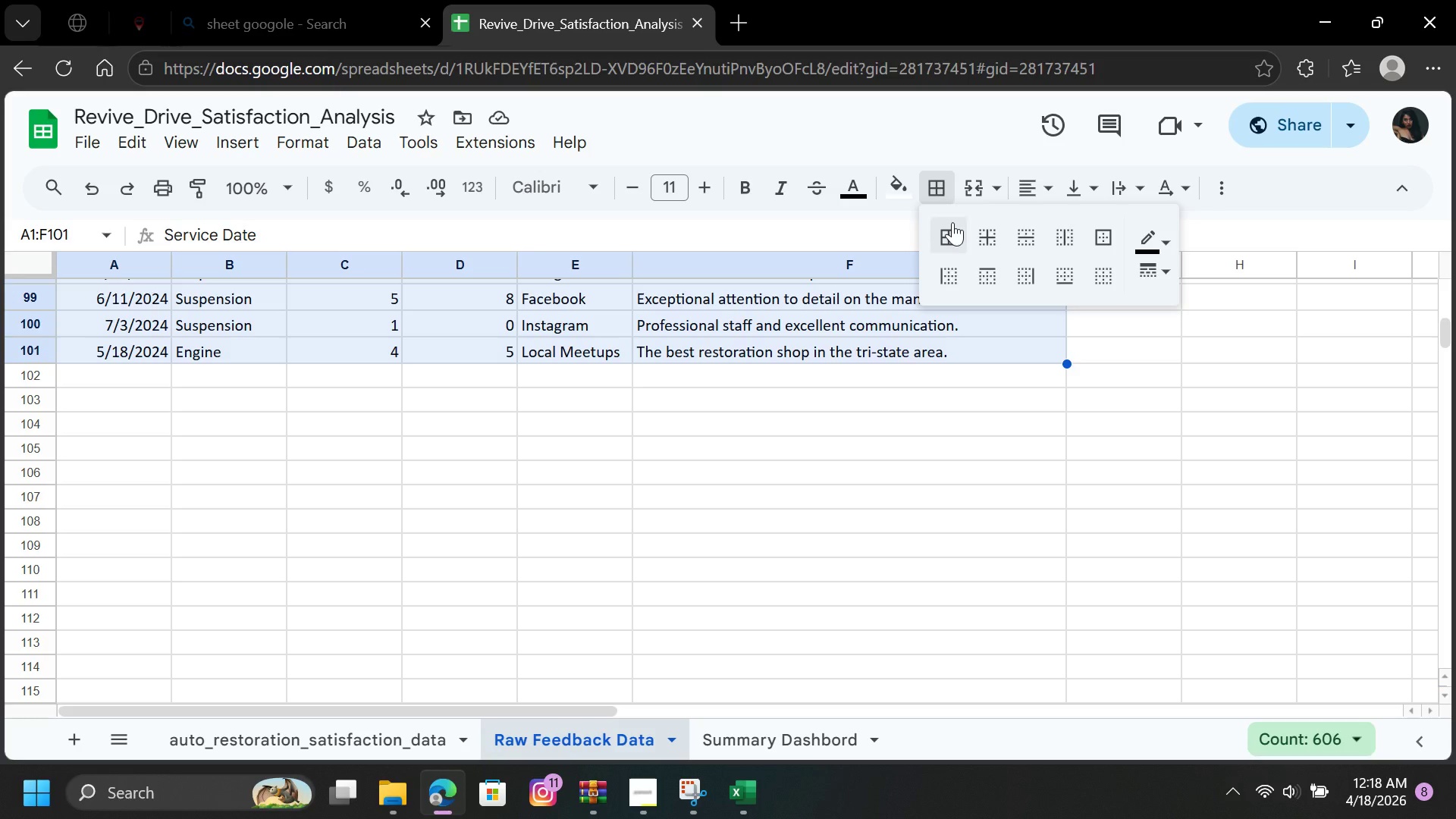 
left_click([952, 223])
 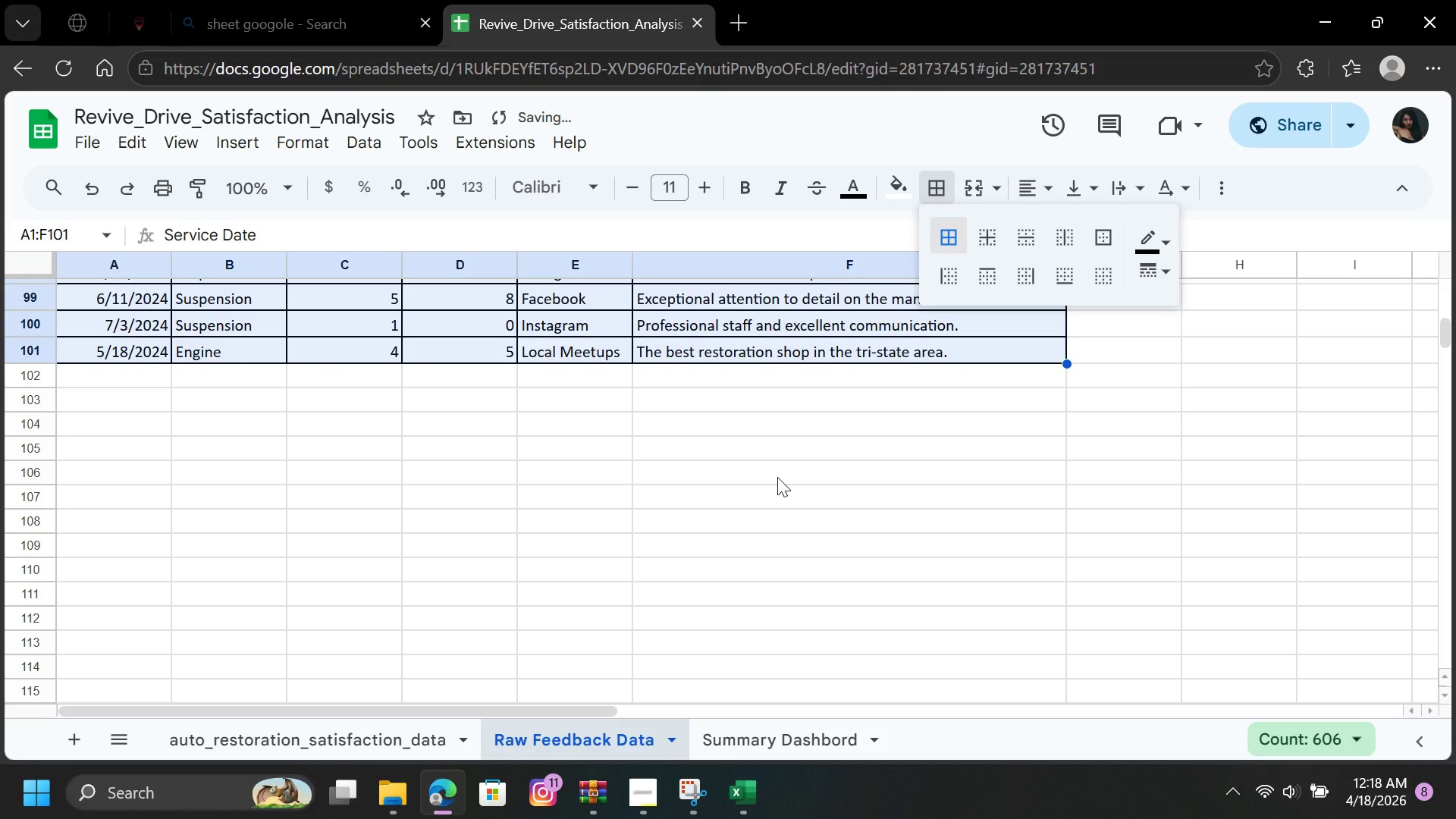 
left_click([777, 477])
 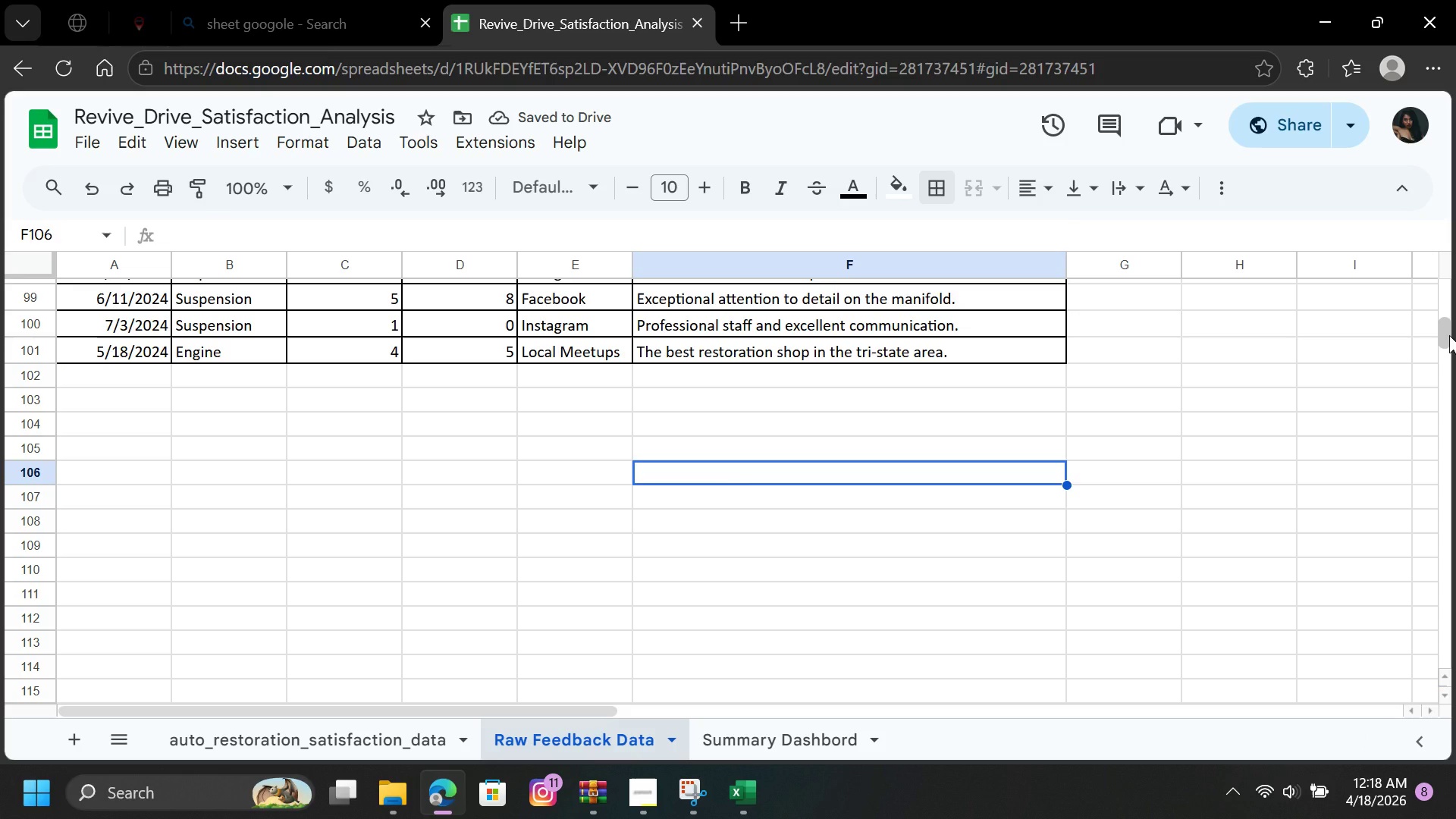 
left_click_drag(start_coordinate=[1449, 335], to_coordinate=[1452, 258])
 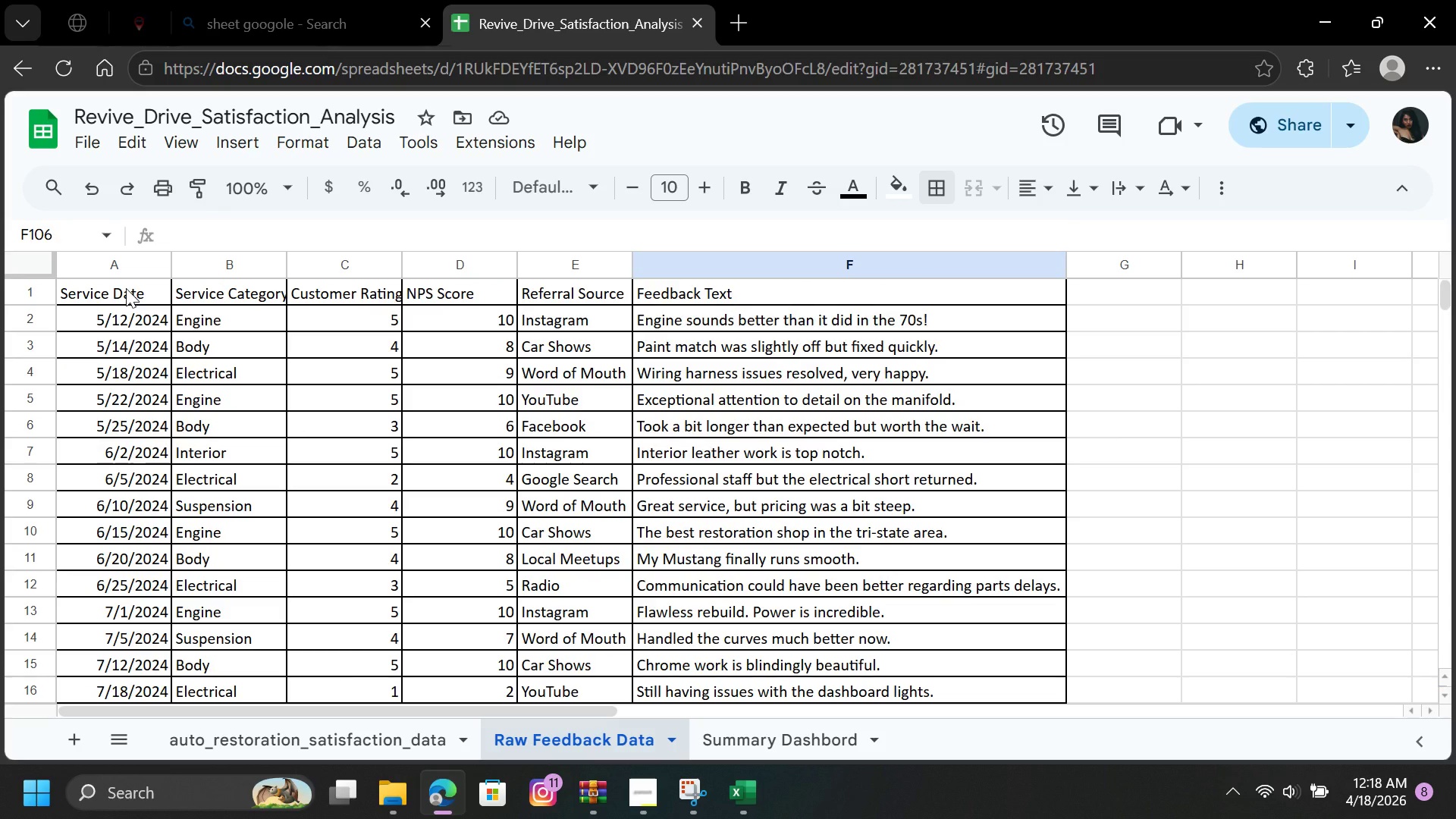 
left_click_drag(start_coordinate=[126, 288], to_coordinate=[675, 287])
 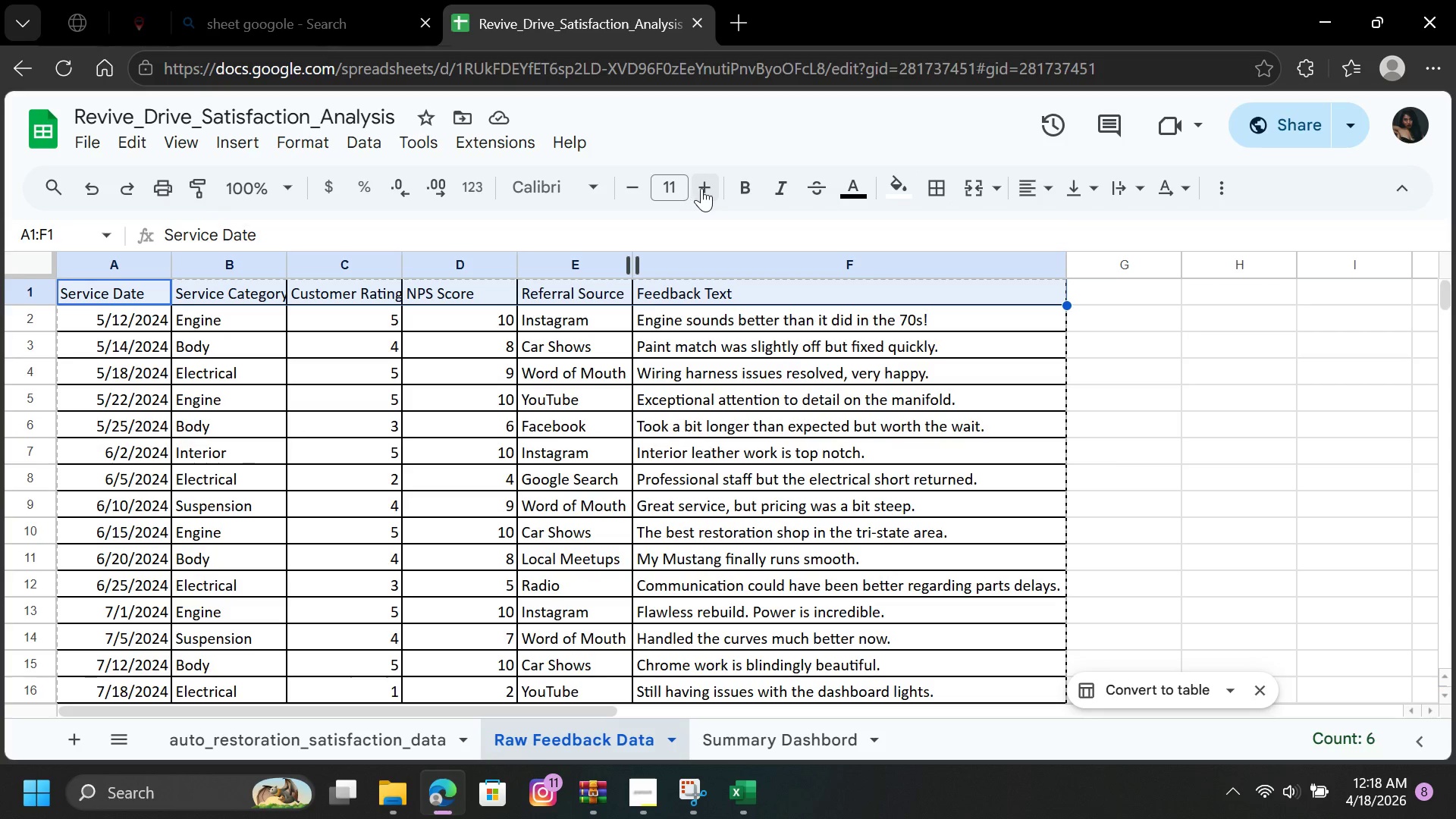 
left_click([701, 188])
 